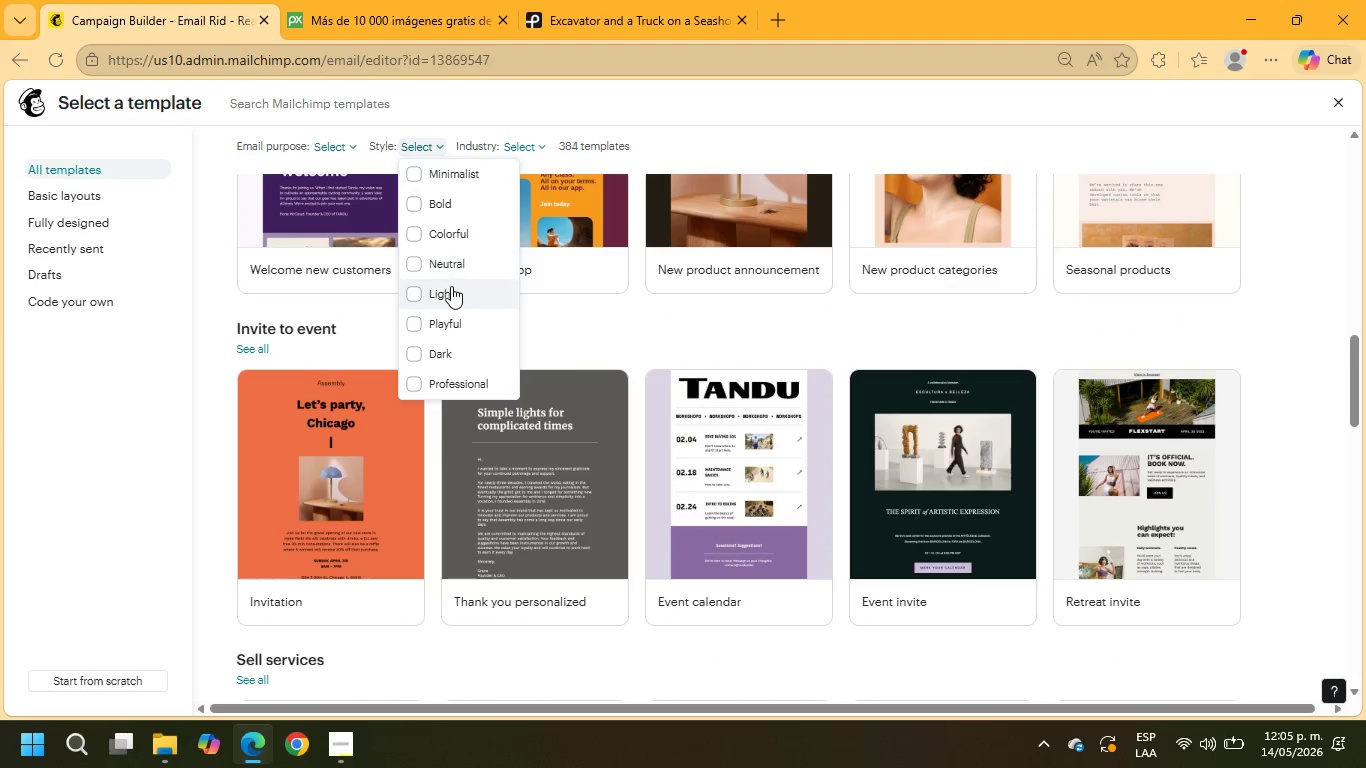 
left_click([451, 296])
 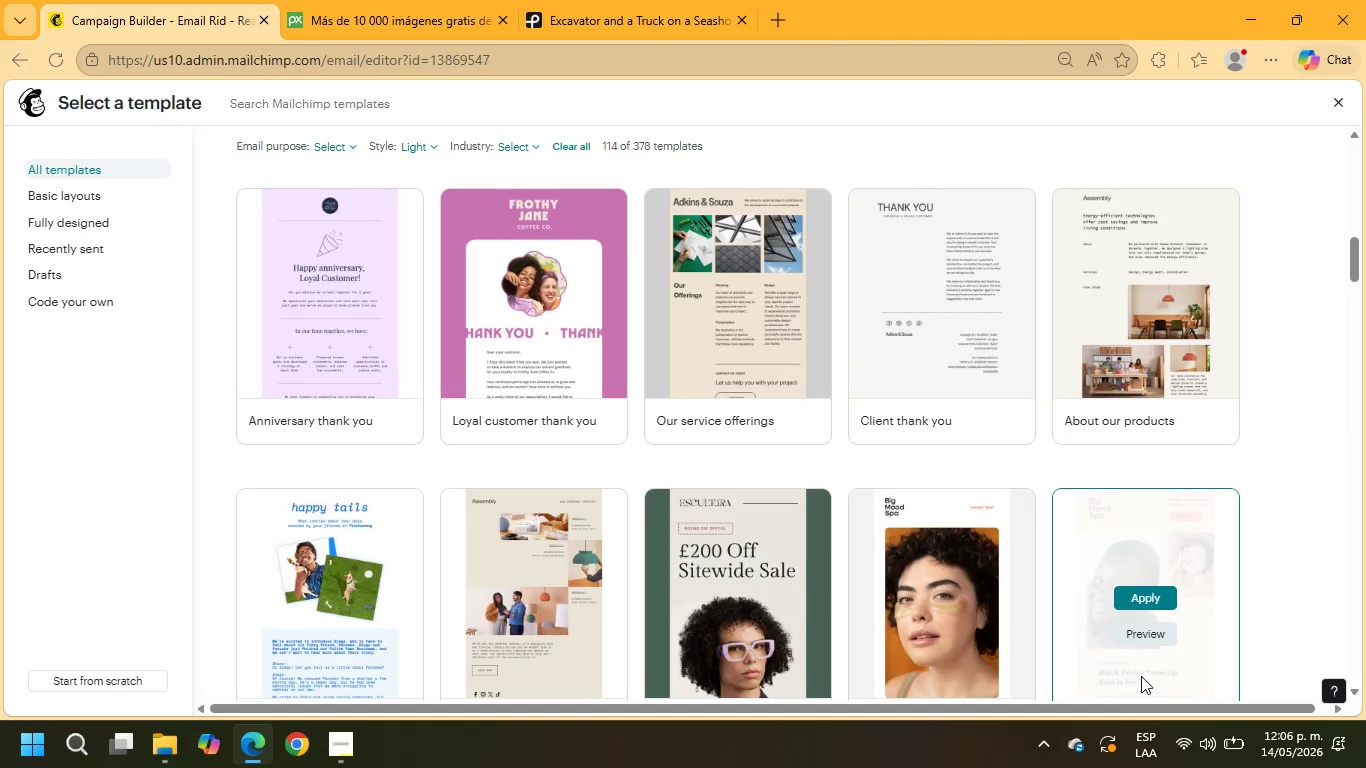 
scroll: coordinate [1283, 487], scroll_direction: down, amount: 17.0
 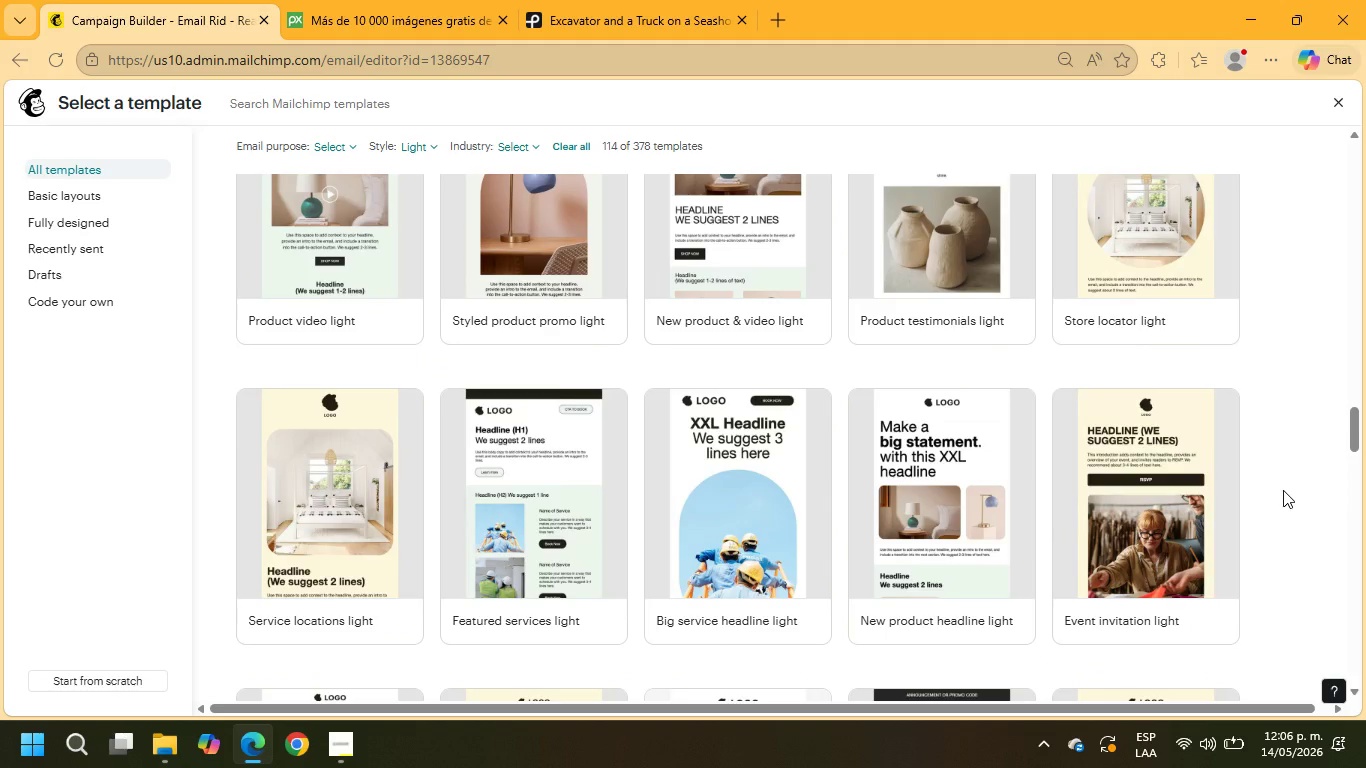 
scroll: coordinate [1283, 490], scroll_direction: down, amount: 6.0
 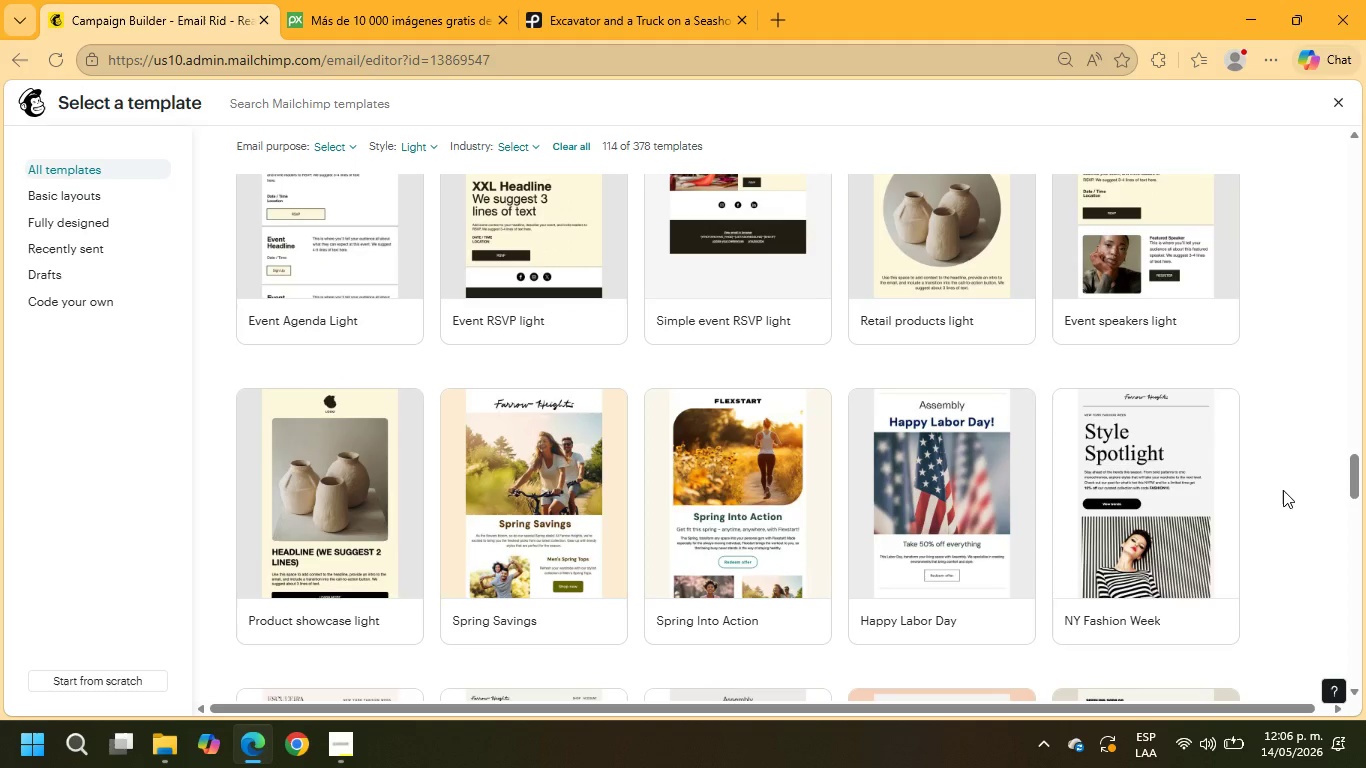 
scroll: coordinate [730, 366], scroll_direction: up, amount: 10.0
 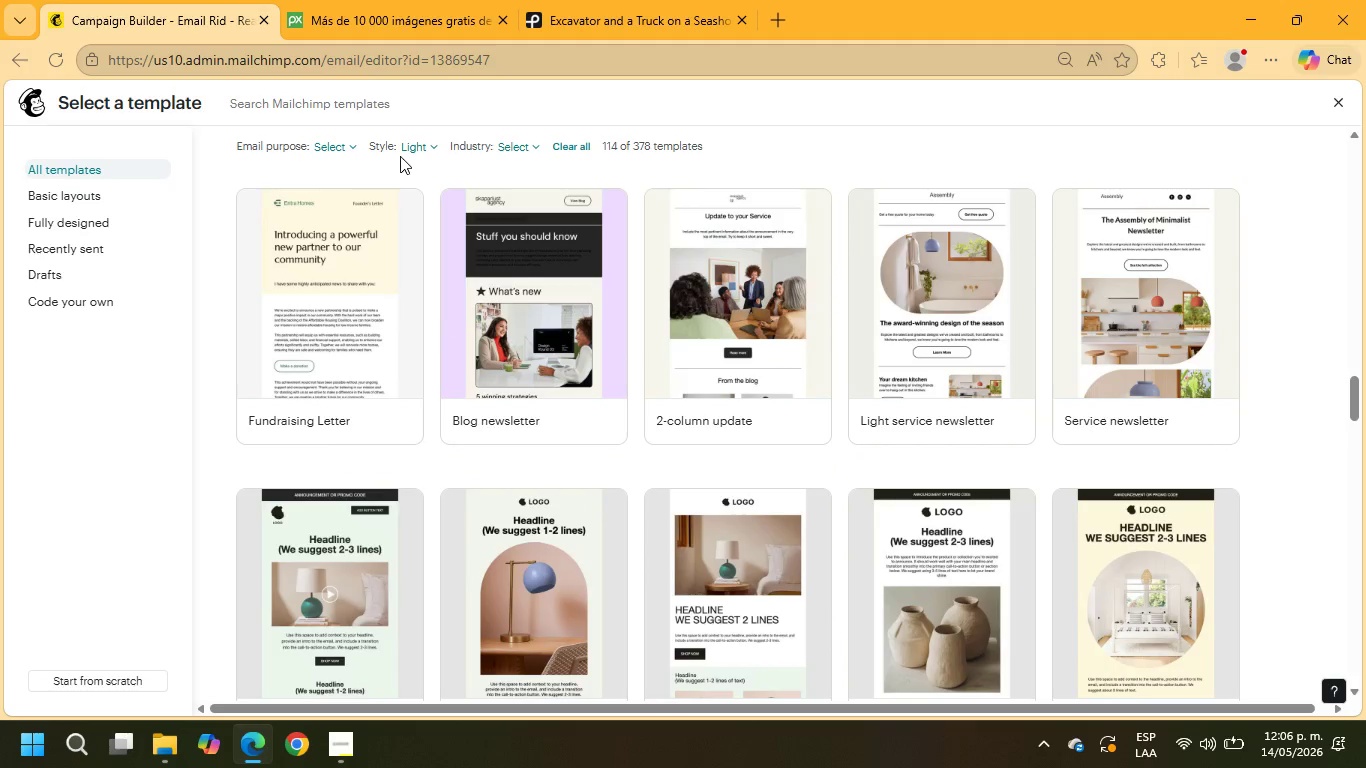 
left_click([400, 151])
 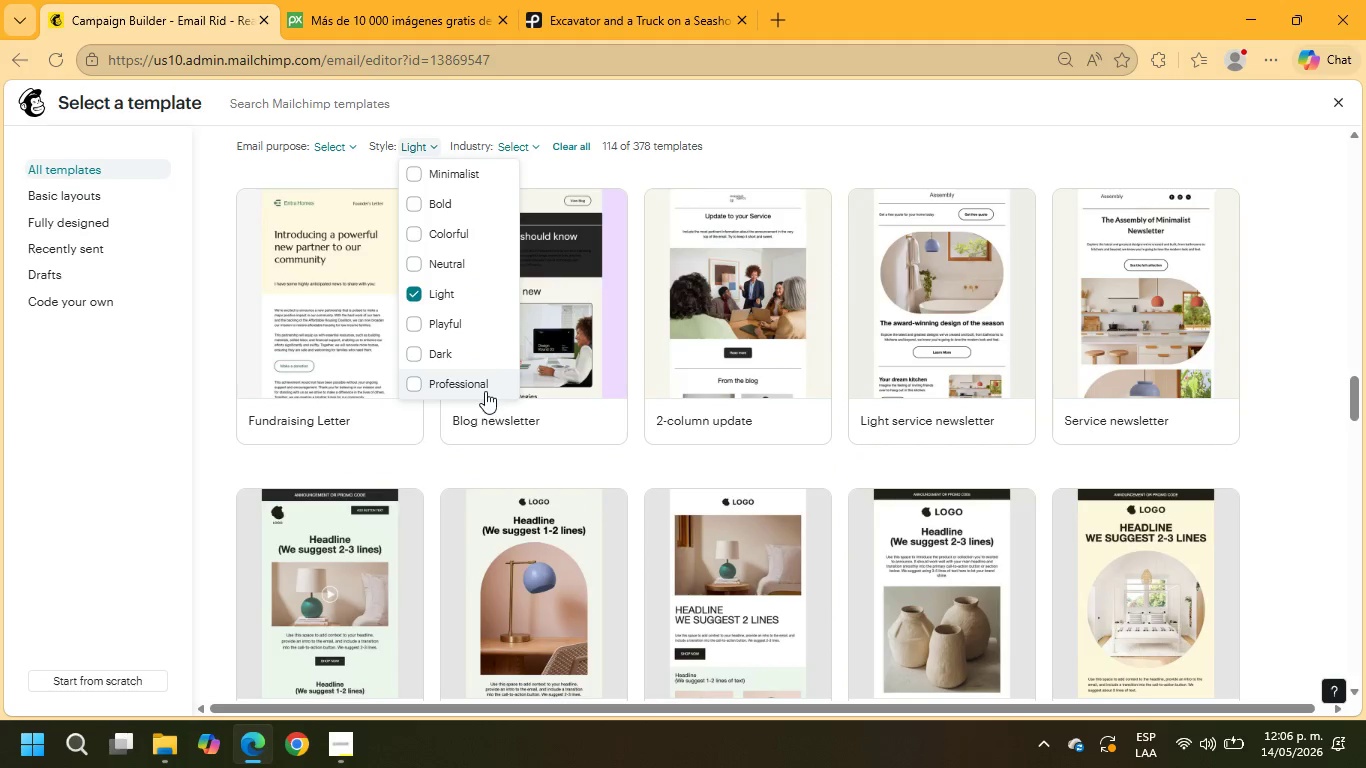 
left_click([482, 390])
 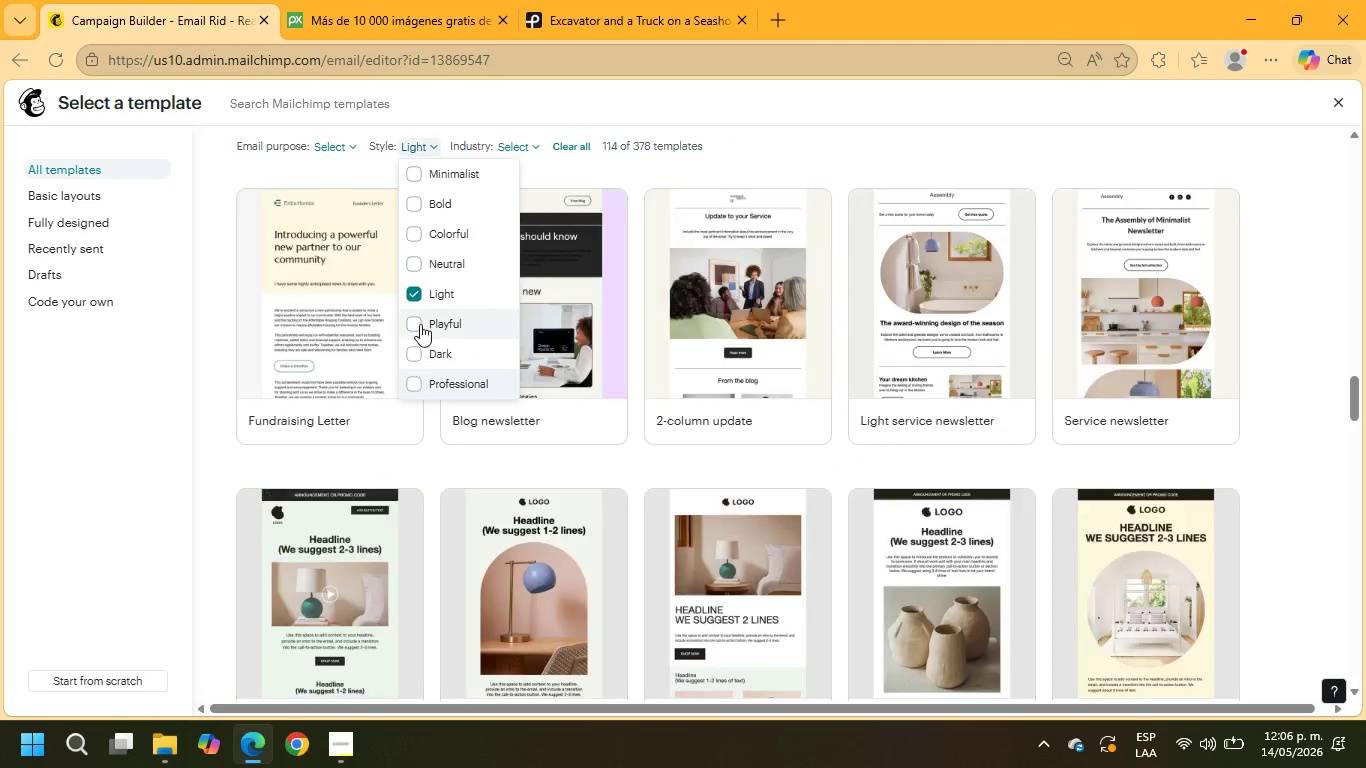 
left_click([410, 292])
 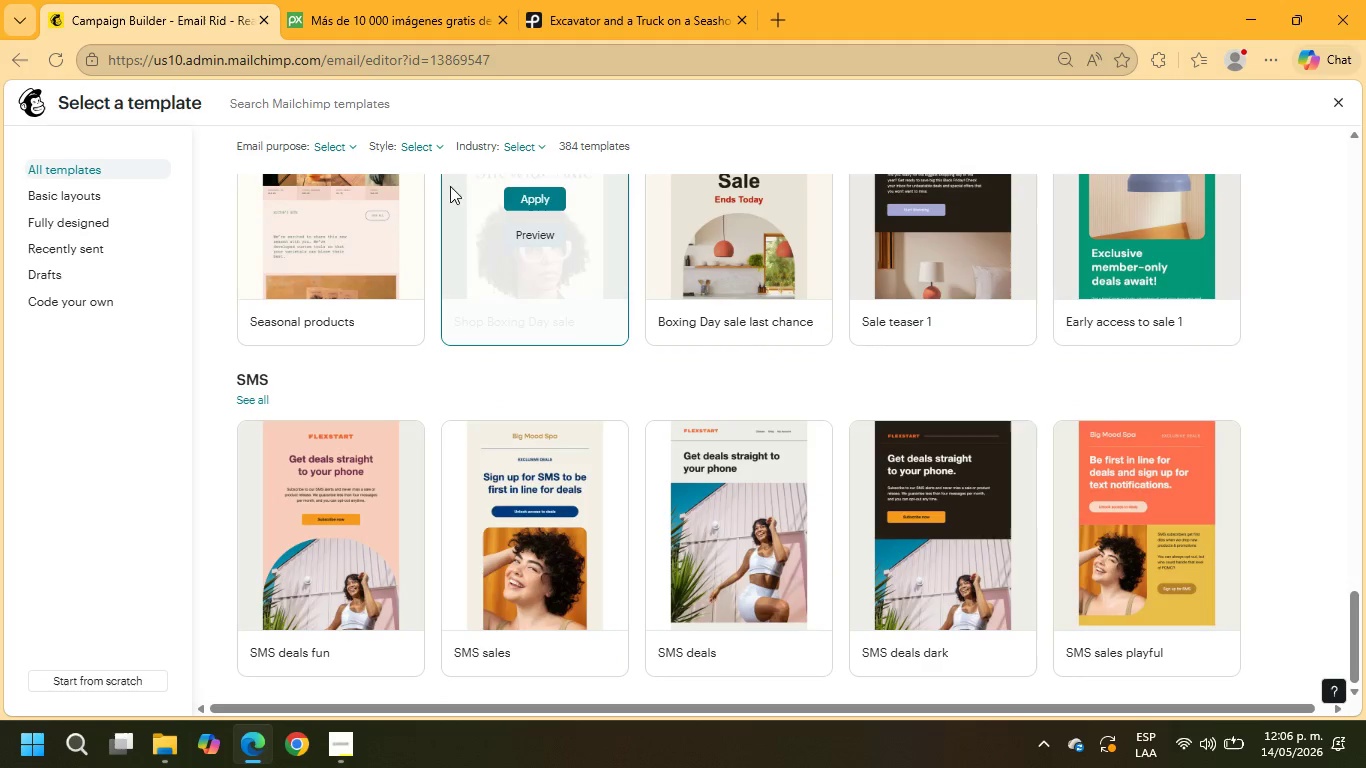 
left_click([419, 151])
 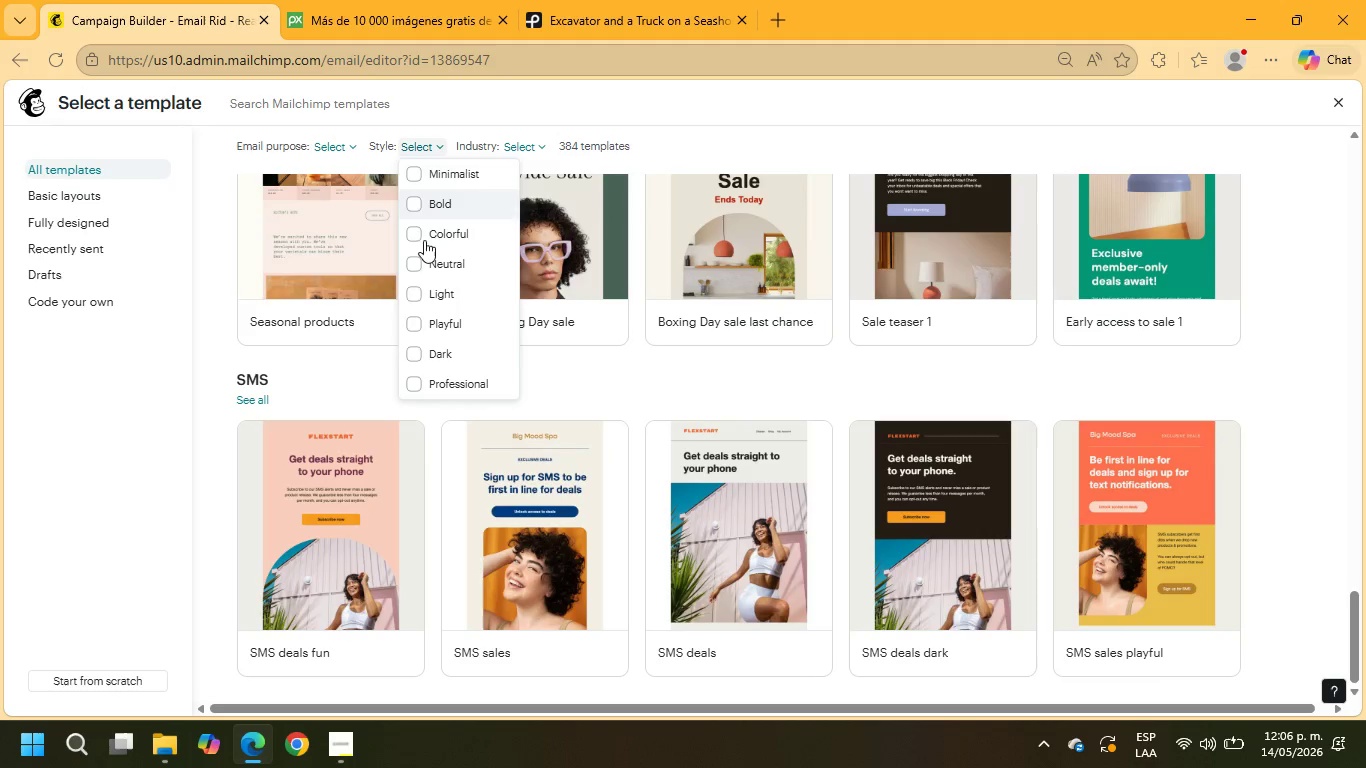 
left_click([417, 381])
 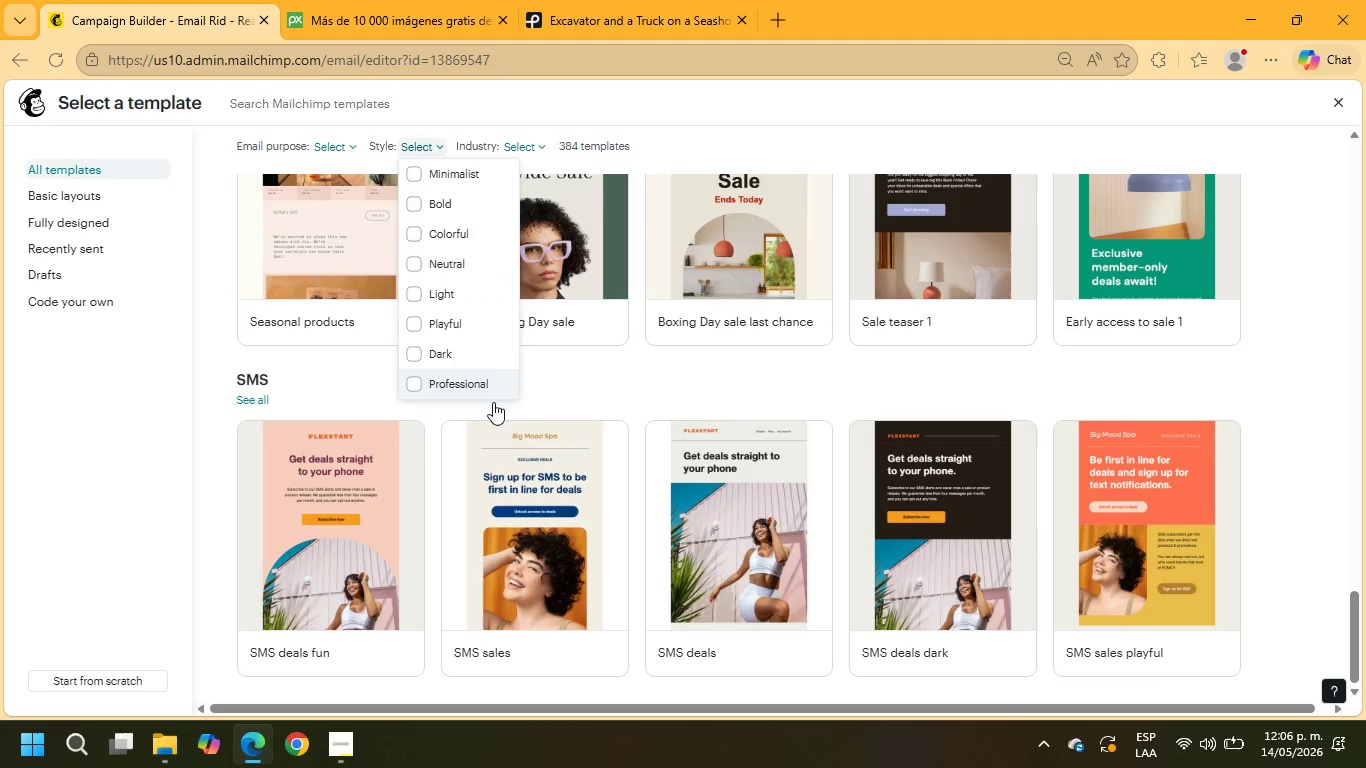 
mouse_move([583, 434])
 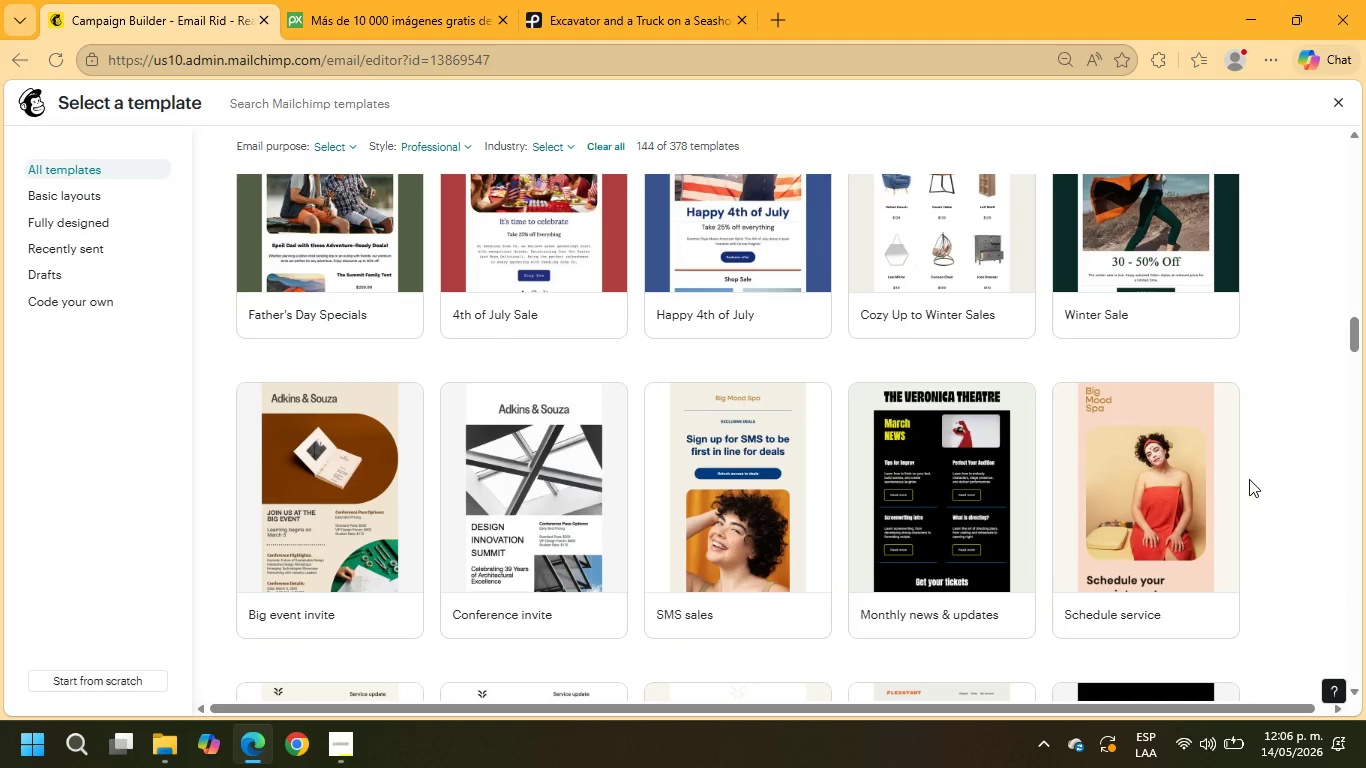 
scroll: coordinate [1242, 480], scroll_direction: up, amount: 32.0
 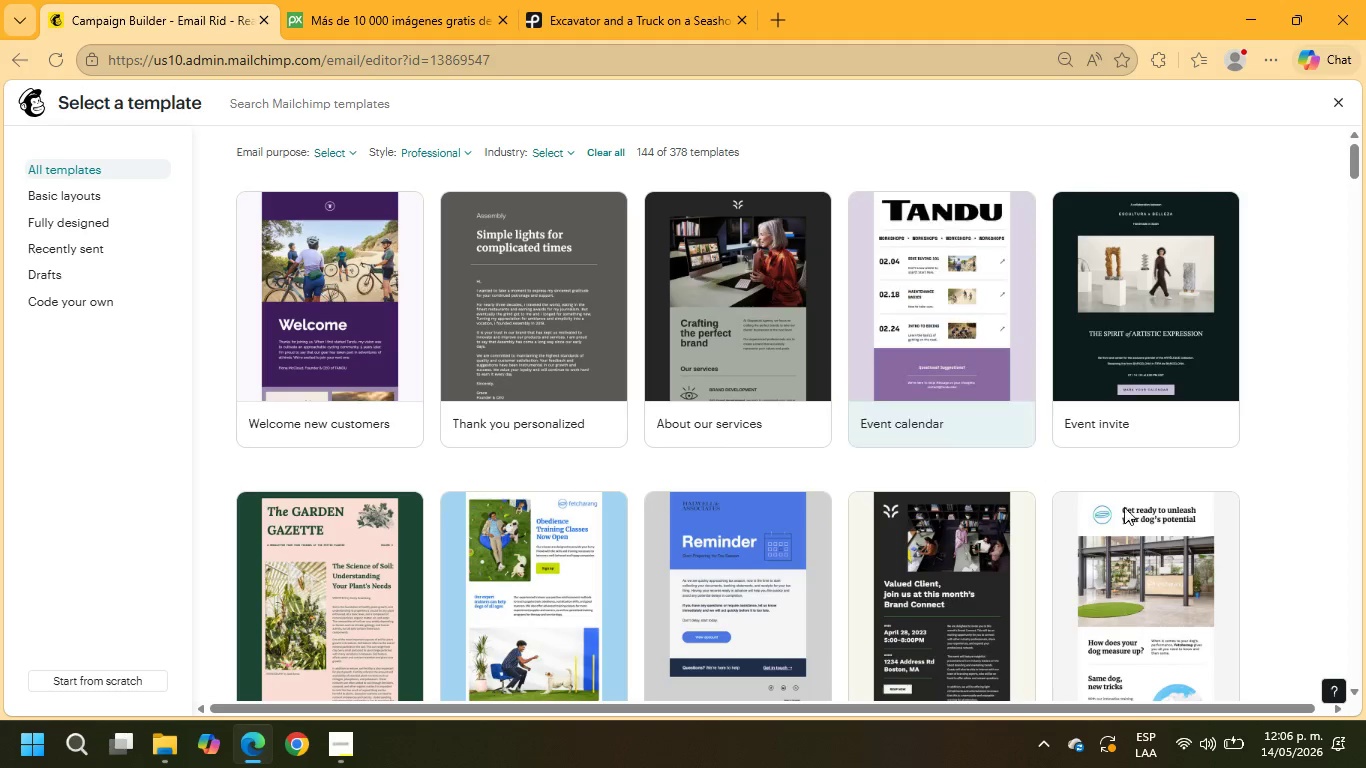 
scroll: coordinate [1137, 478], scroll_direction: down, amount: 5.0
 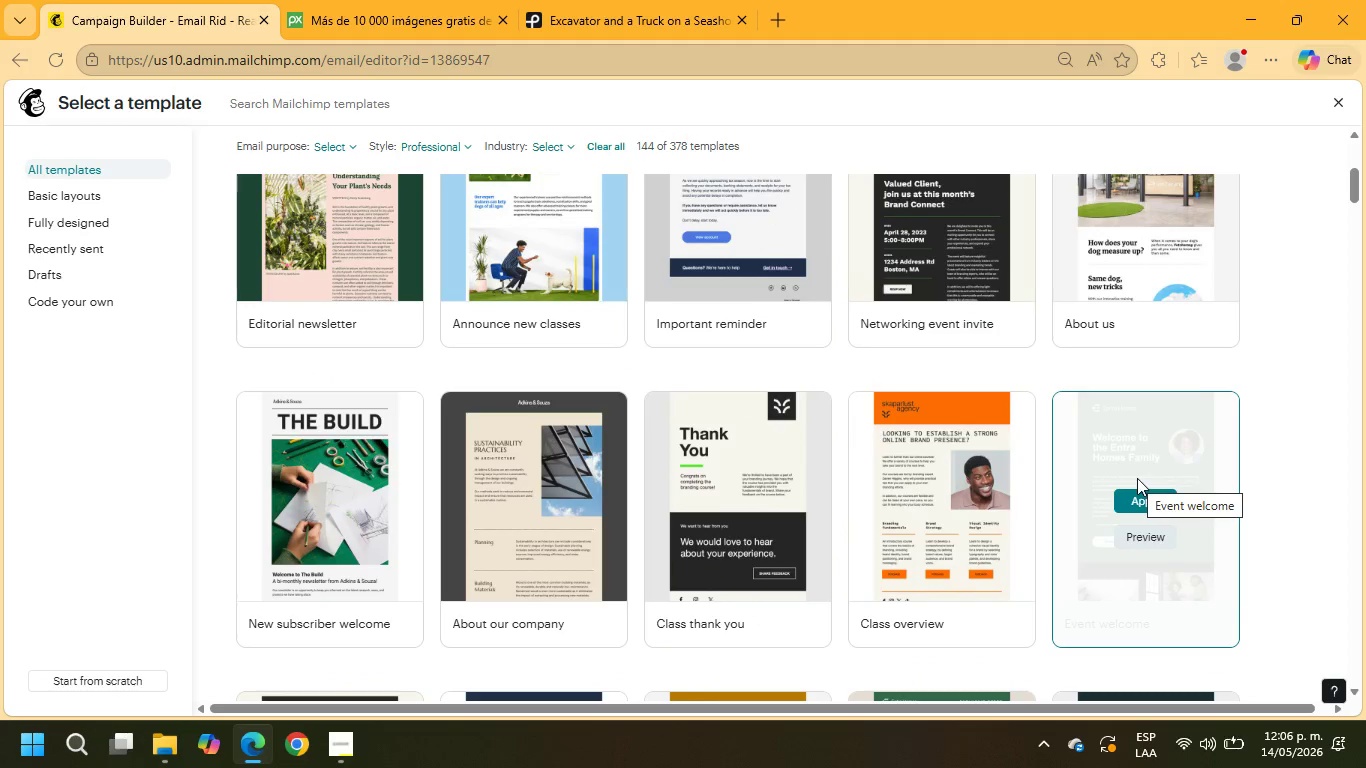 
scroll: coordinate [1137, 478], scroll_direction: down, amount: 2.0
 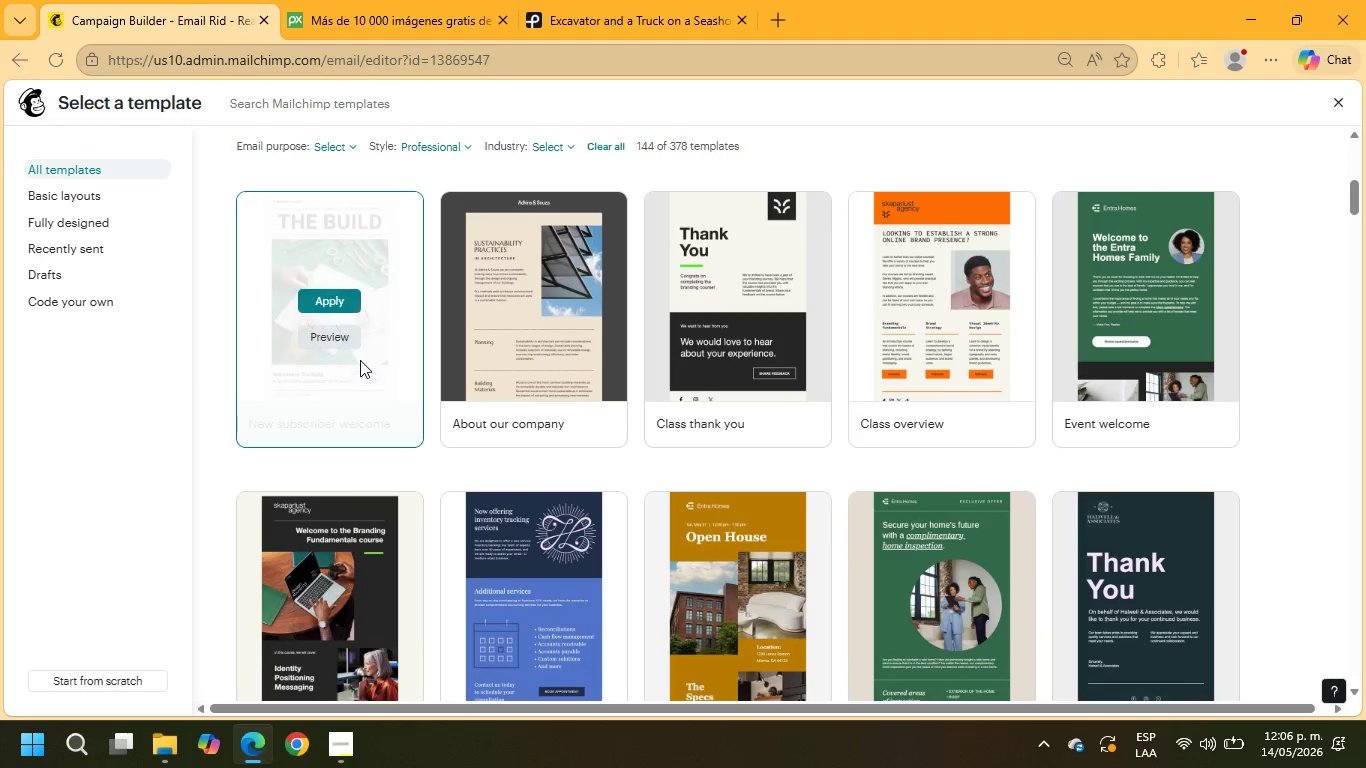 
left_click([334, 344])
 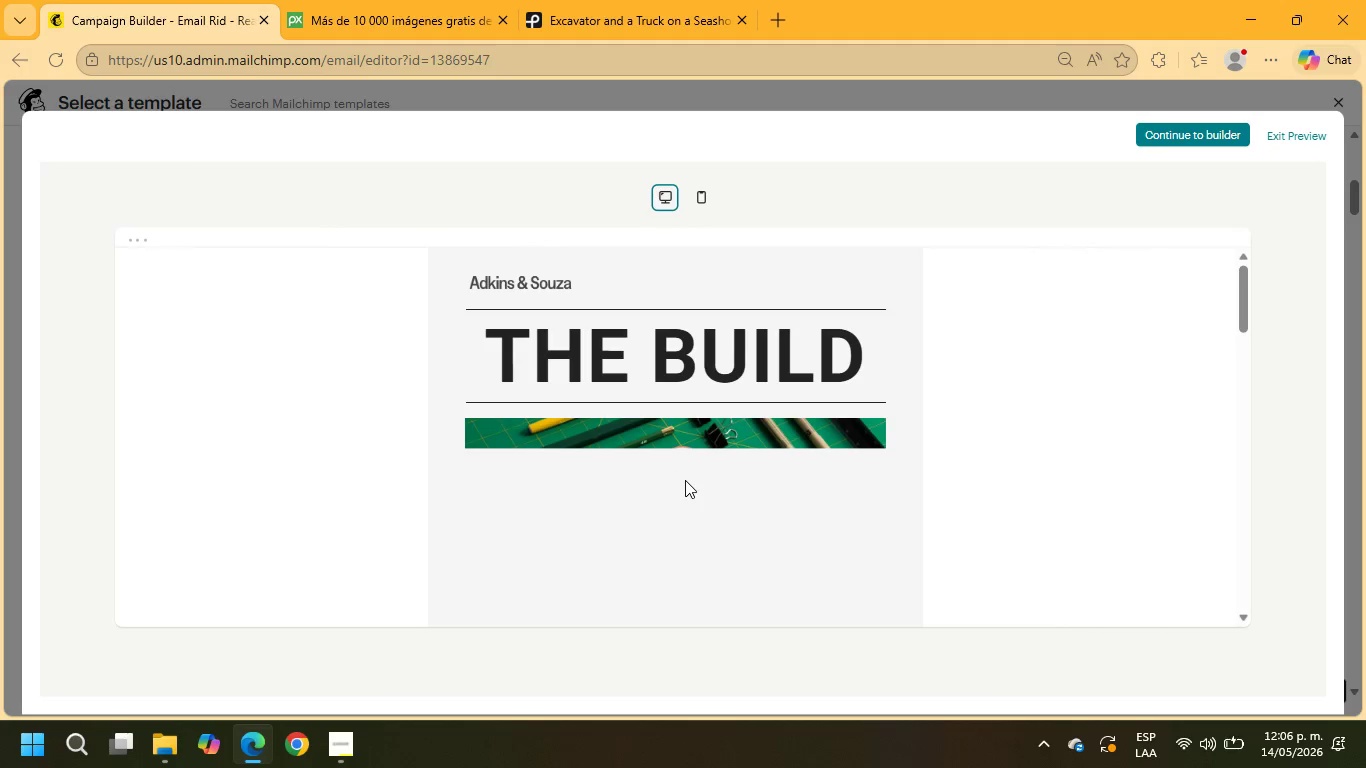 
scroll: coordinate [686, 470], scroll_direction: down, amount: 13.0
 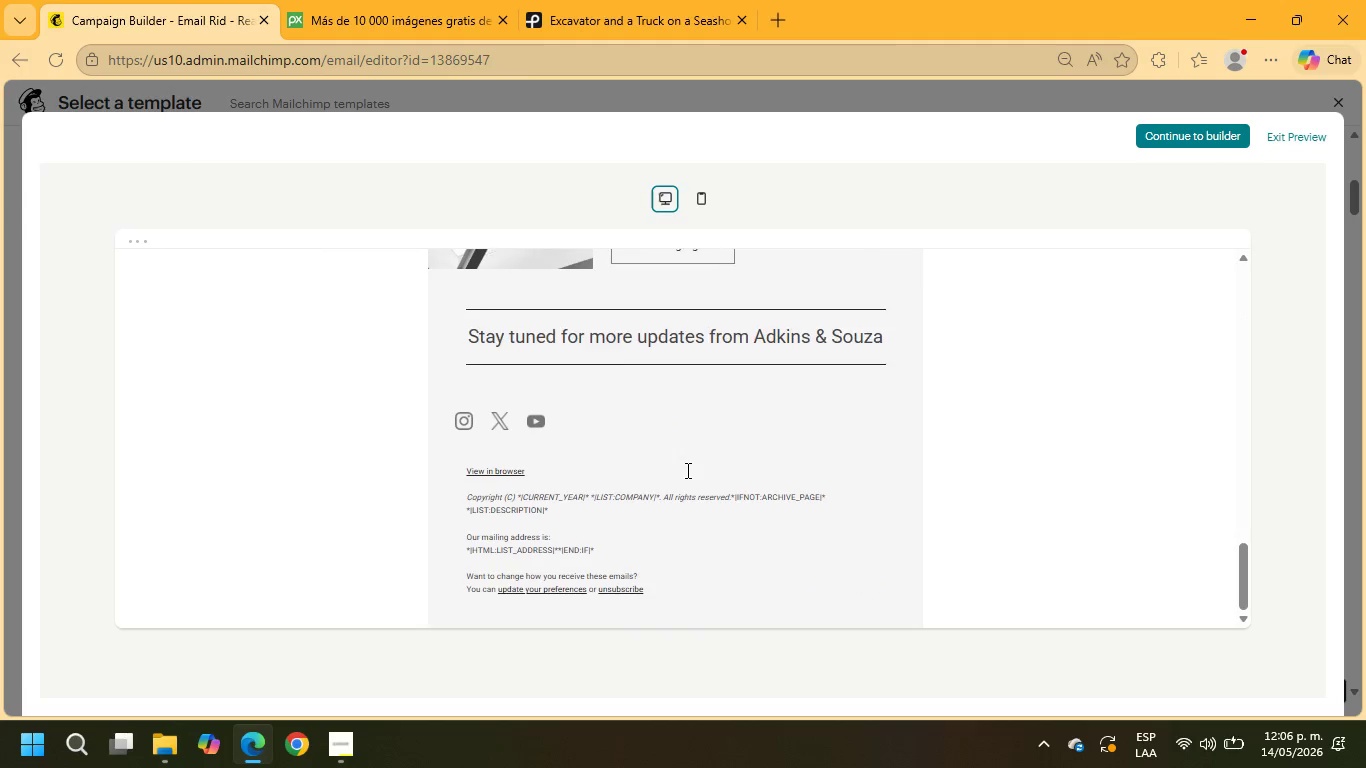 
scroll: coordinate [686, 470], scroll_direction: up, amount: 24.0
 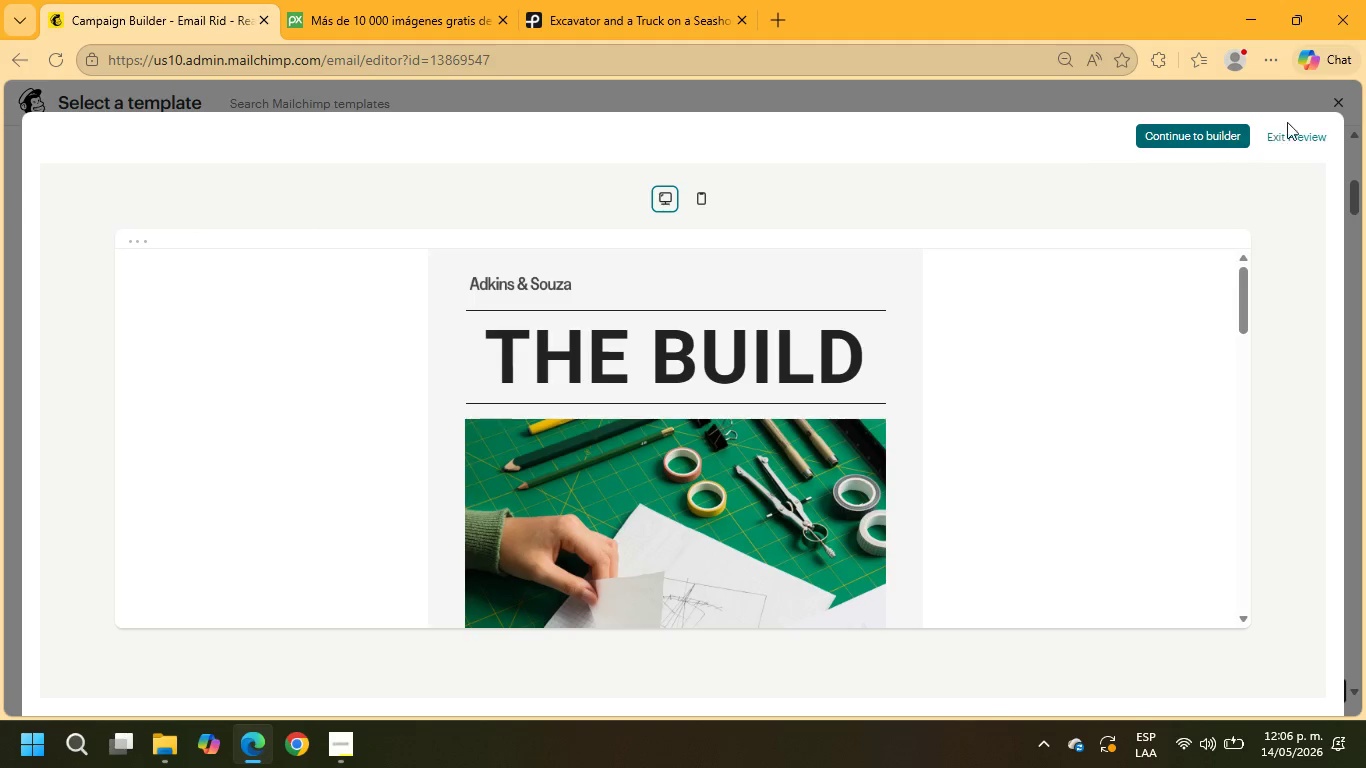 
left_click([1307, 146])
 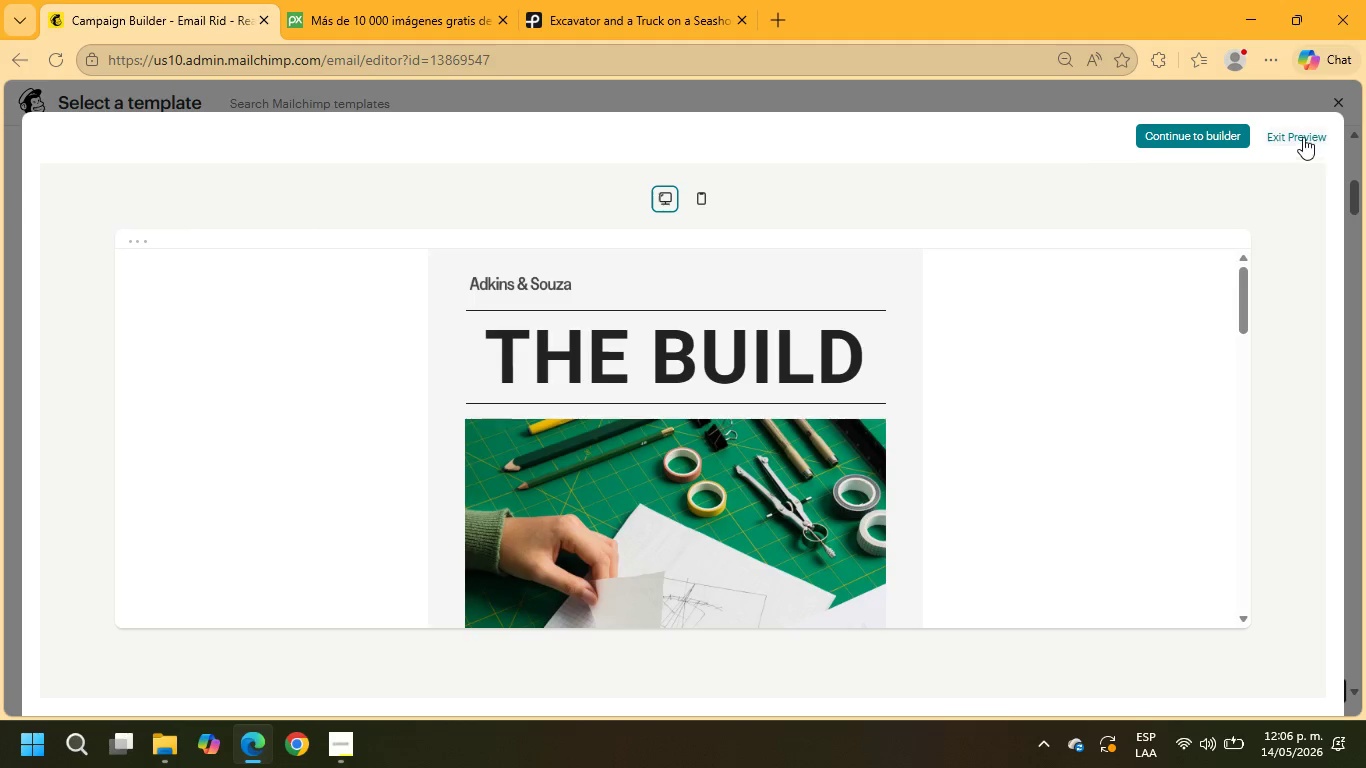 
left_click([1299, 132])
 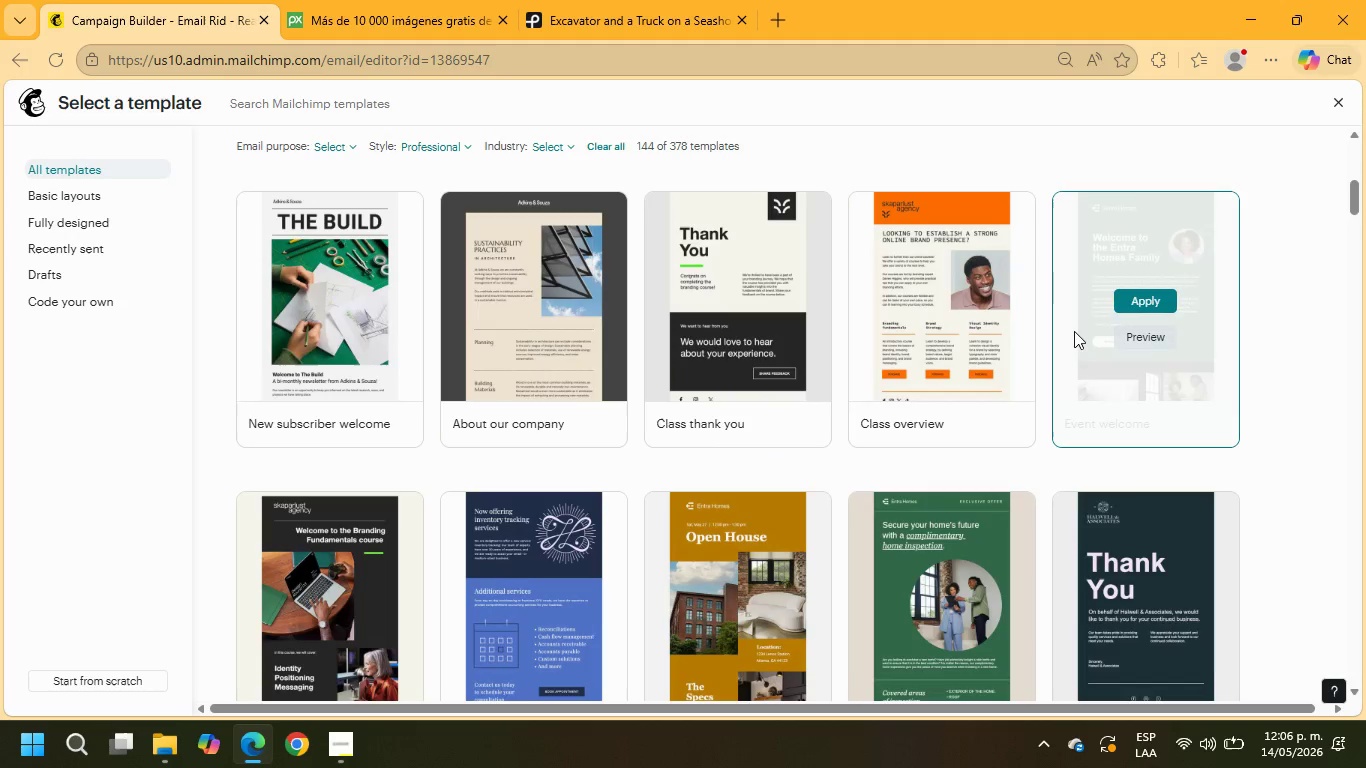 
scroll: coordinate [1071, 377], scroll_direction: down, amount: 11.0
 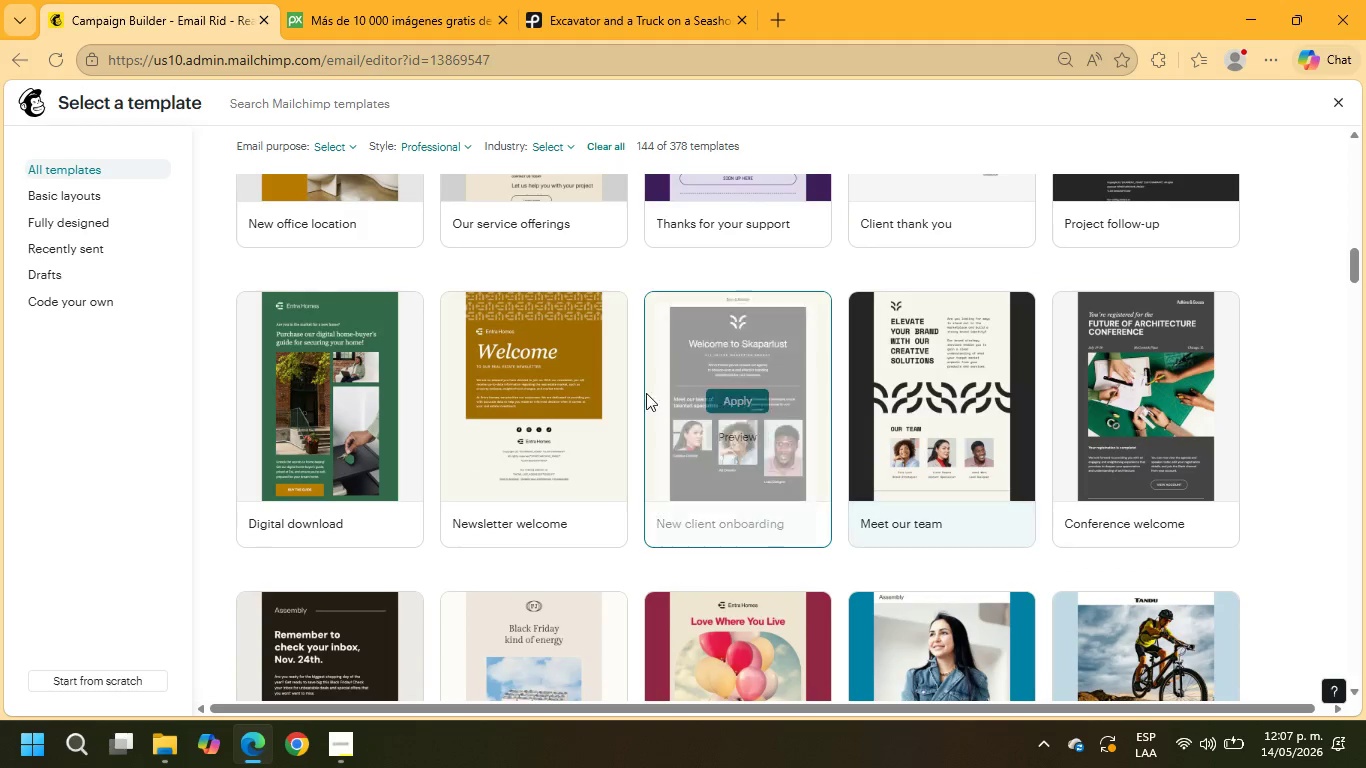 
wait(5.52)
 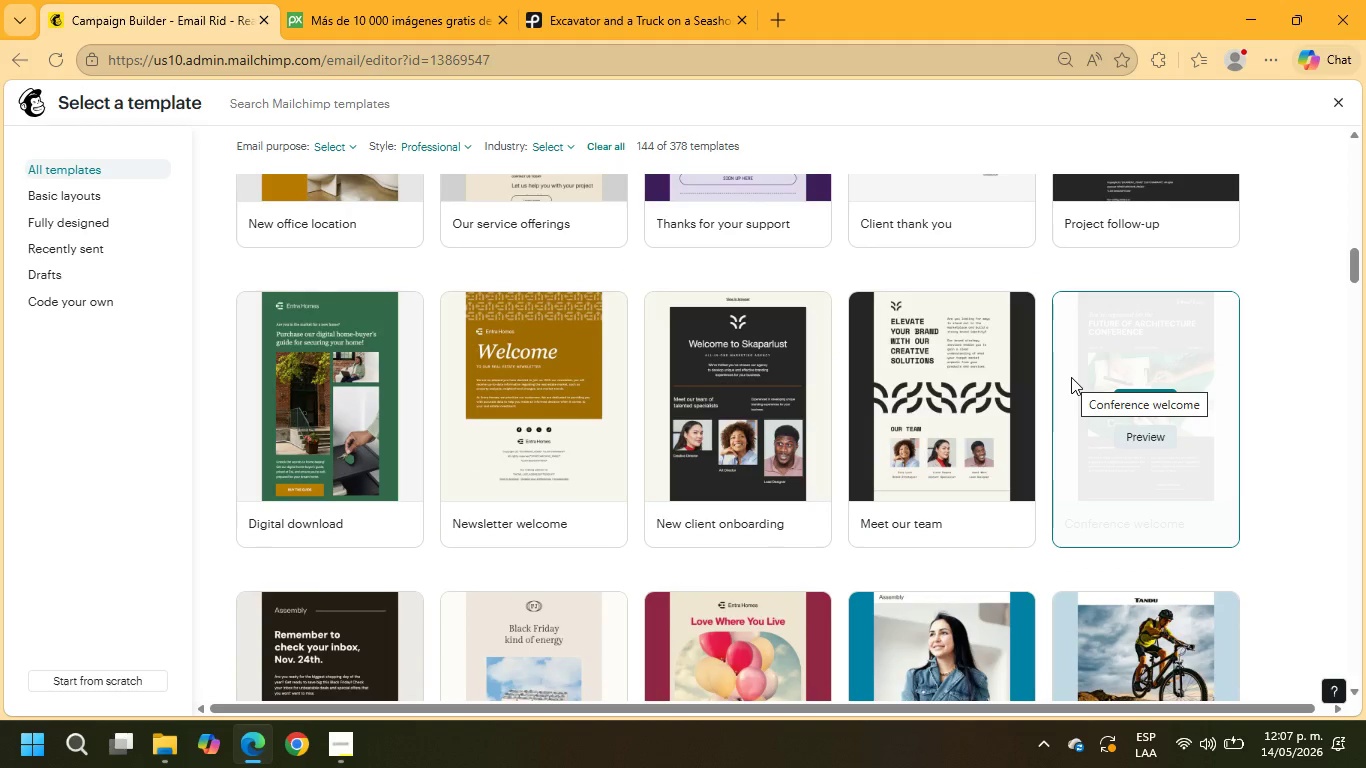 
left_click([542, 436])
 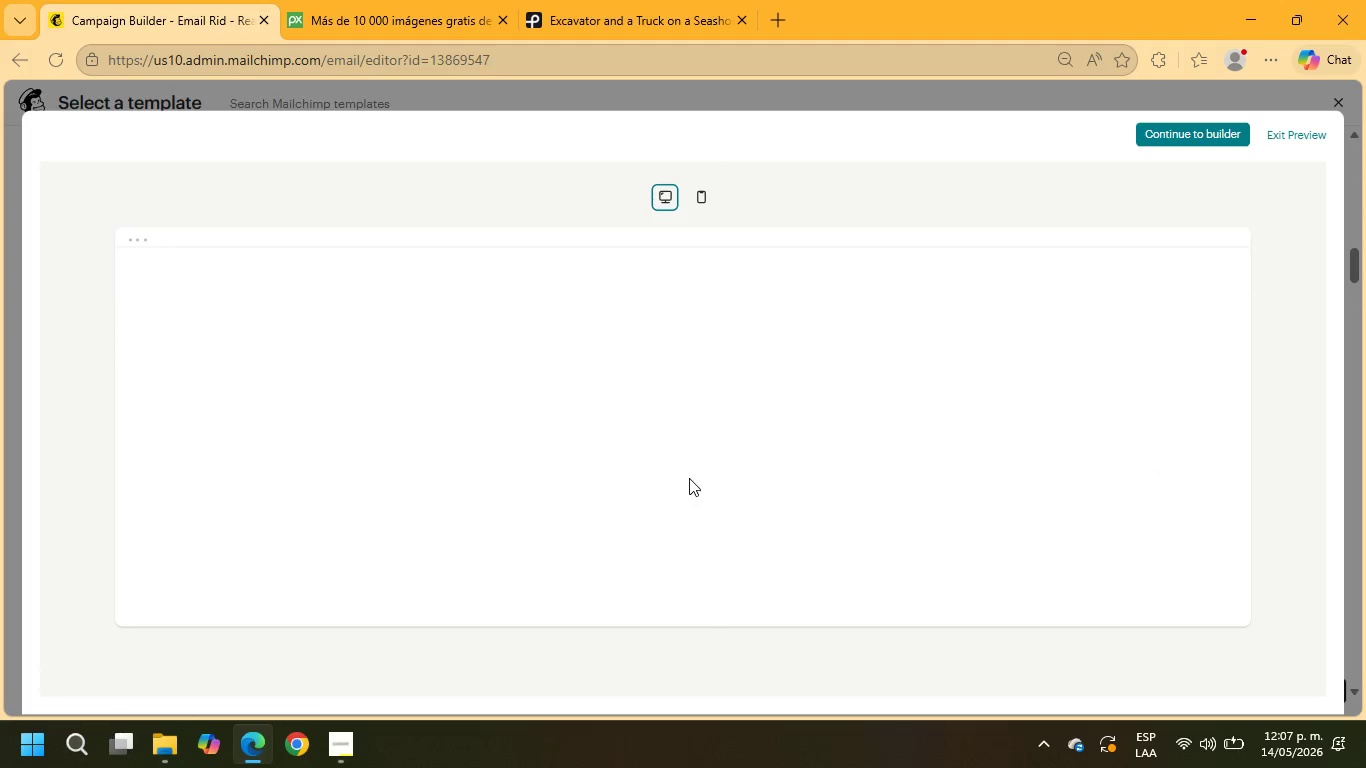 
scroll: coordinate [710, 464], scroll_direction: down, amount: 3.0
 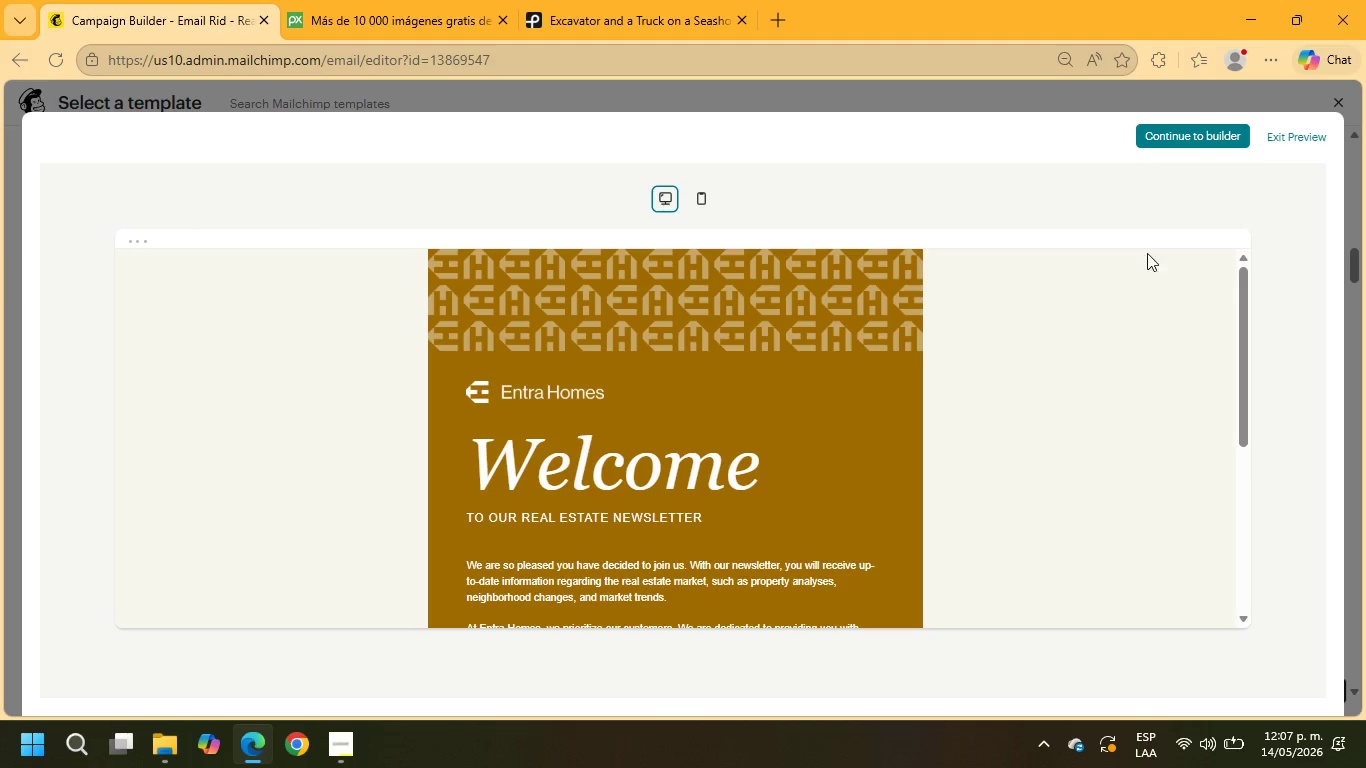 
wait(5.32)
 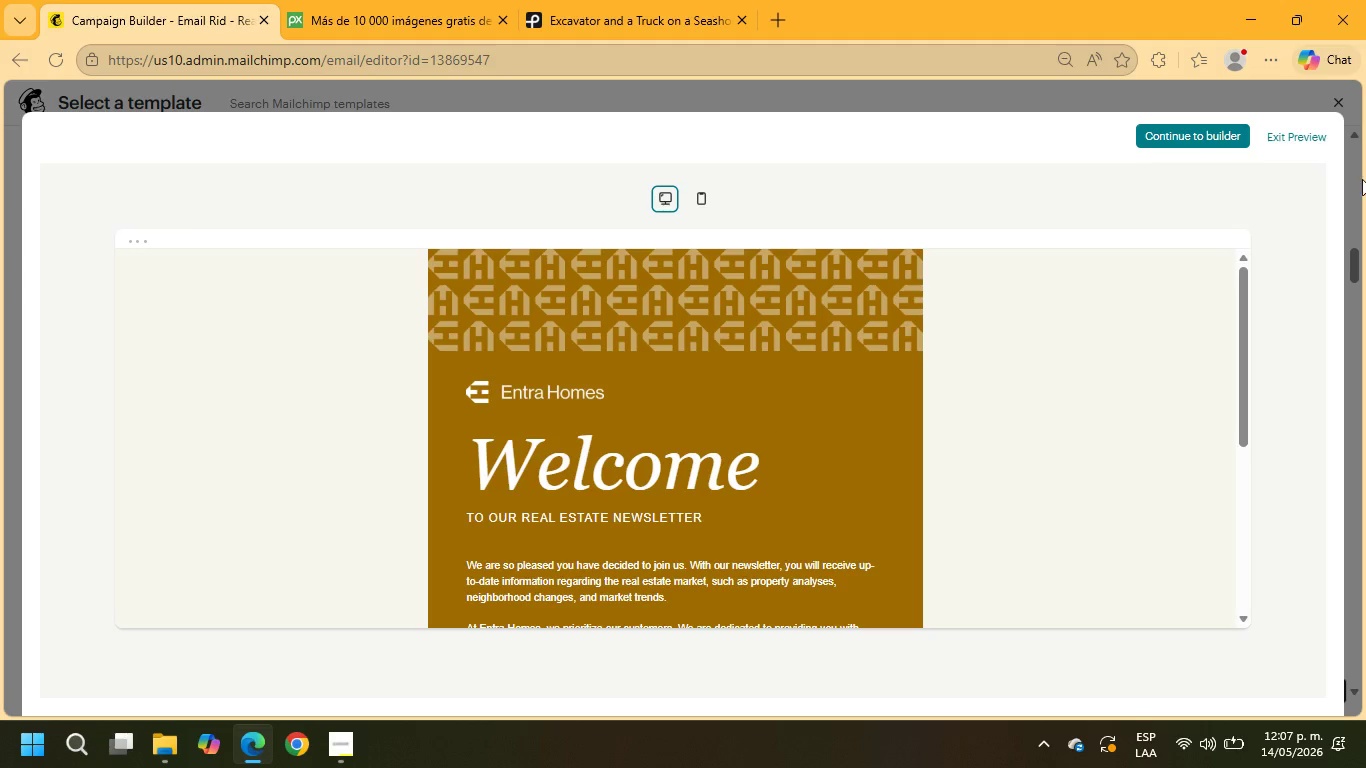 
left_click([1314, 137])
 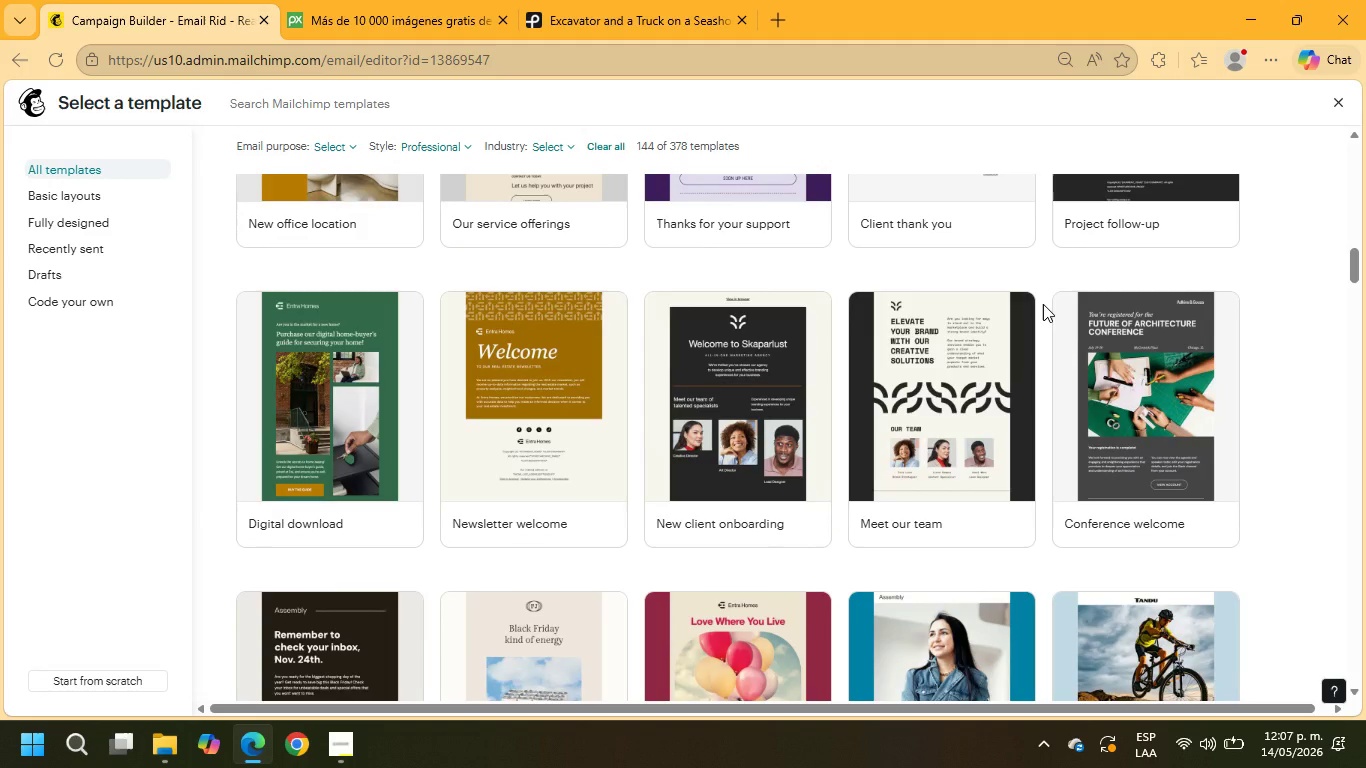 
scroll: coordinate [1039, 311], scroll_direction: down, amount: 9.0
 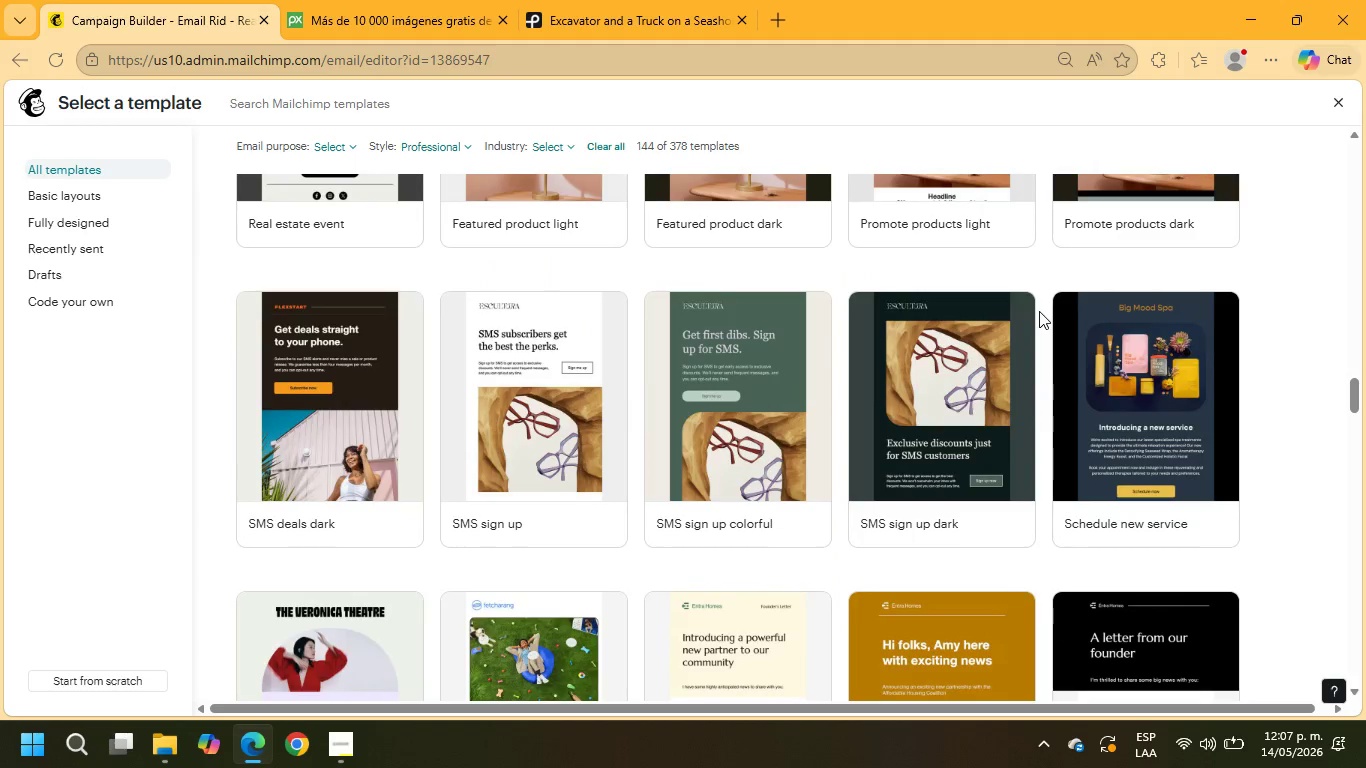 
left_click([530, 444])
 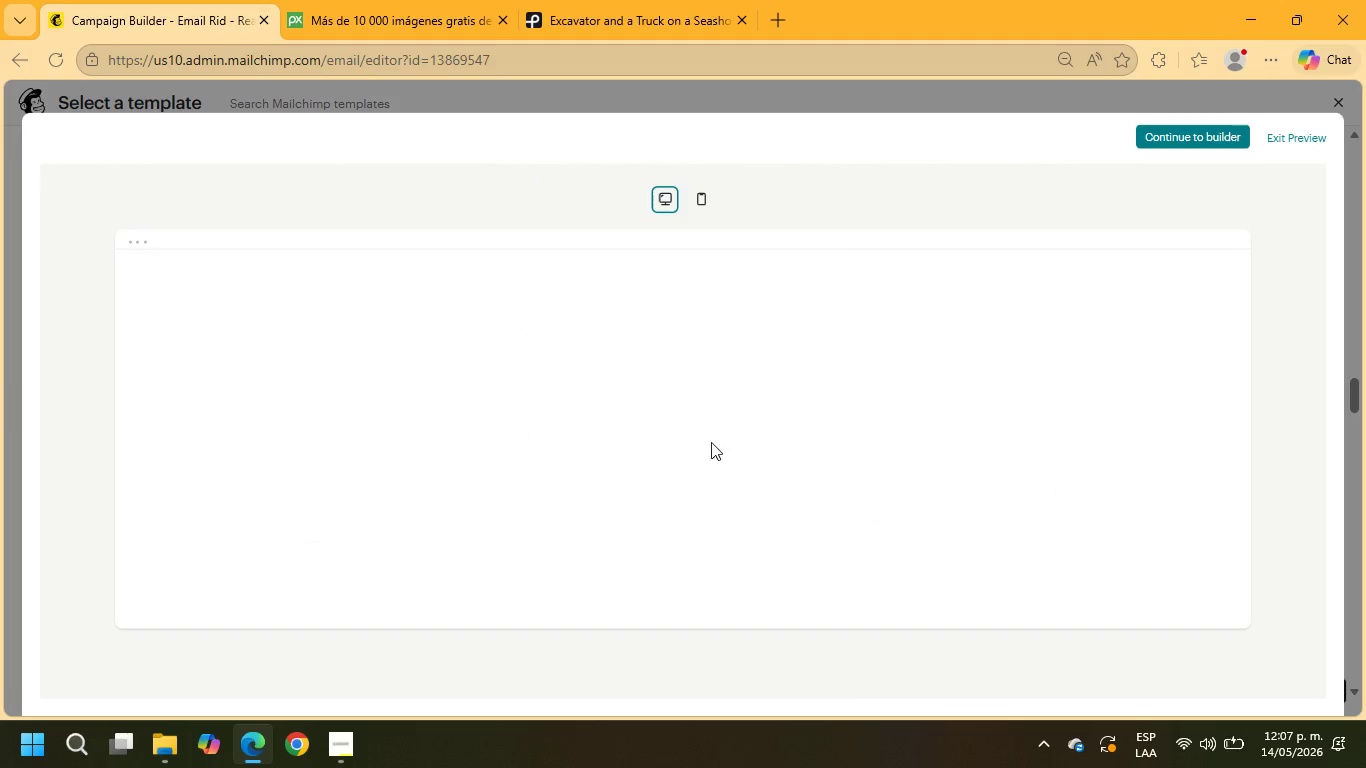 
scroll: coordinate [743, 442], scroll_direction: down, amount: 5.0
 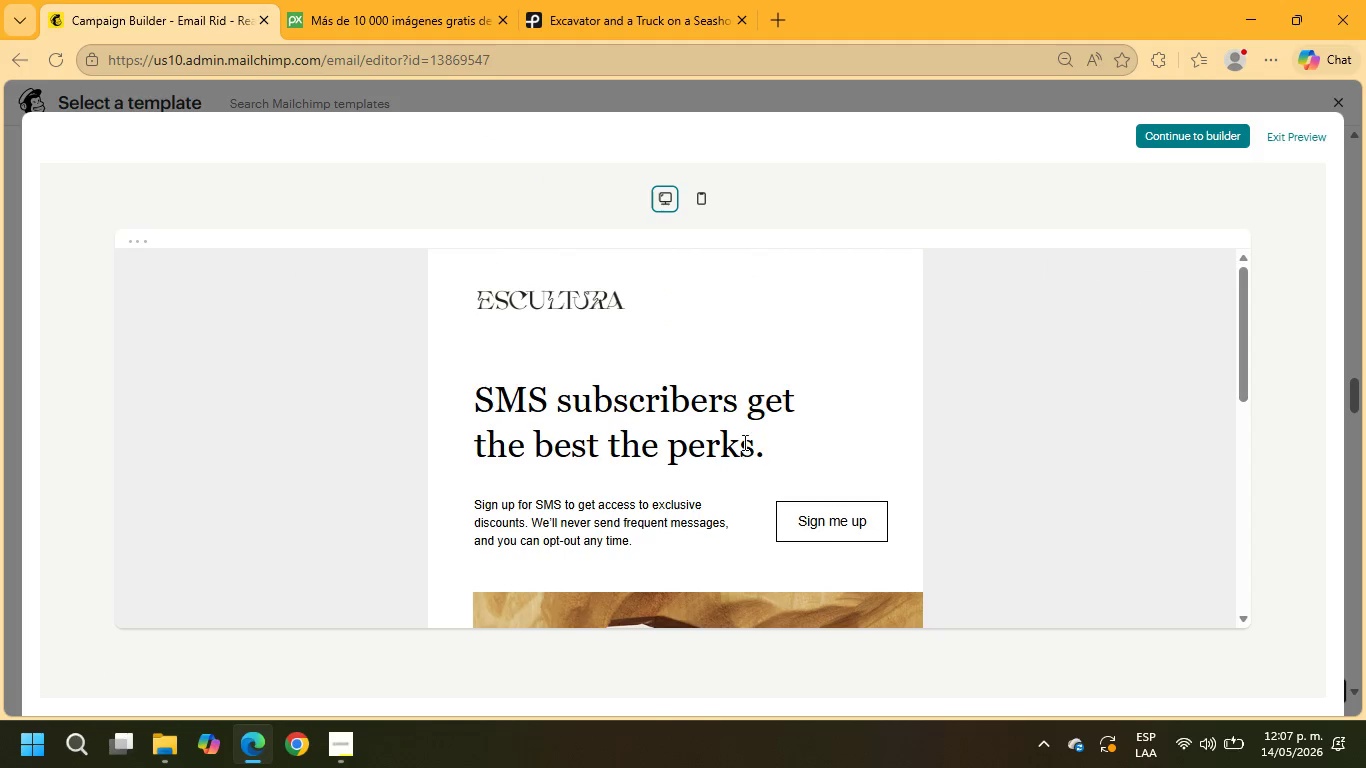 
scroll: coordinate [773, 432], scroll_direction: up, amount: 3.0
 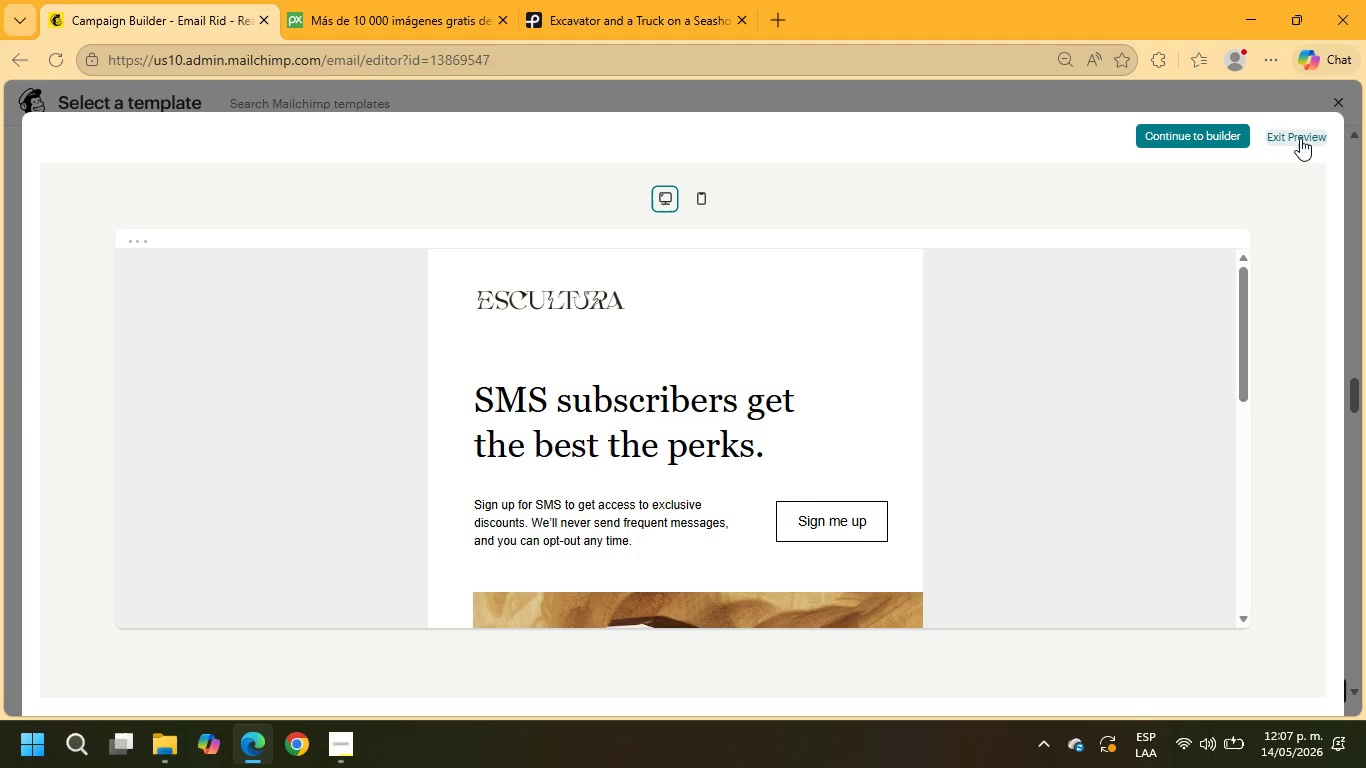 
mouse_move([945, 345])
 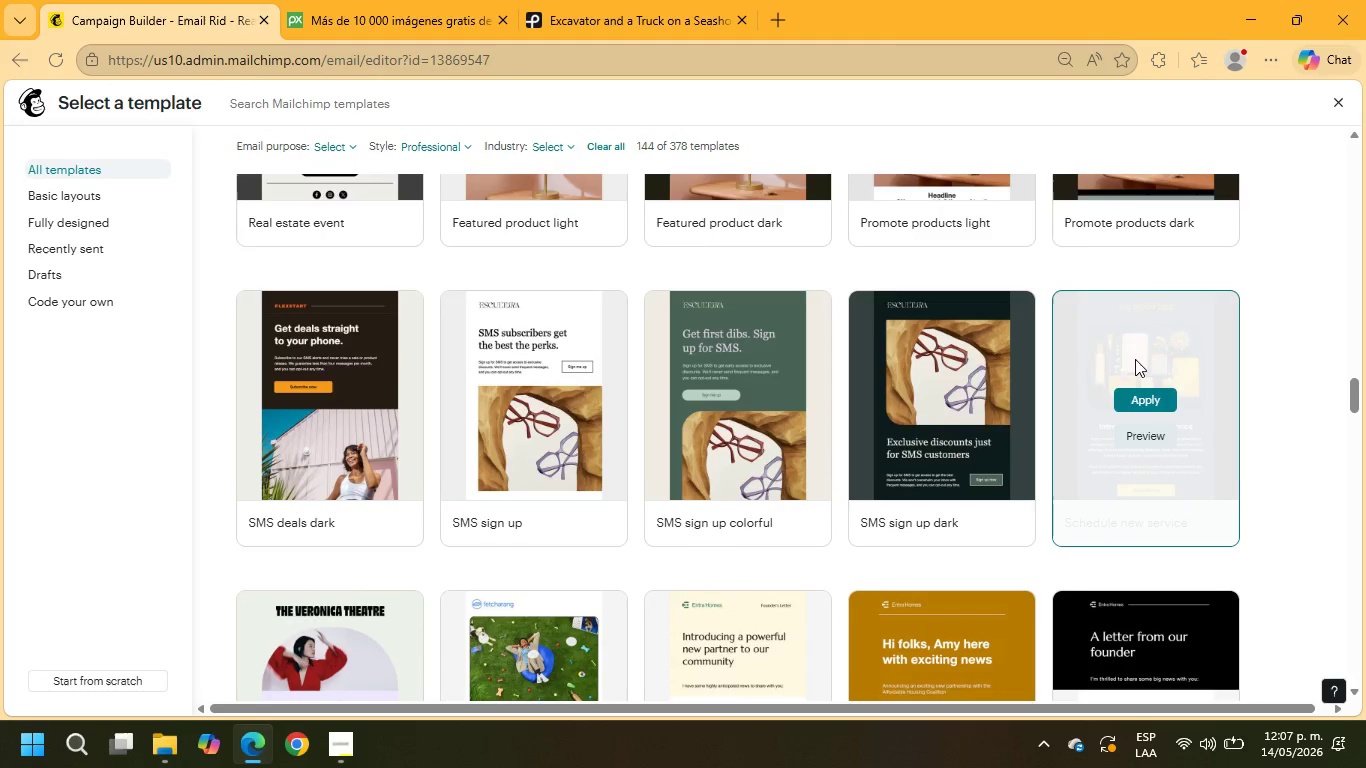 
scroll: coordinate [1135, 359], scroll_direction: down, amount: 3.0
 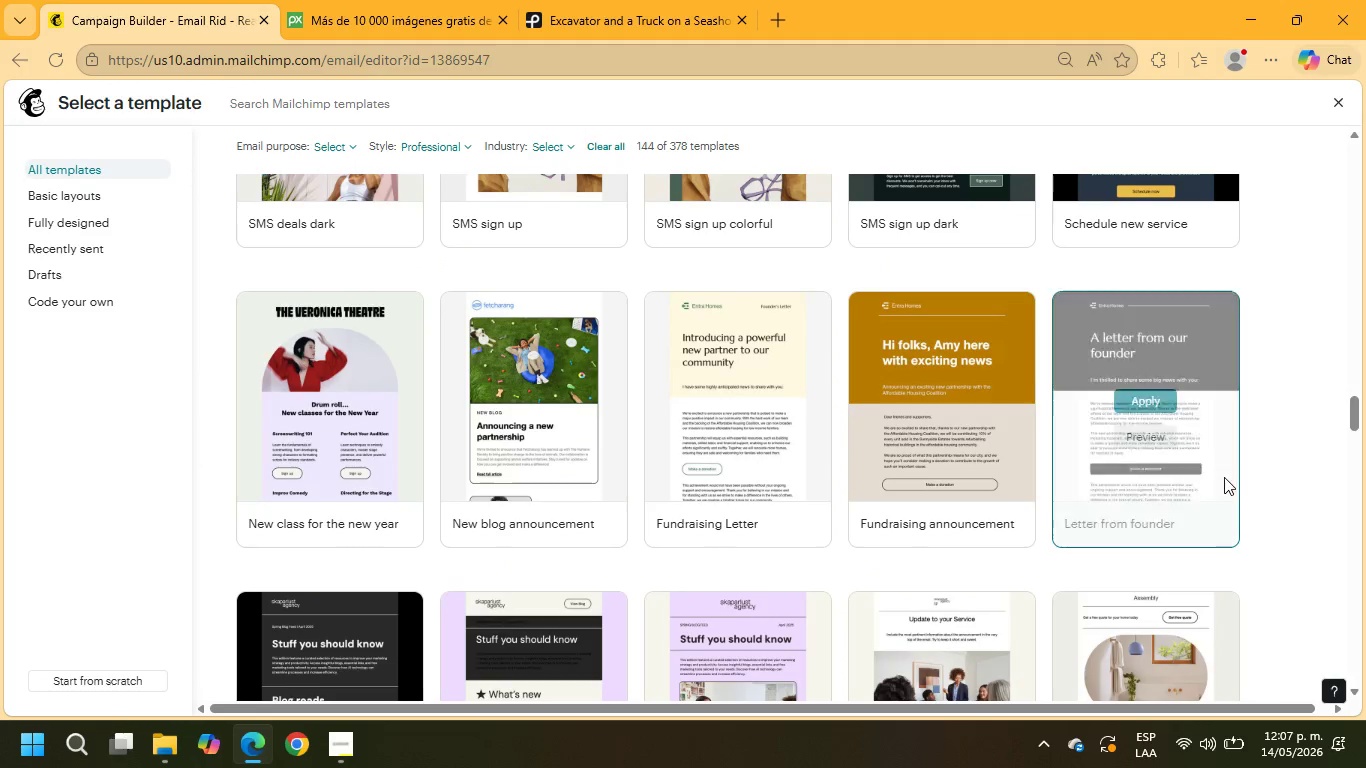 
left_click([1130, 442])
 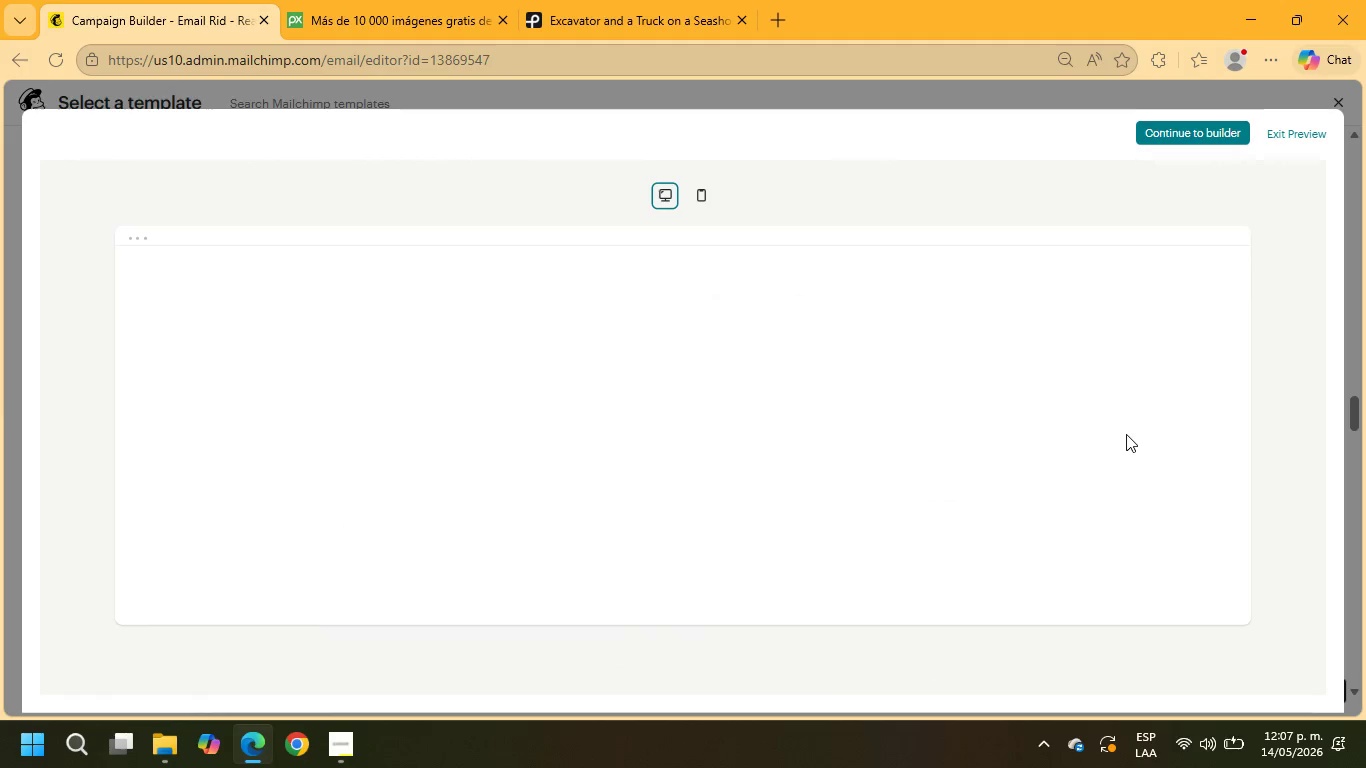 
scroll: coordinate [1145, 429], scroll_direction: down, amount: 8.0
 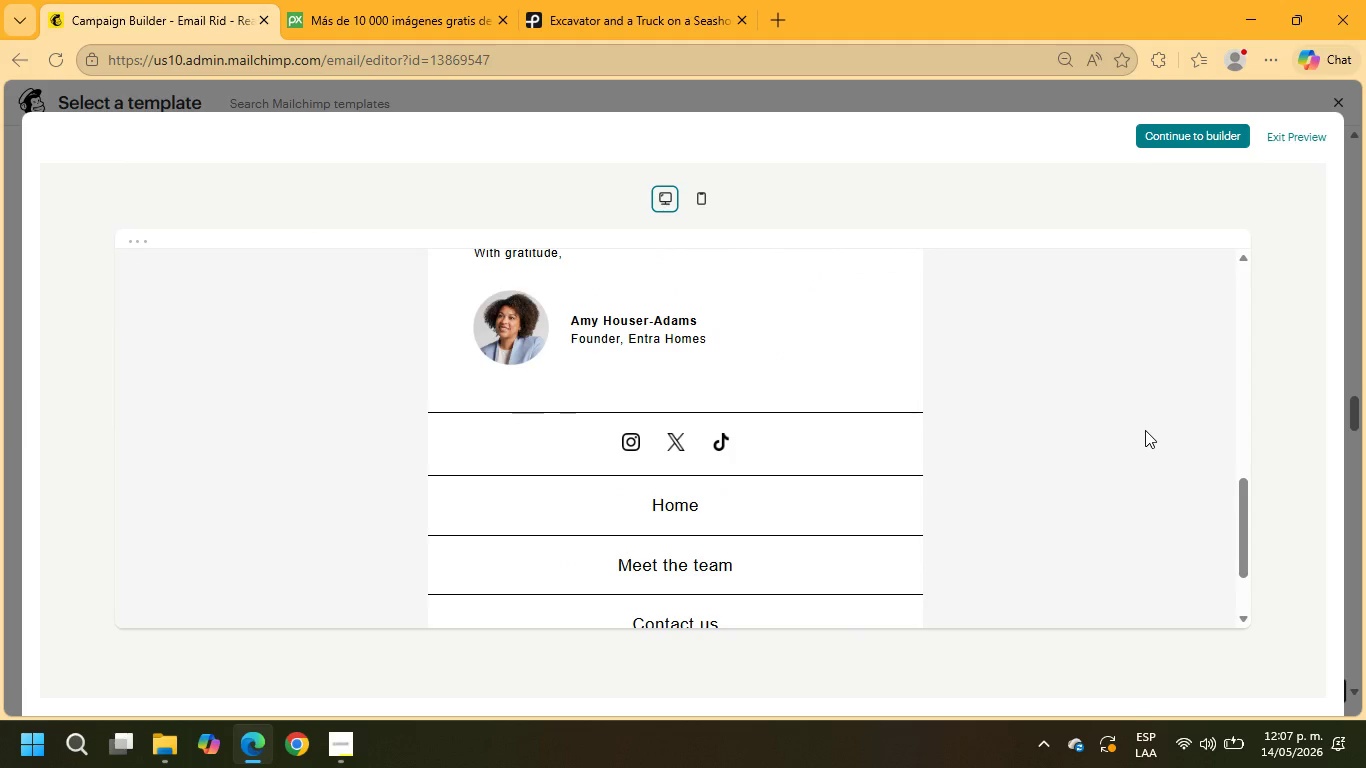 
scroll: coordinate [1148, 435], scroll_direction: up, amount: 8.0
 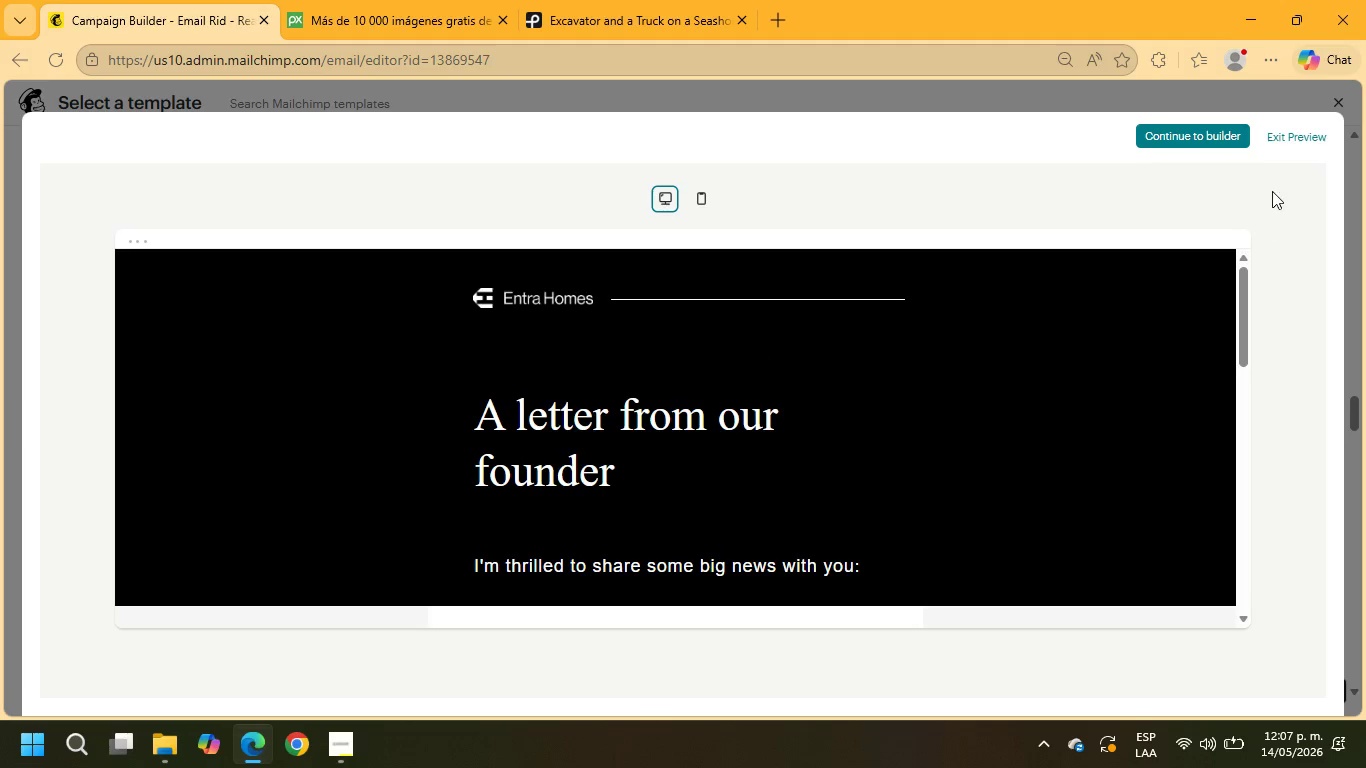 
left_click([1314, 134])
 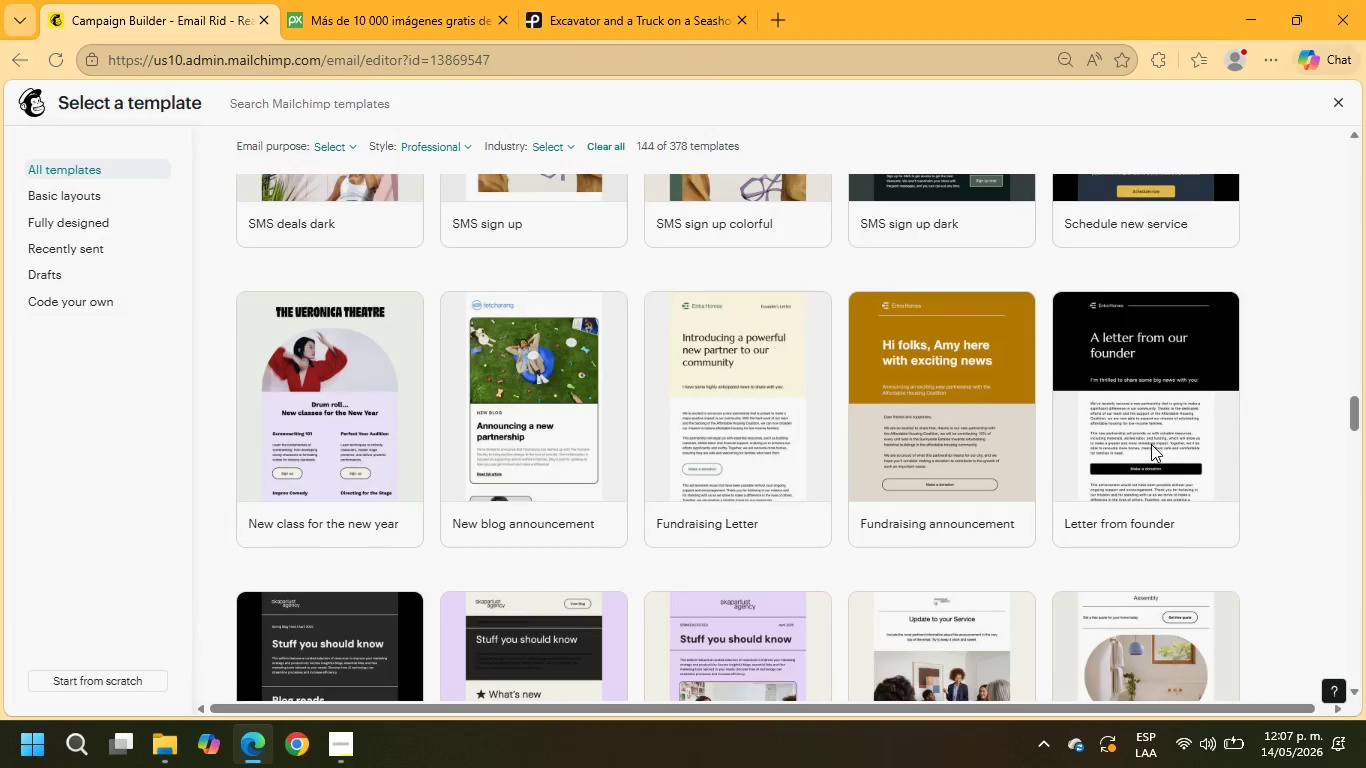 
scroll: coordinate [769, 389], scroll_direction: down, amount: 11.0
 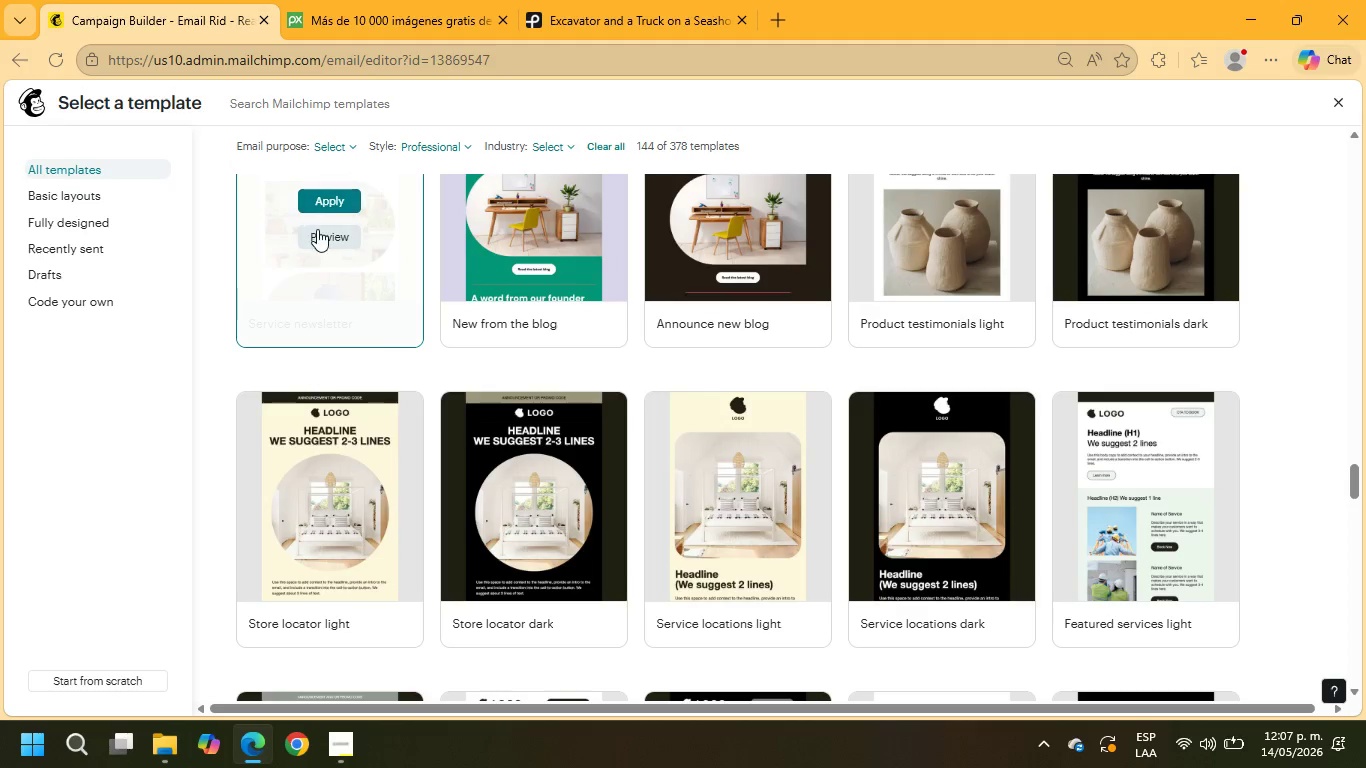 
left_click([324, 199])
 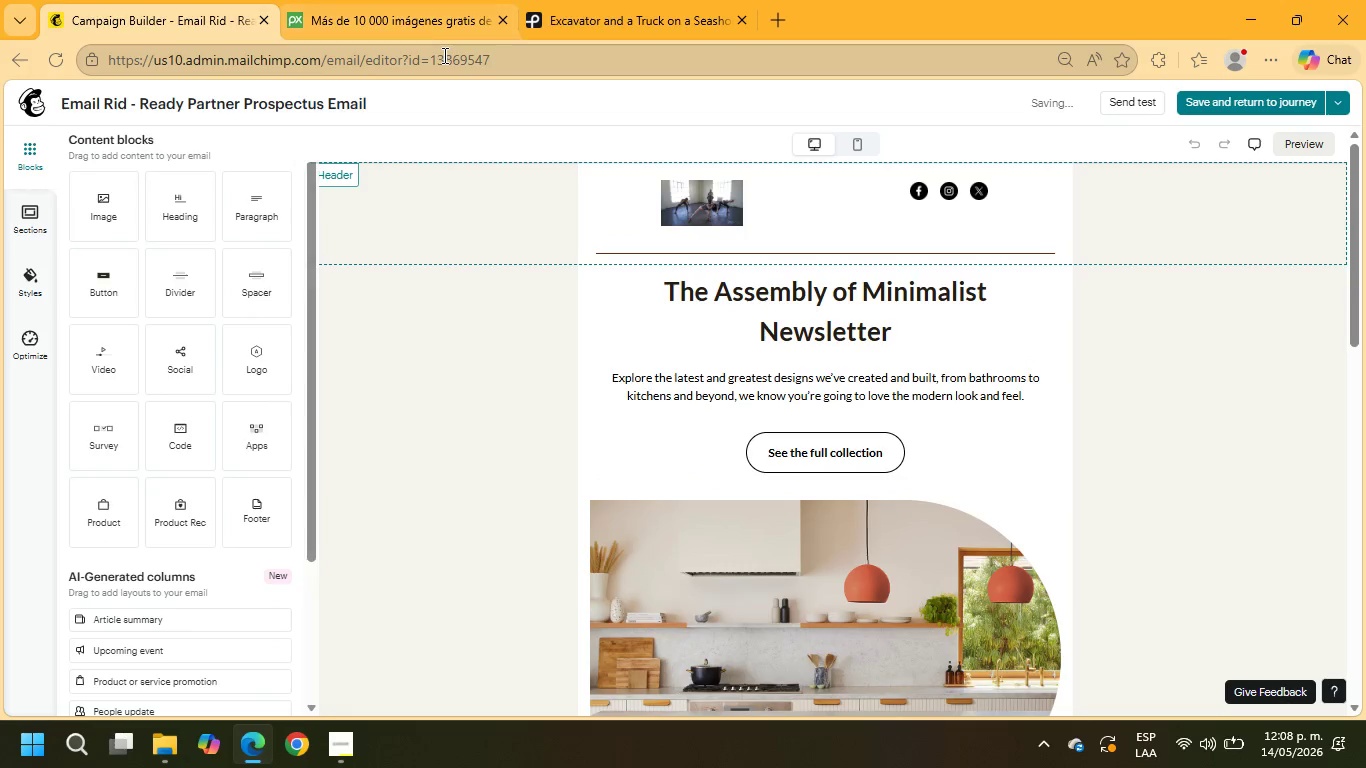 
left_click([706, 202])
 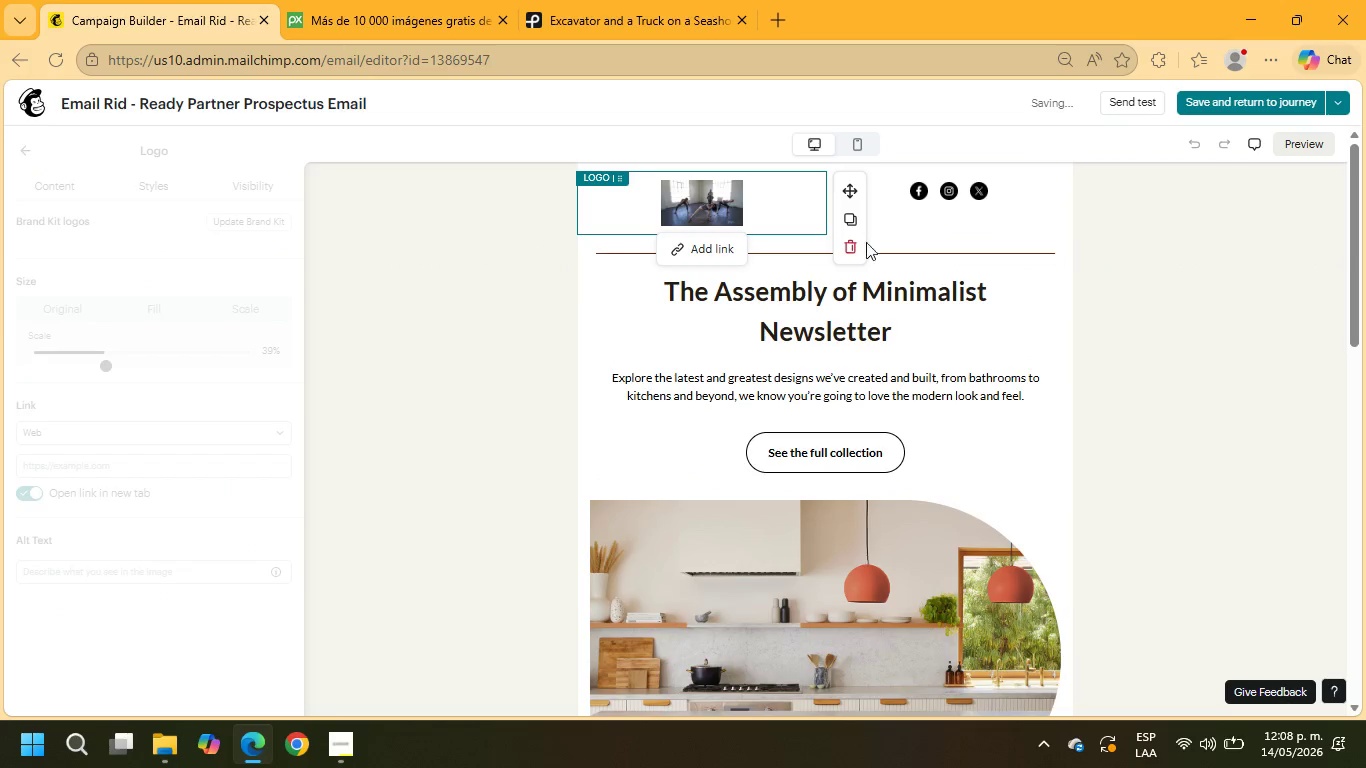 
left_click([854, 243])
 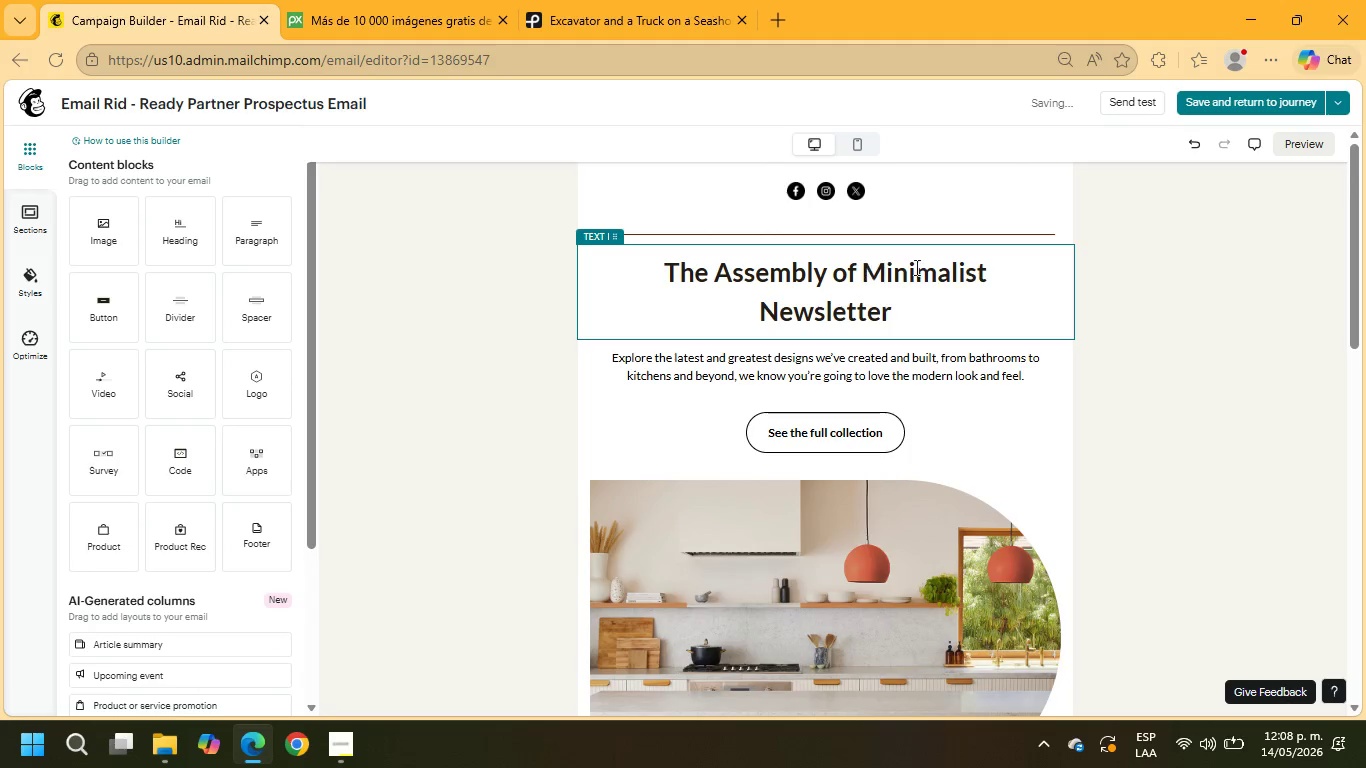 
left_click_drag(start_coordinate=[912, 309], to_coordinate=[649, 257])
 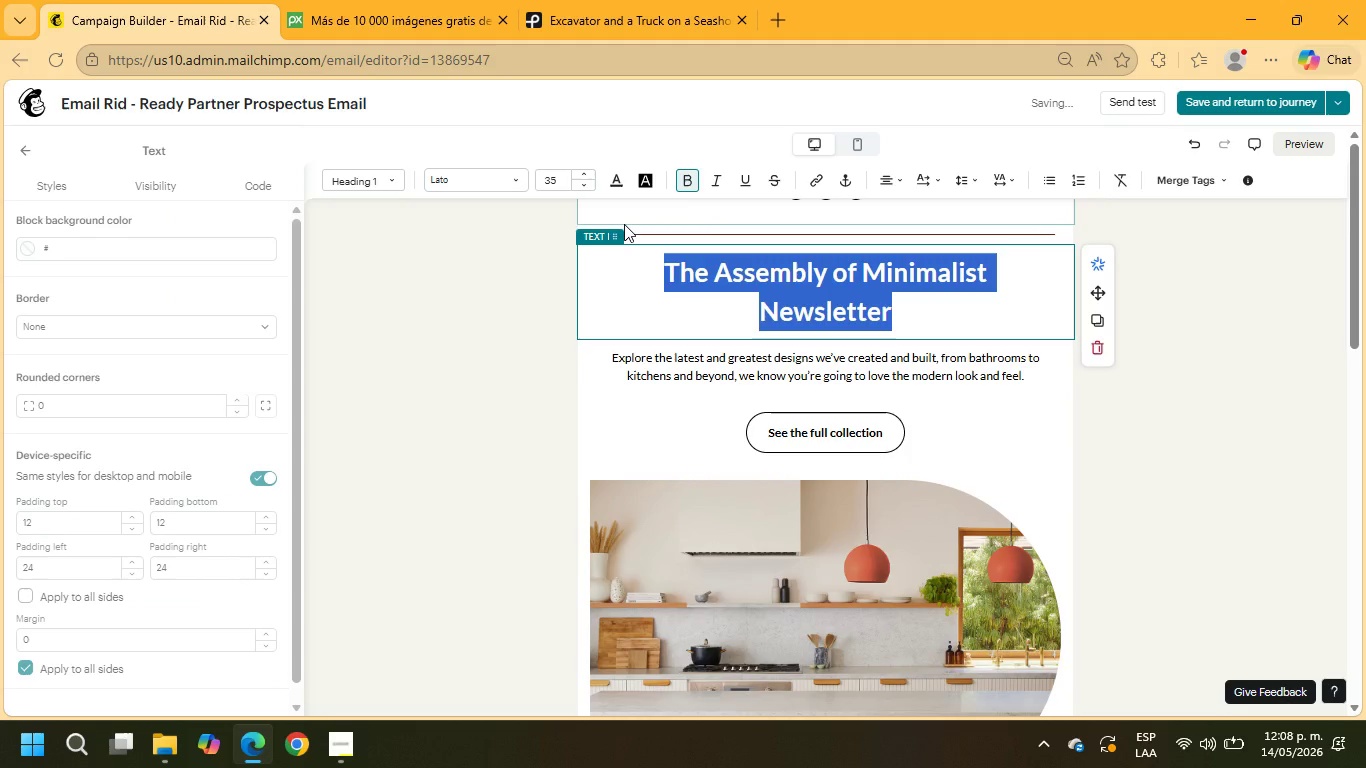 
type(Building stronger Logistics Teams strats Here)
 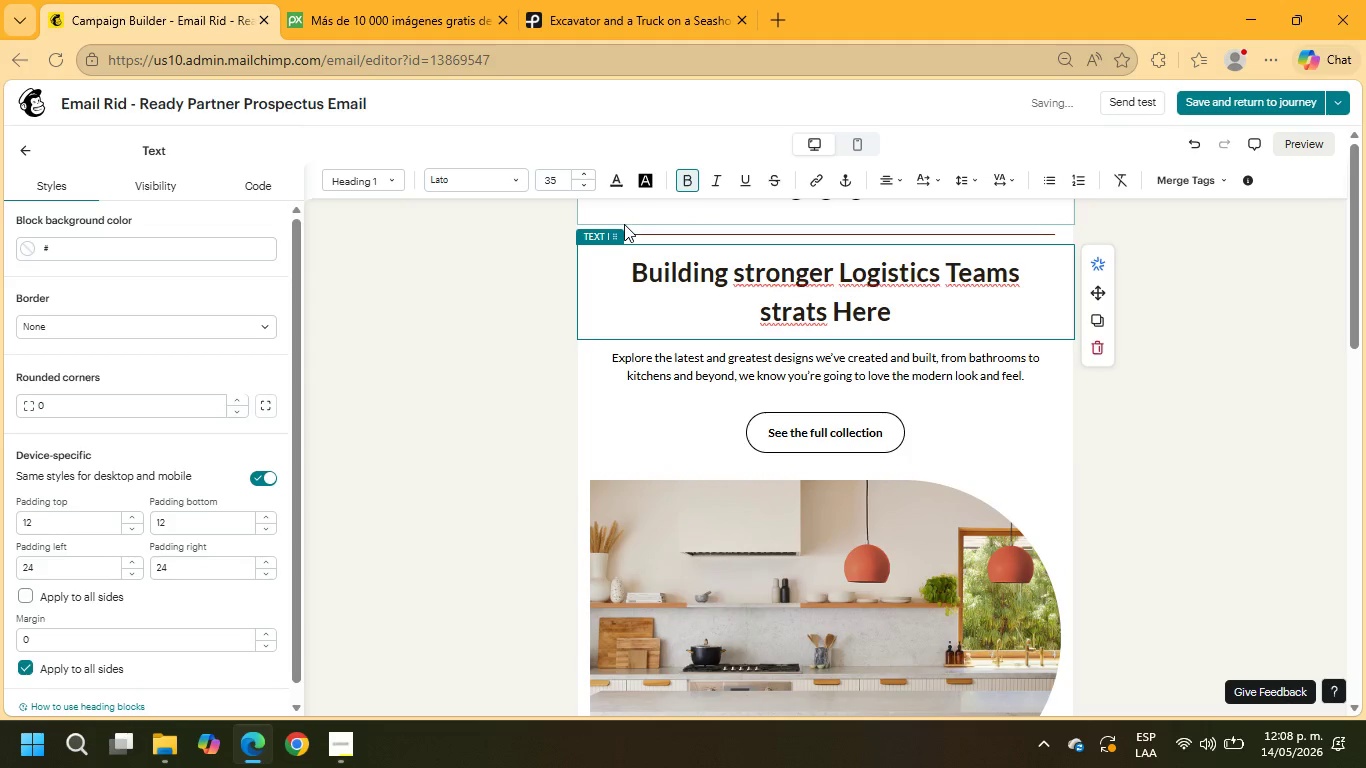 
left_click([816, 309])
 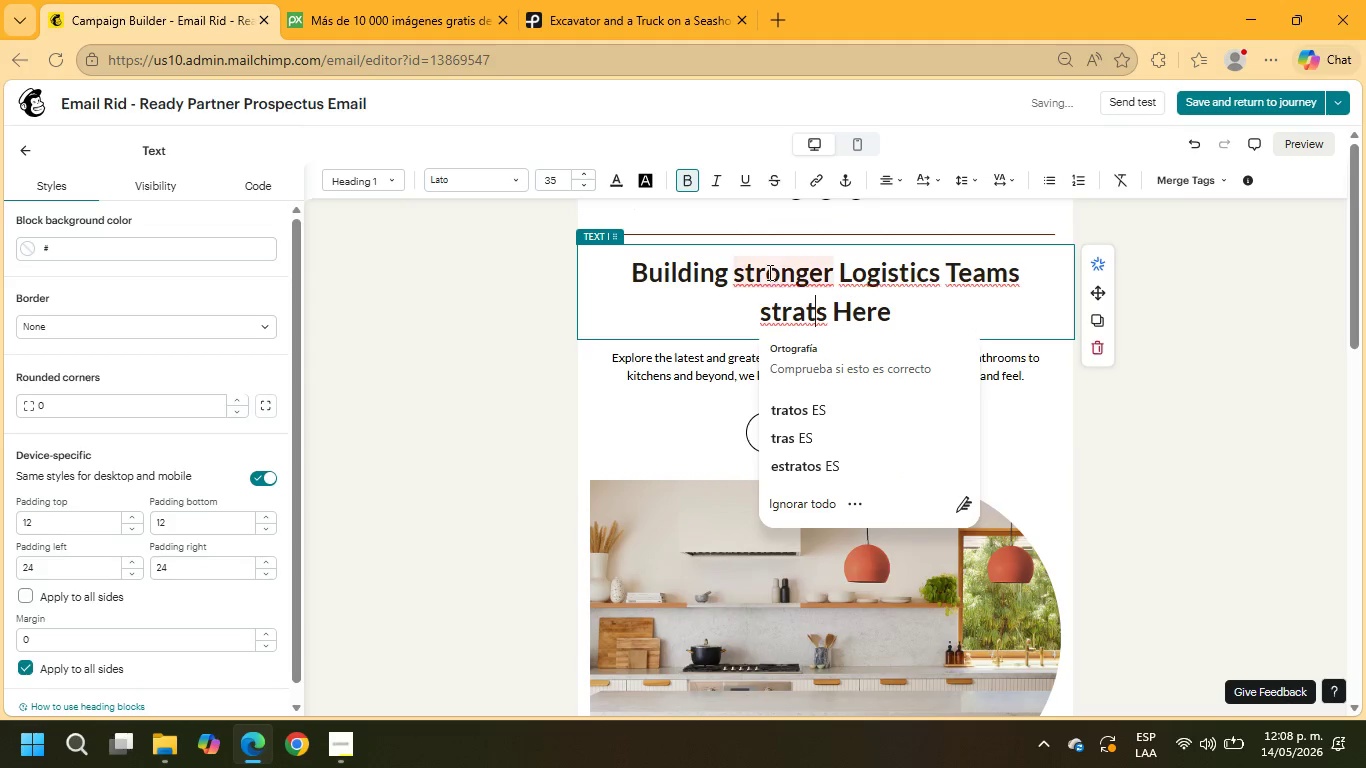 
left_click([745, 273])
 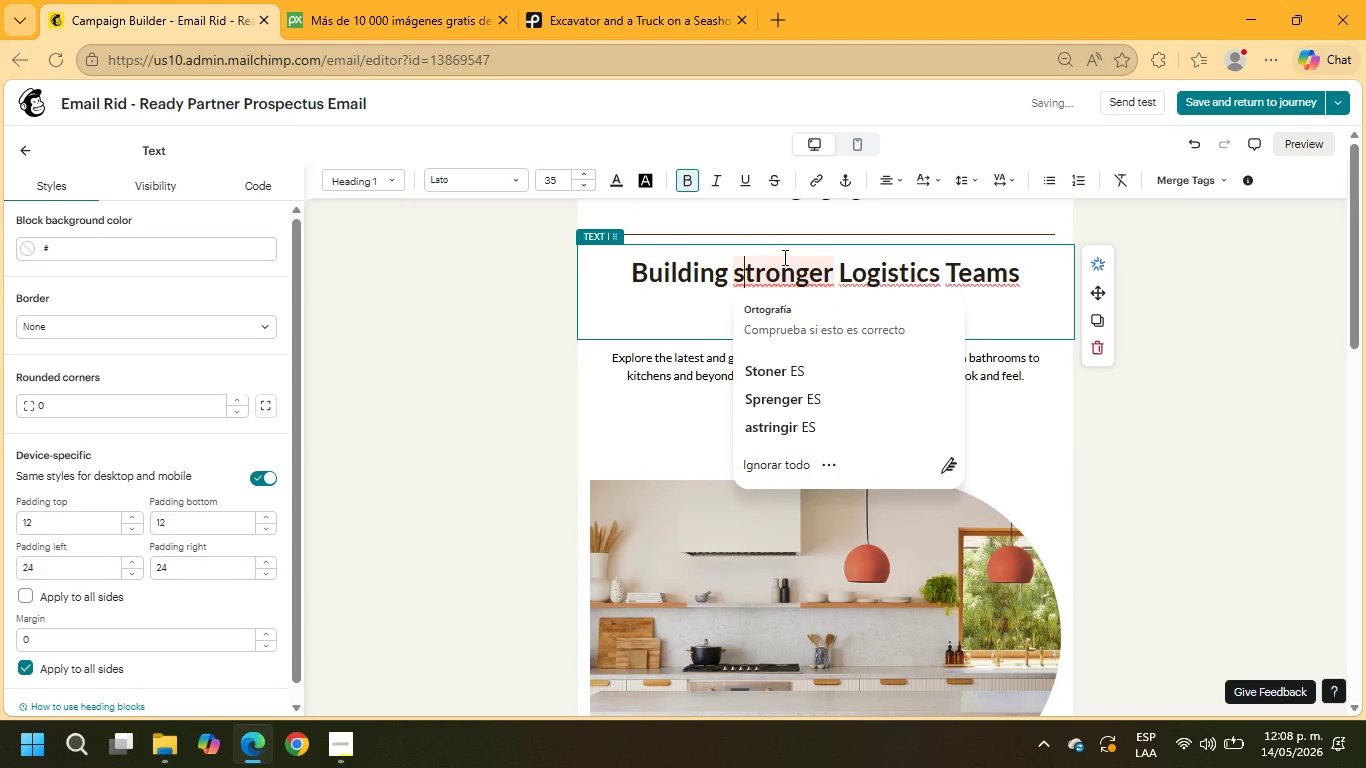 
key(Backspace)
 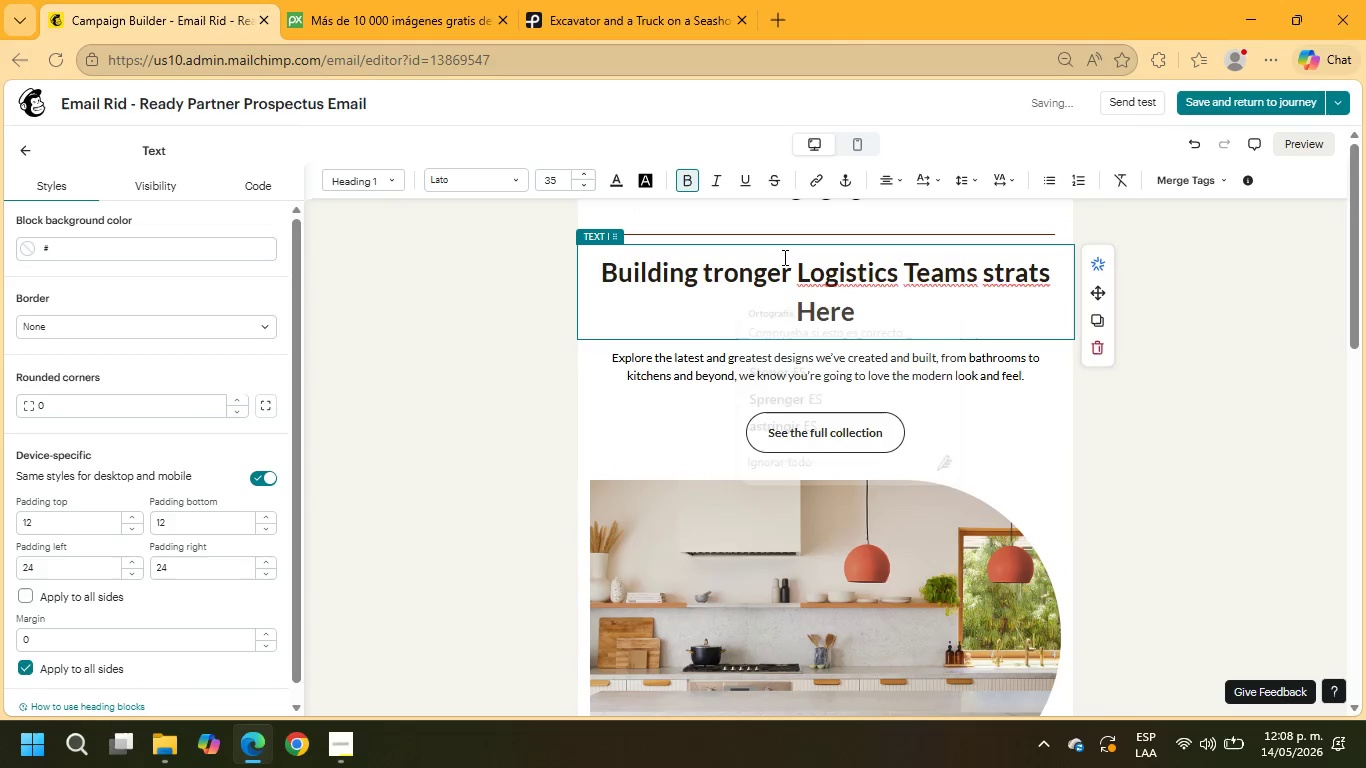 
key(Shift+S)
 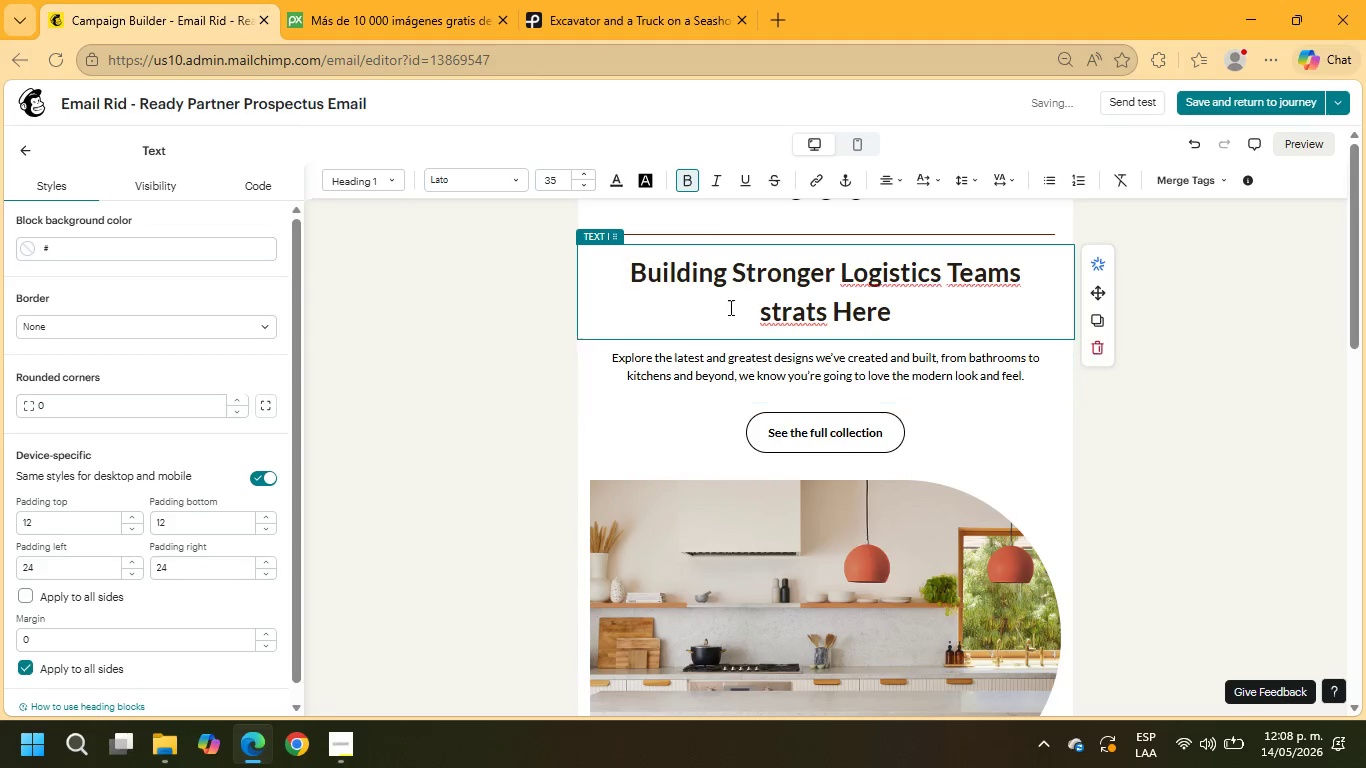 
left_click([770, 309])
 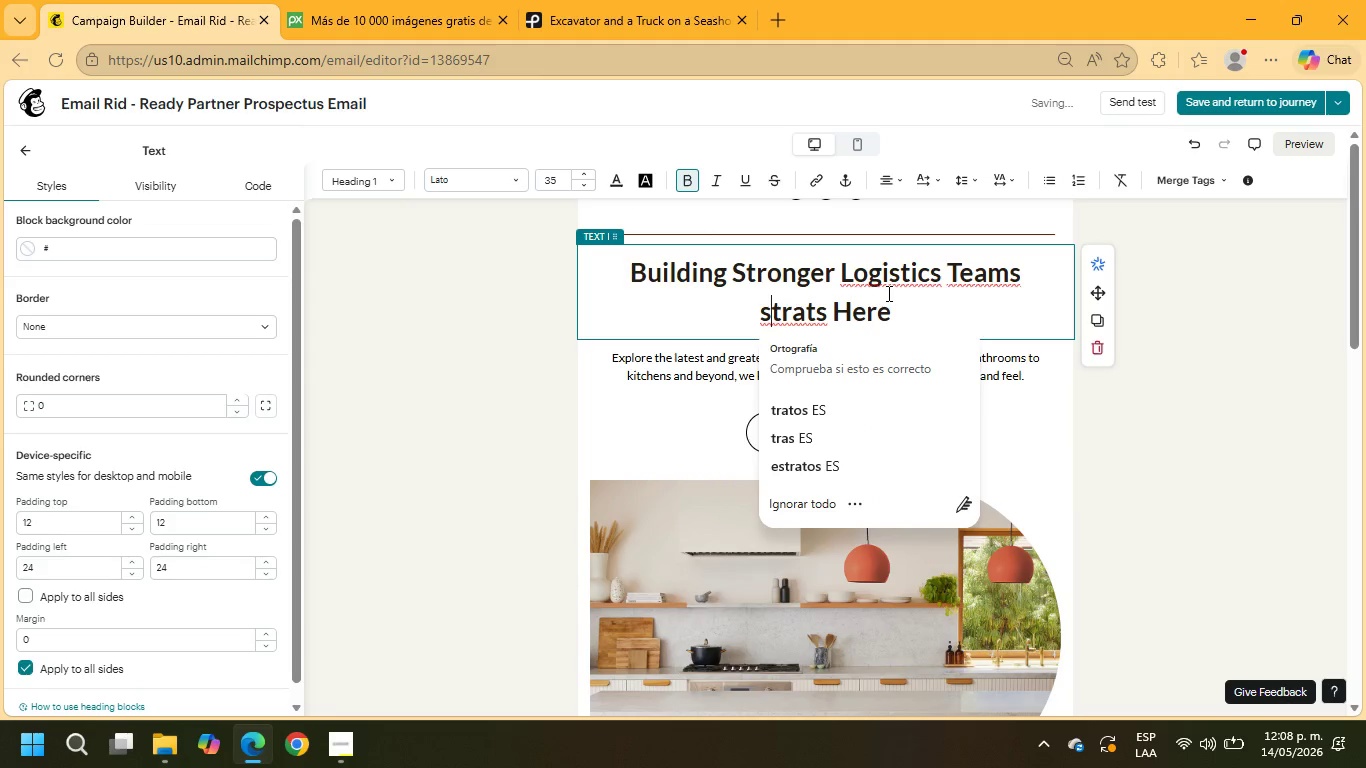 
key(Backspace)
 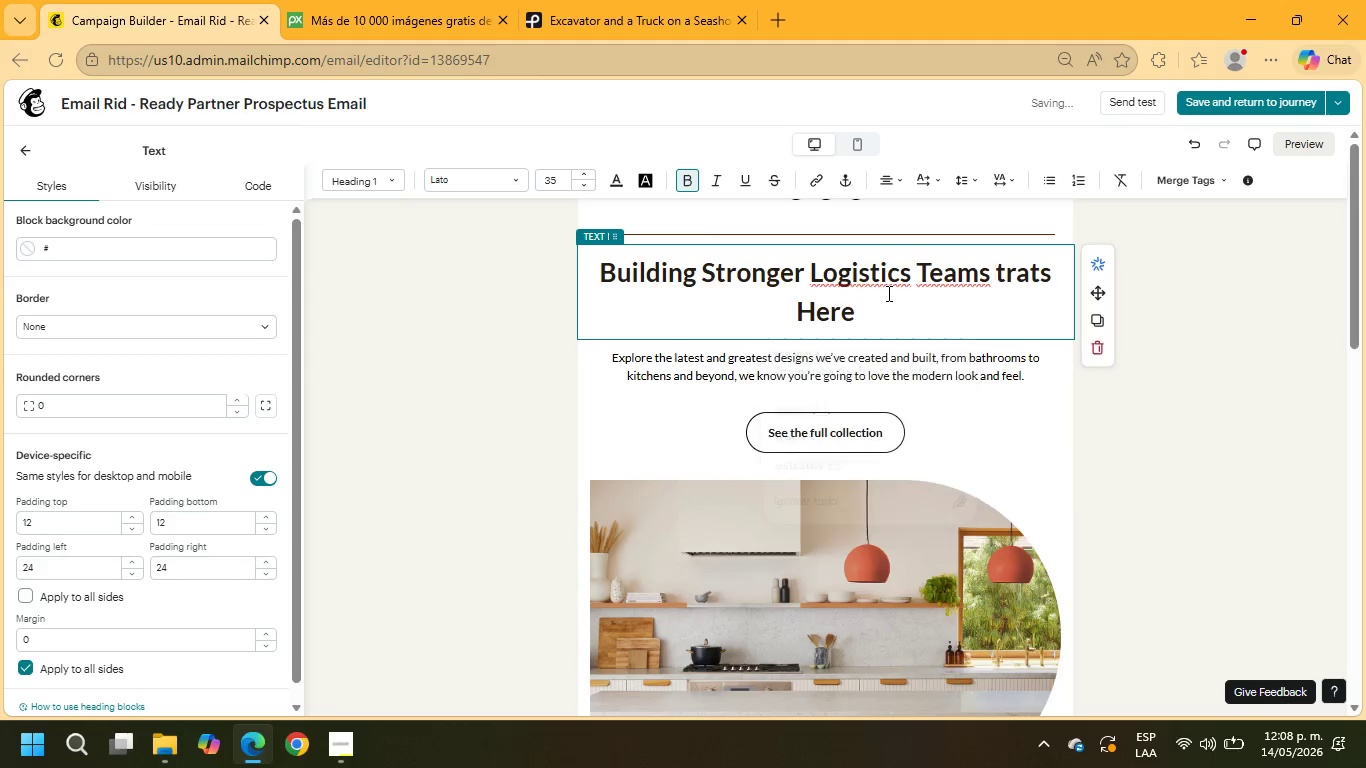 
key(Shift+ShiftRight)
 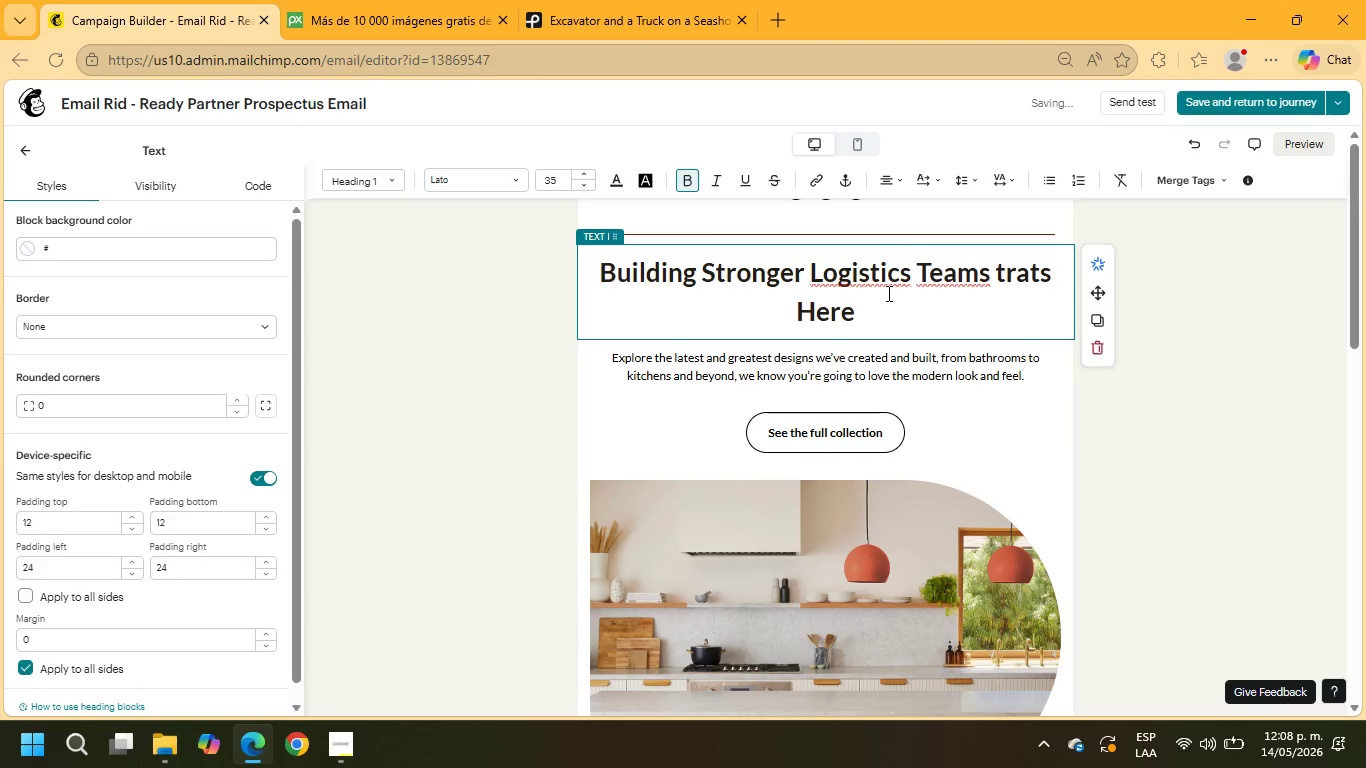 
key(Shift+S)
 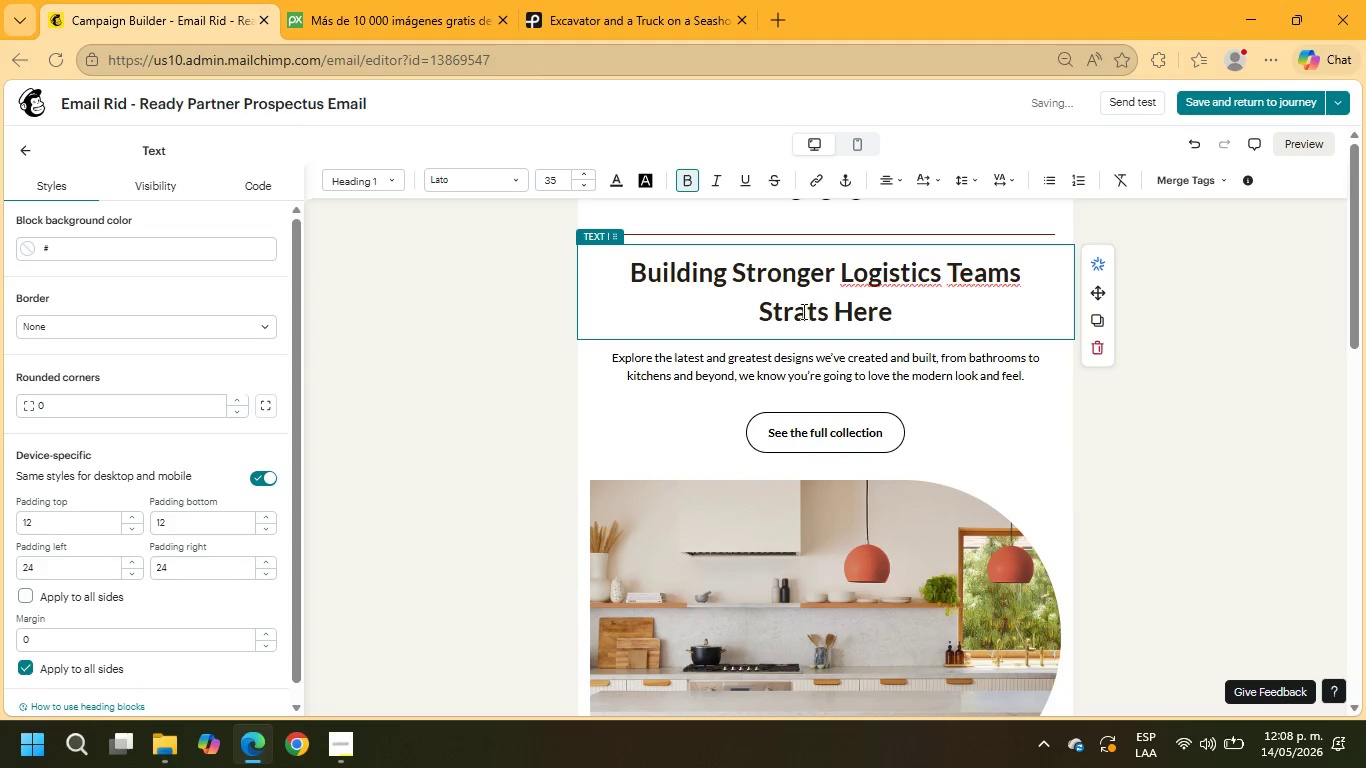 
left_click([797, 309])
 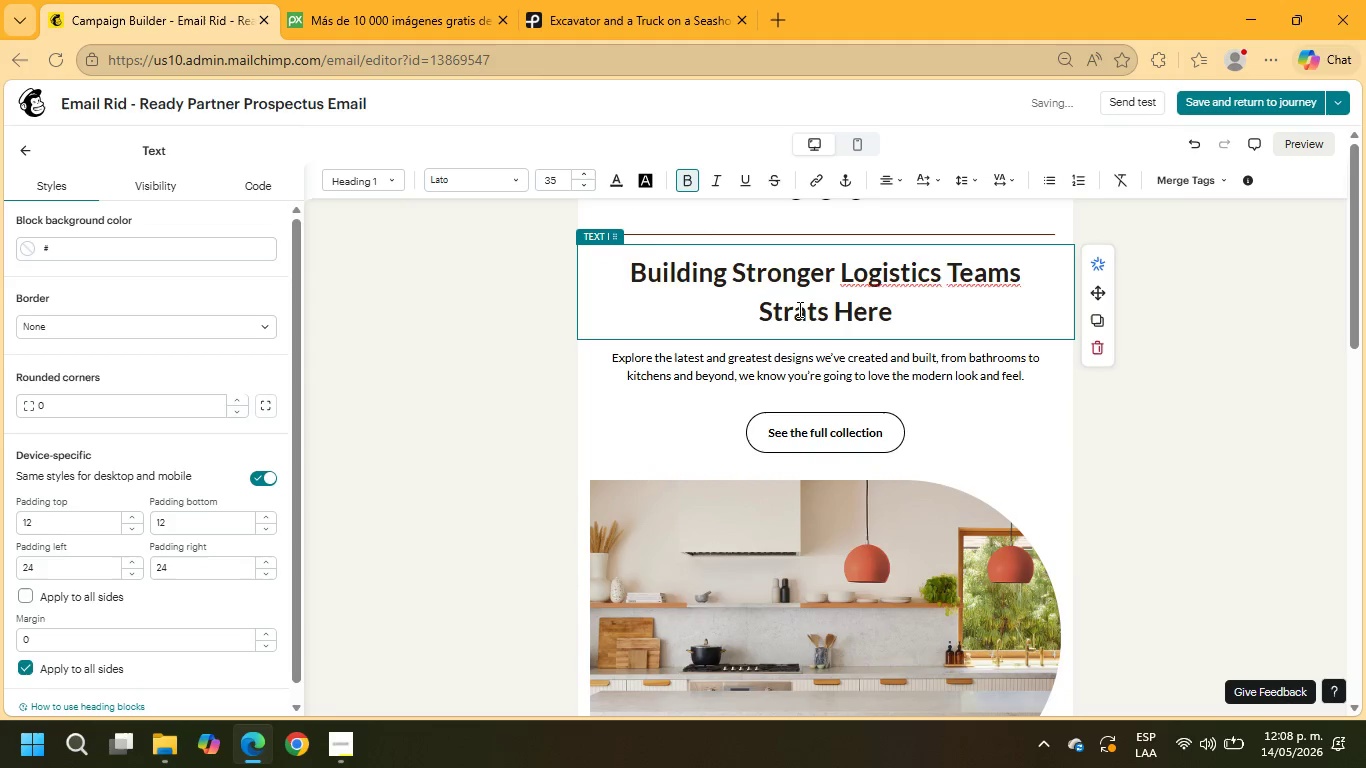 
key(Backspace)
 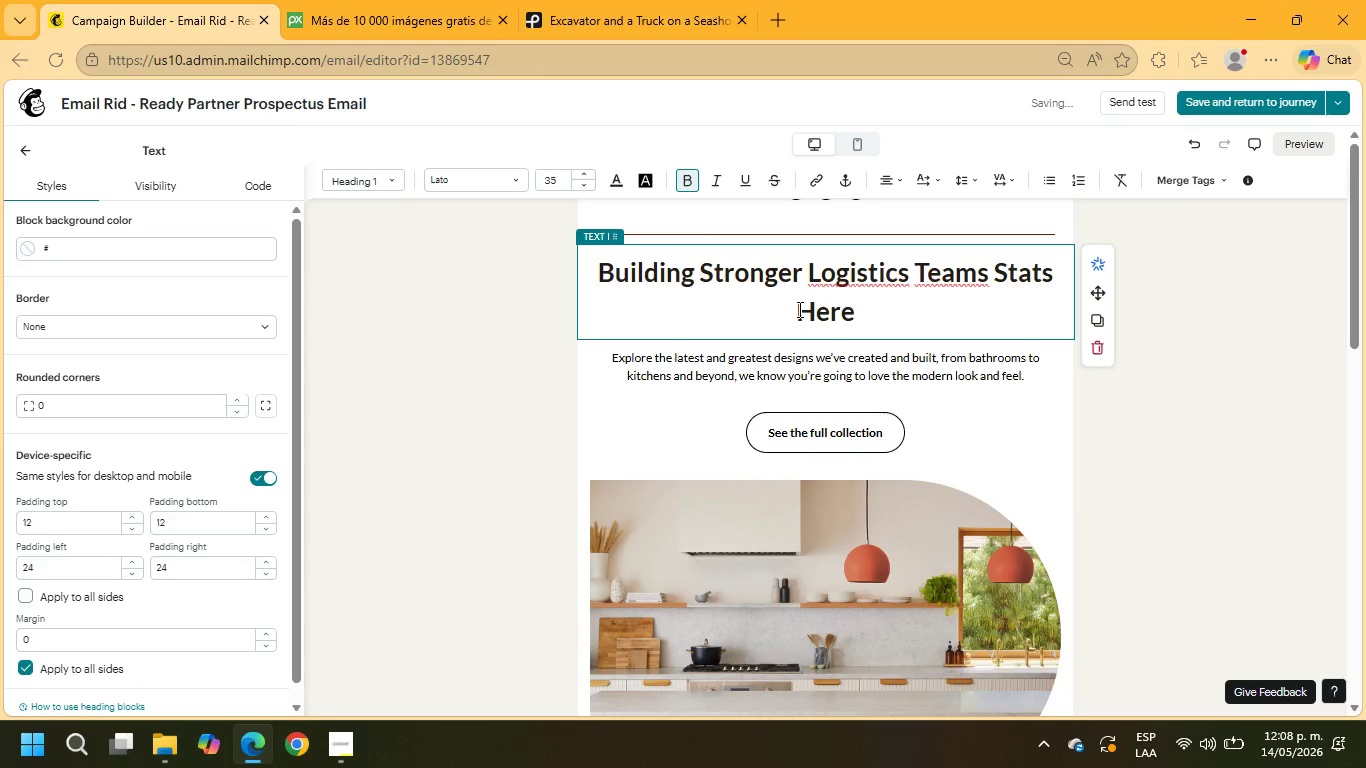 
key(ArrowRight)
 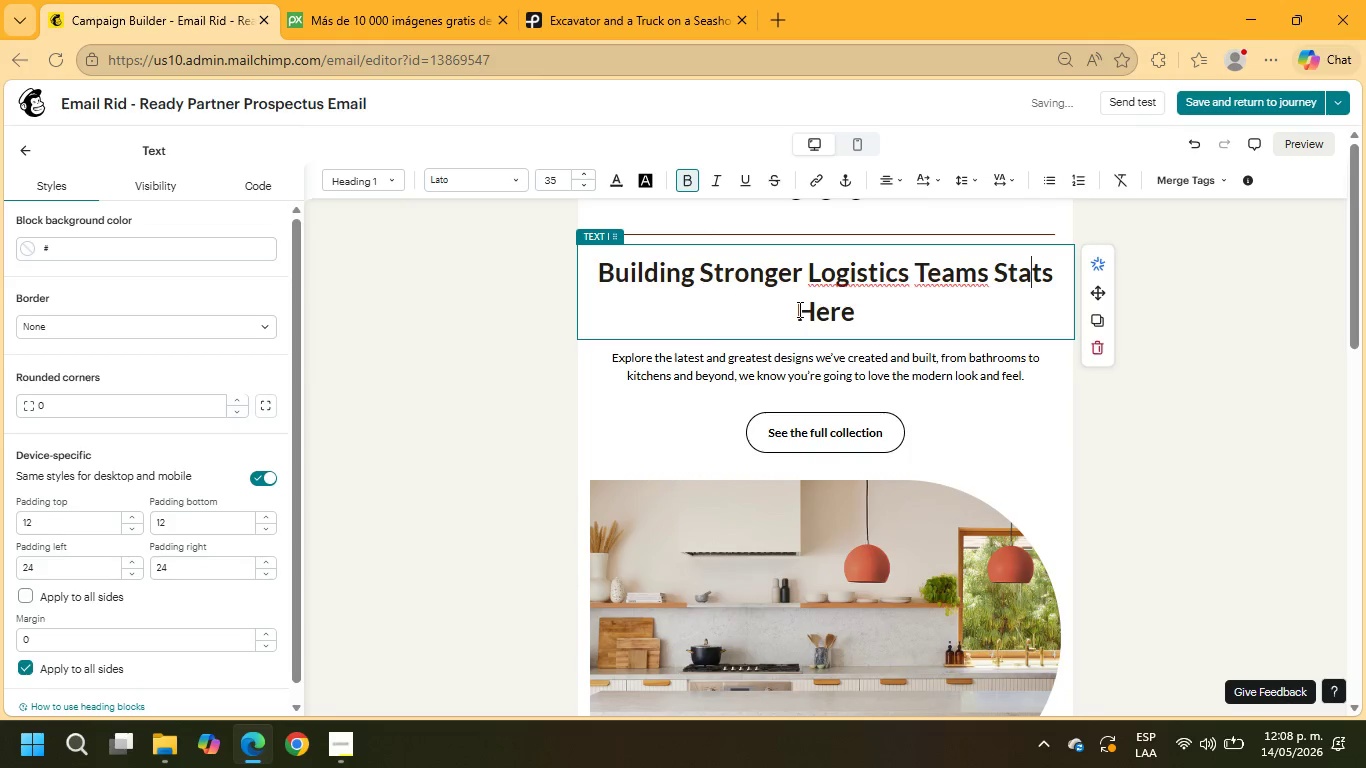 
key(R)
 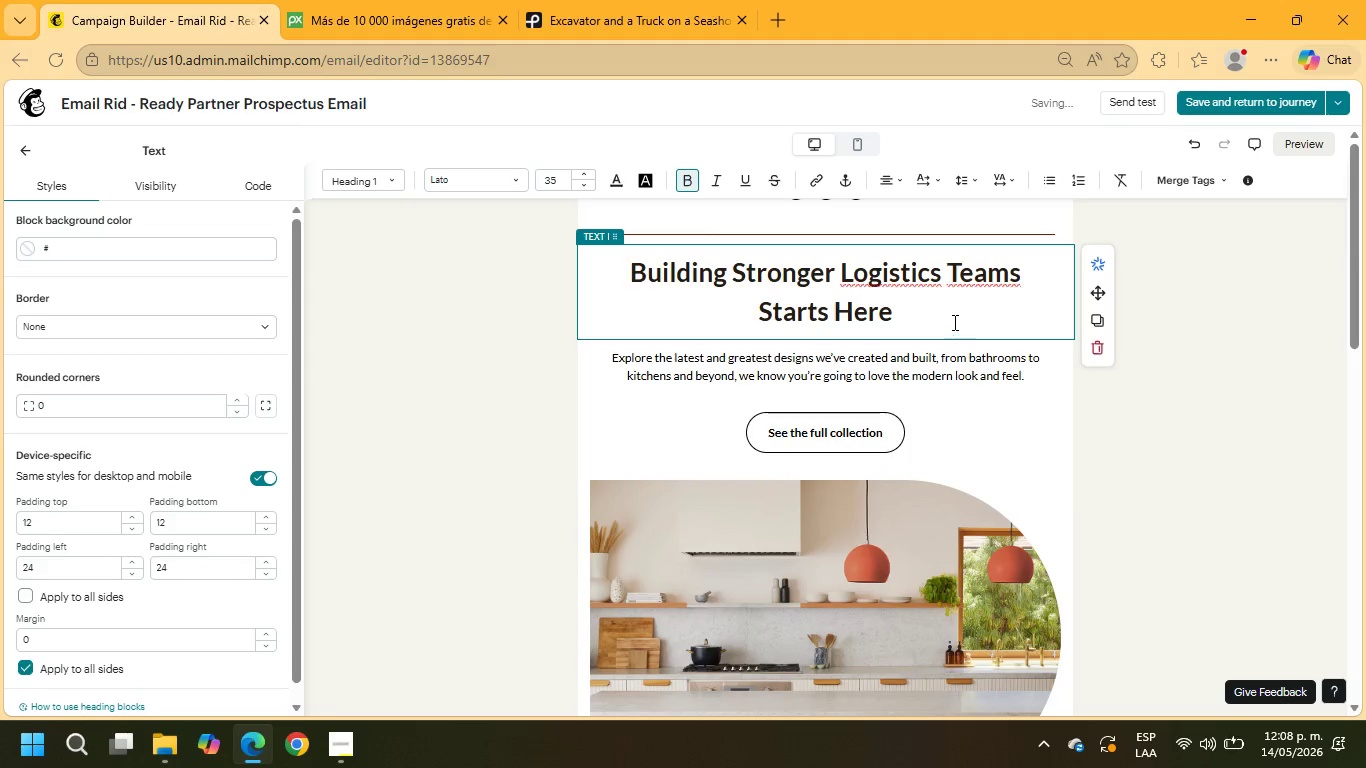 
wait(6.53)
 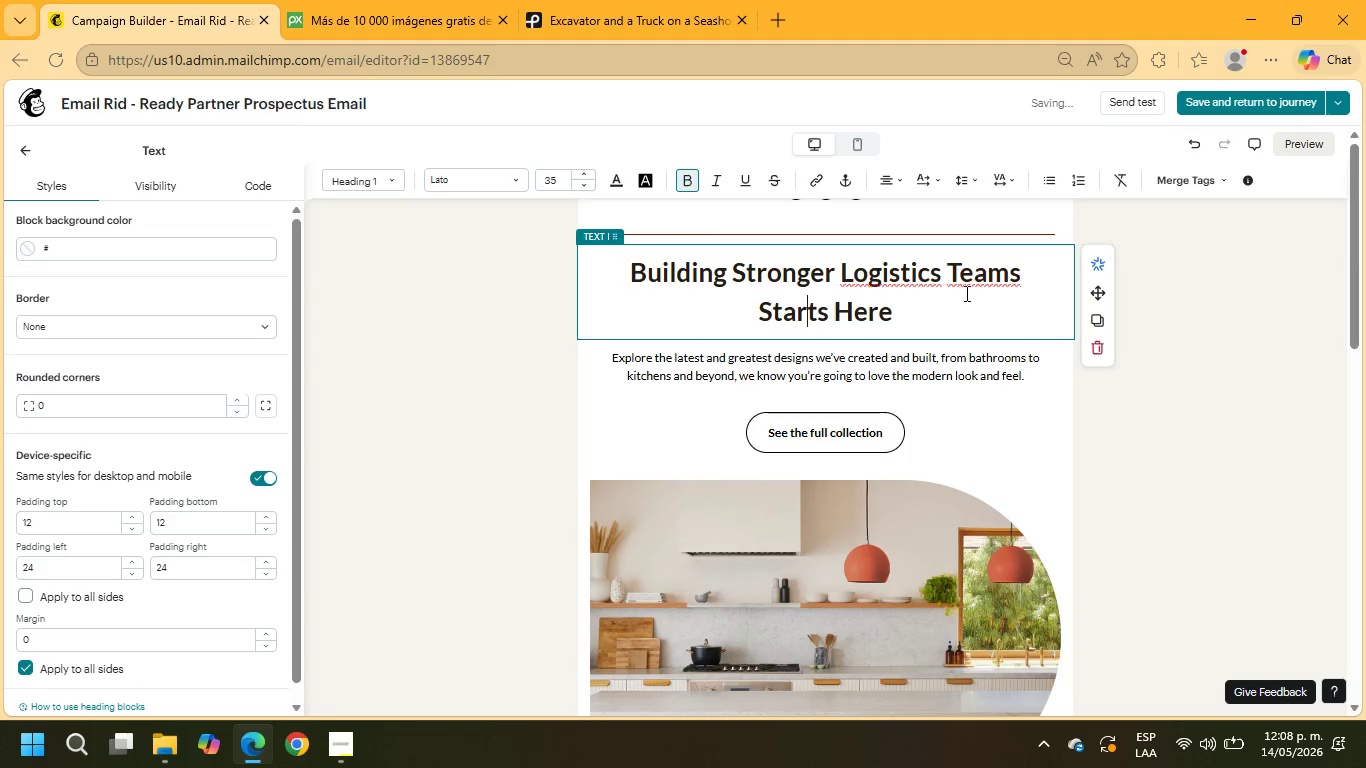 
left_click([892, 350])
 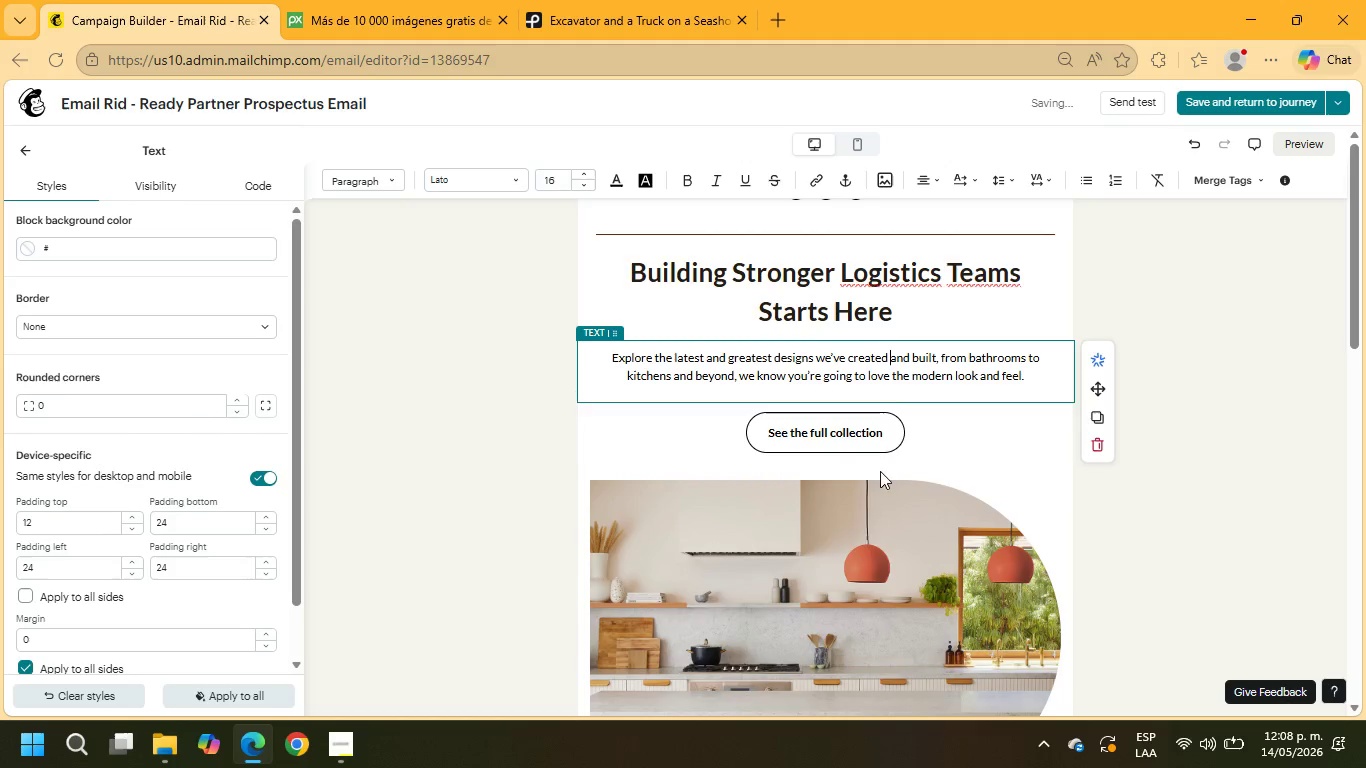 
left_click([959, 573])
 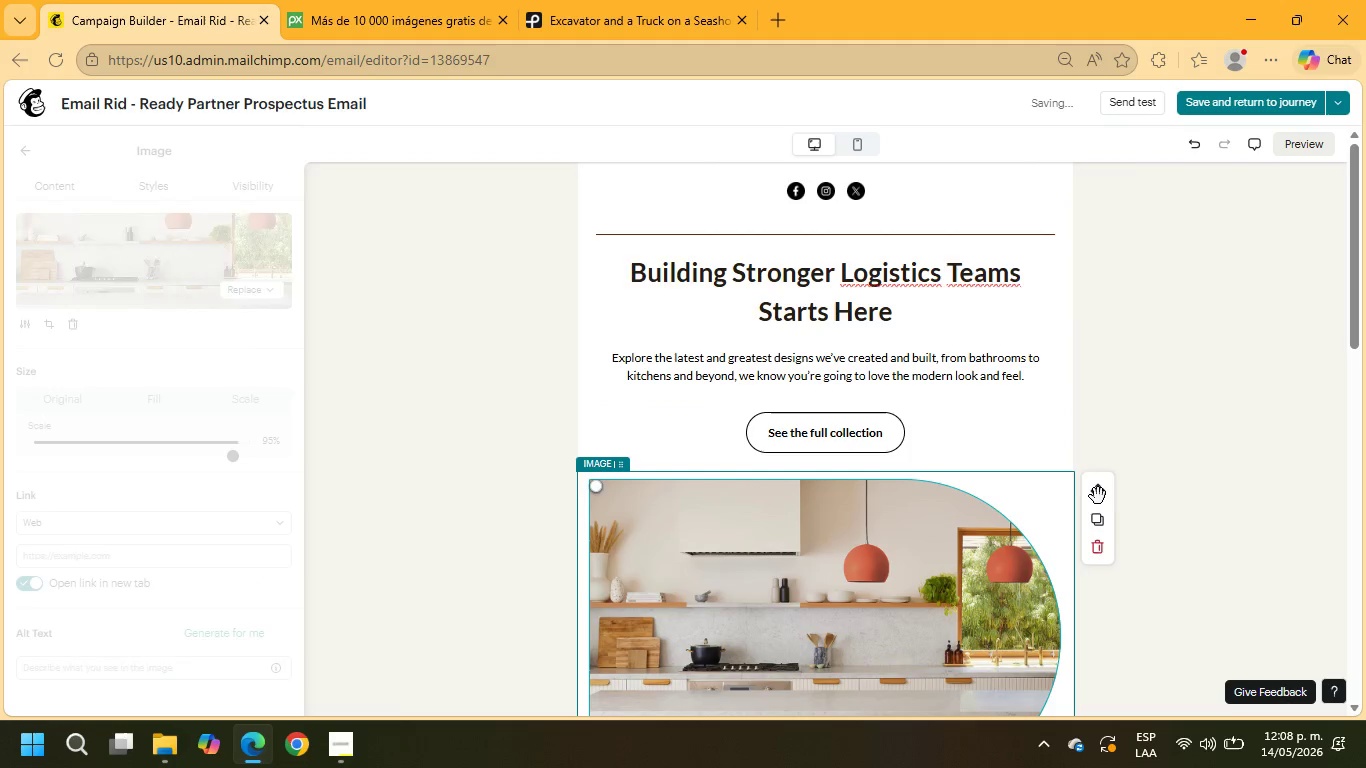 
left_click_drag(start_coordinate=[1096, 495], to_coordinate=[986, 348])
 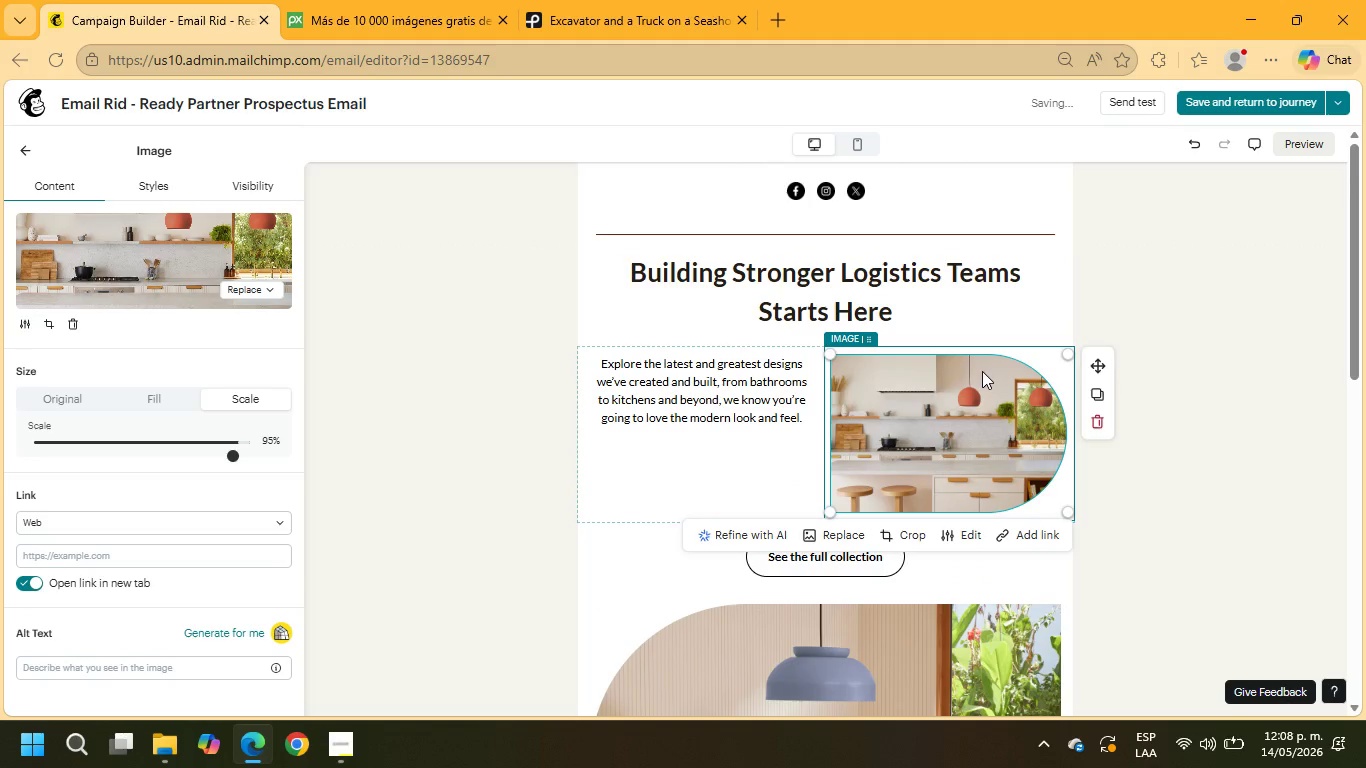 
left_click([664, 378])
 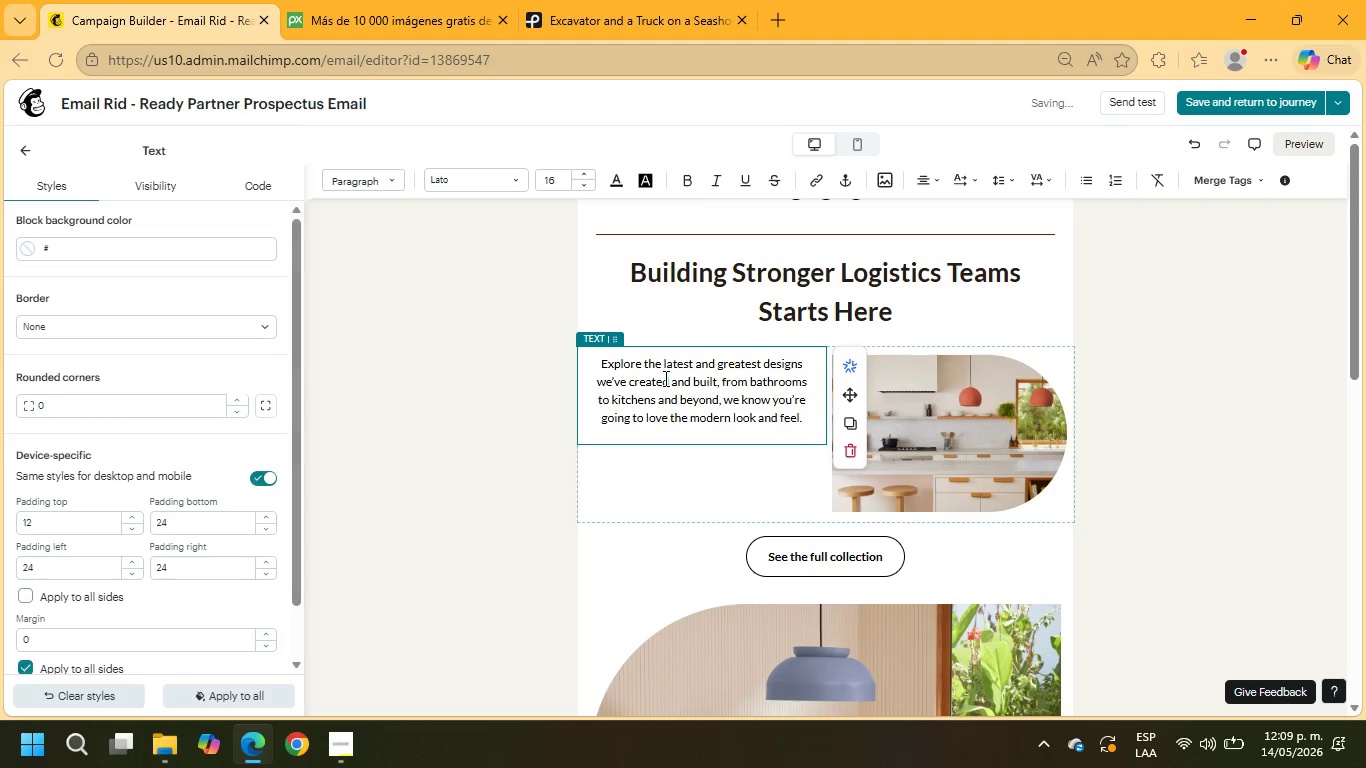 
left_click([664, 378])
 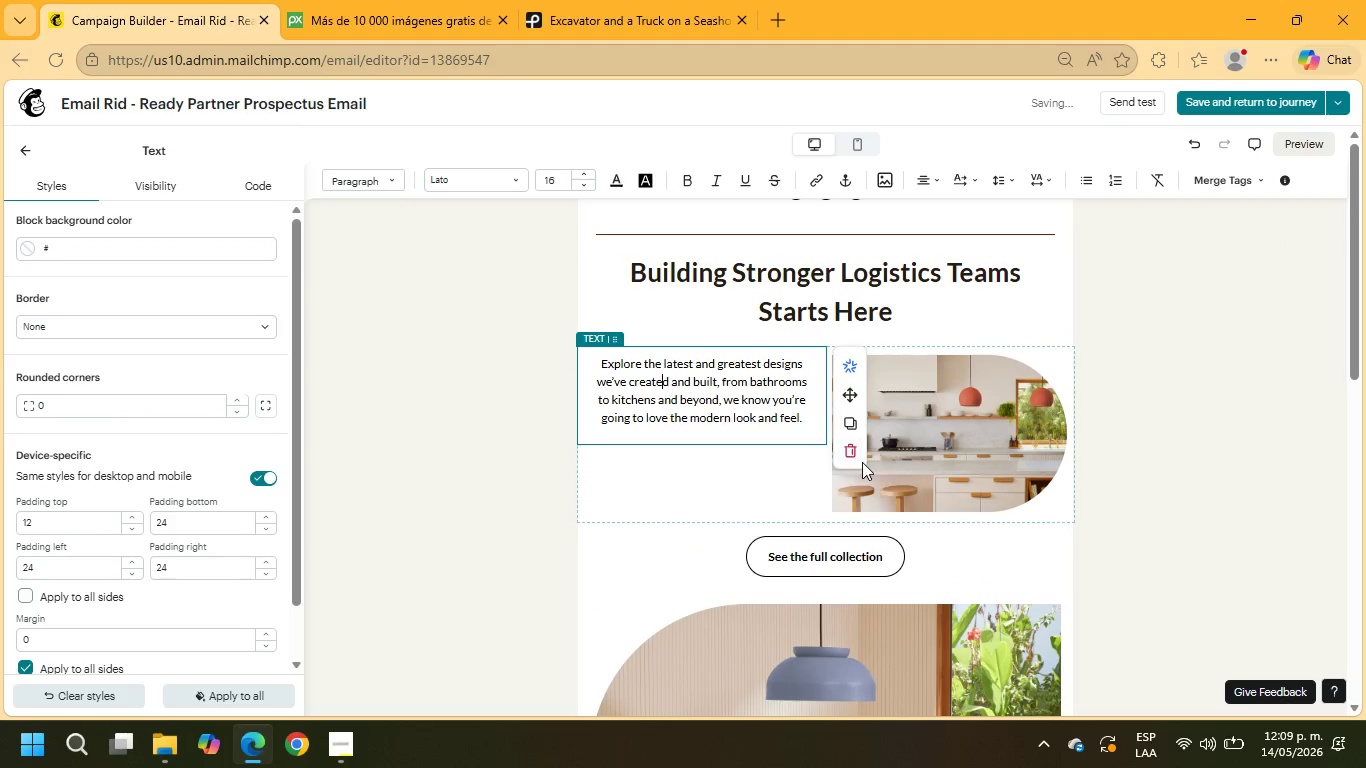 
left_click([856, 446])
 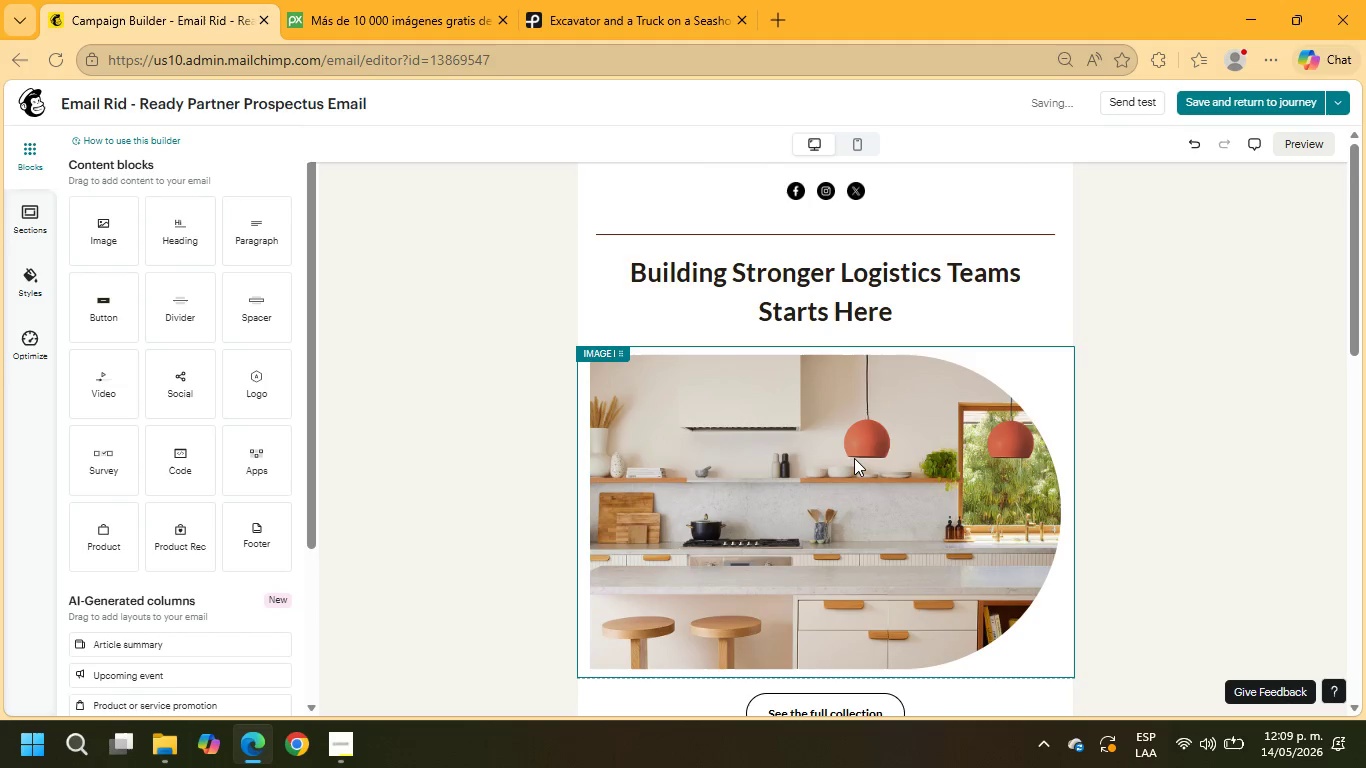 
scroll: coordinate [861, 456], scroll_direction: down, amount: 1.0
 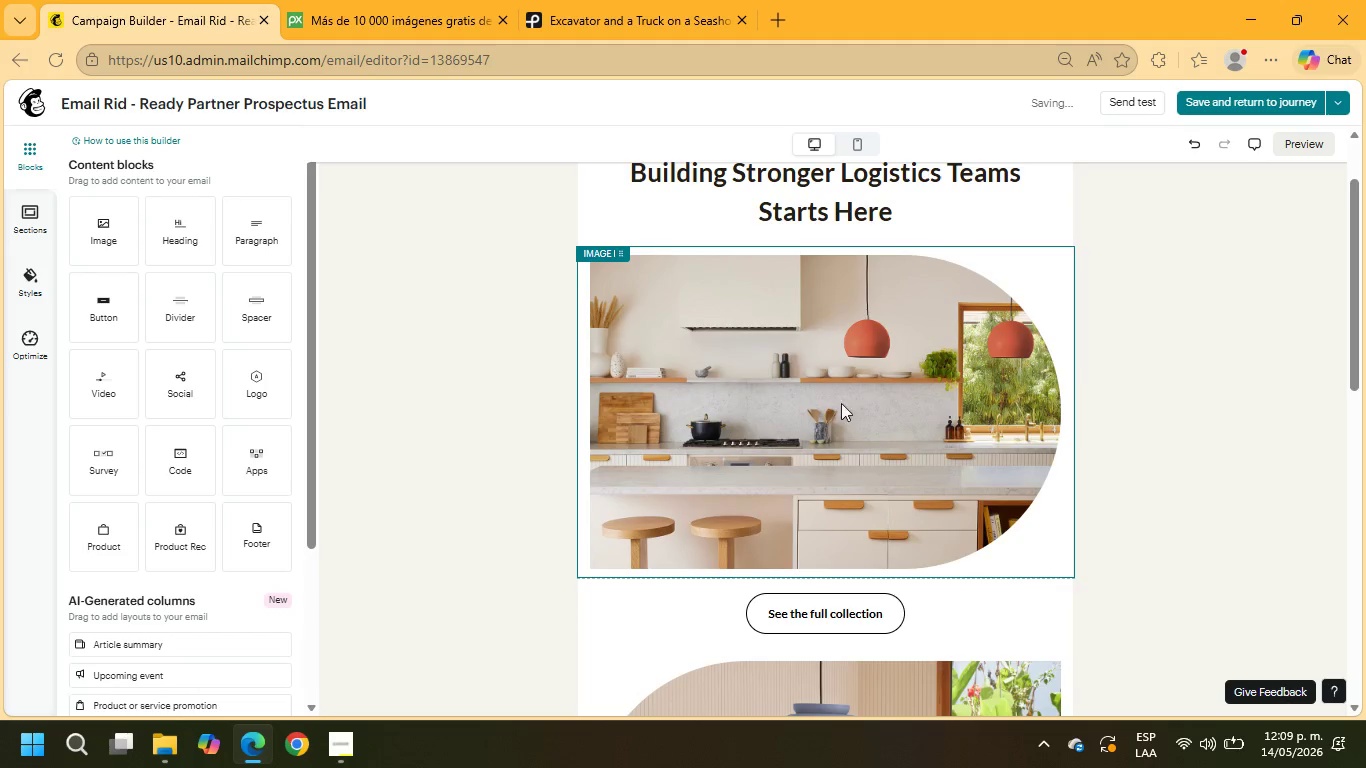 
left_click([835, 395])
 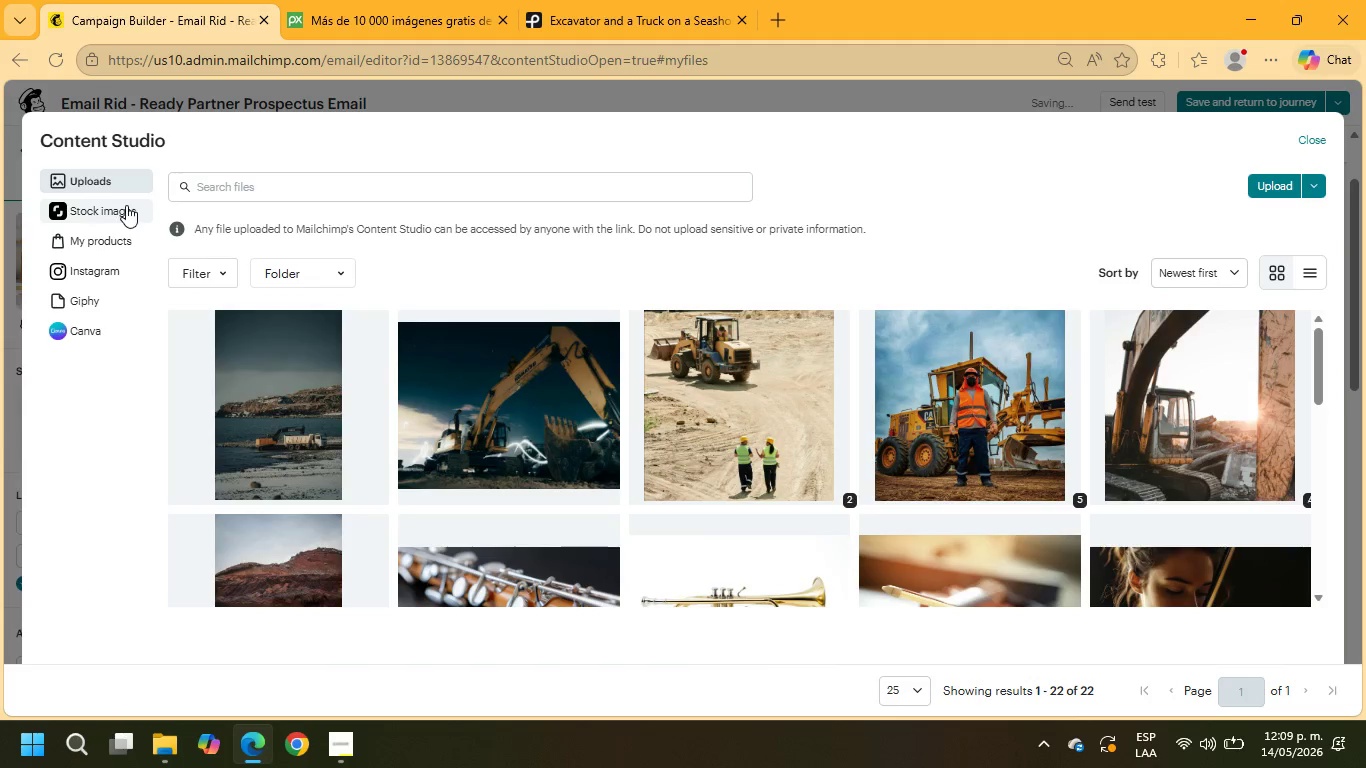 
left_click([400, 187])
 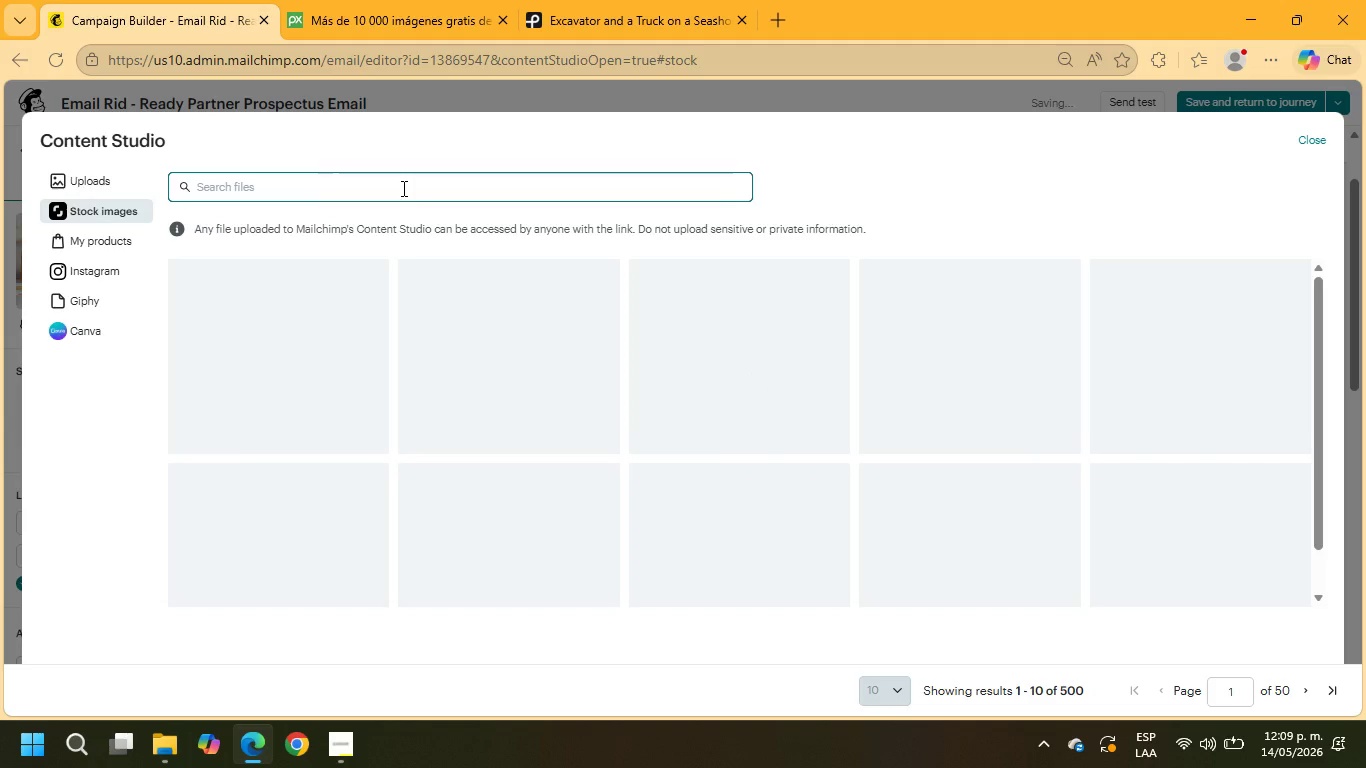 
type(heavy equipment)
 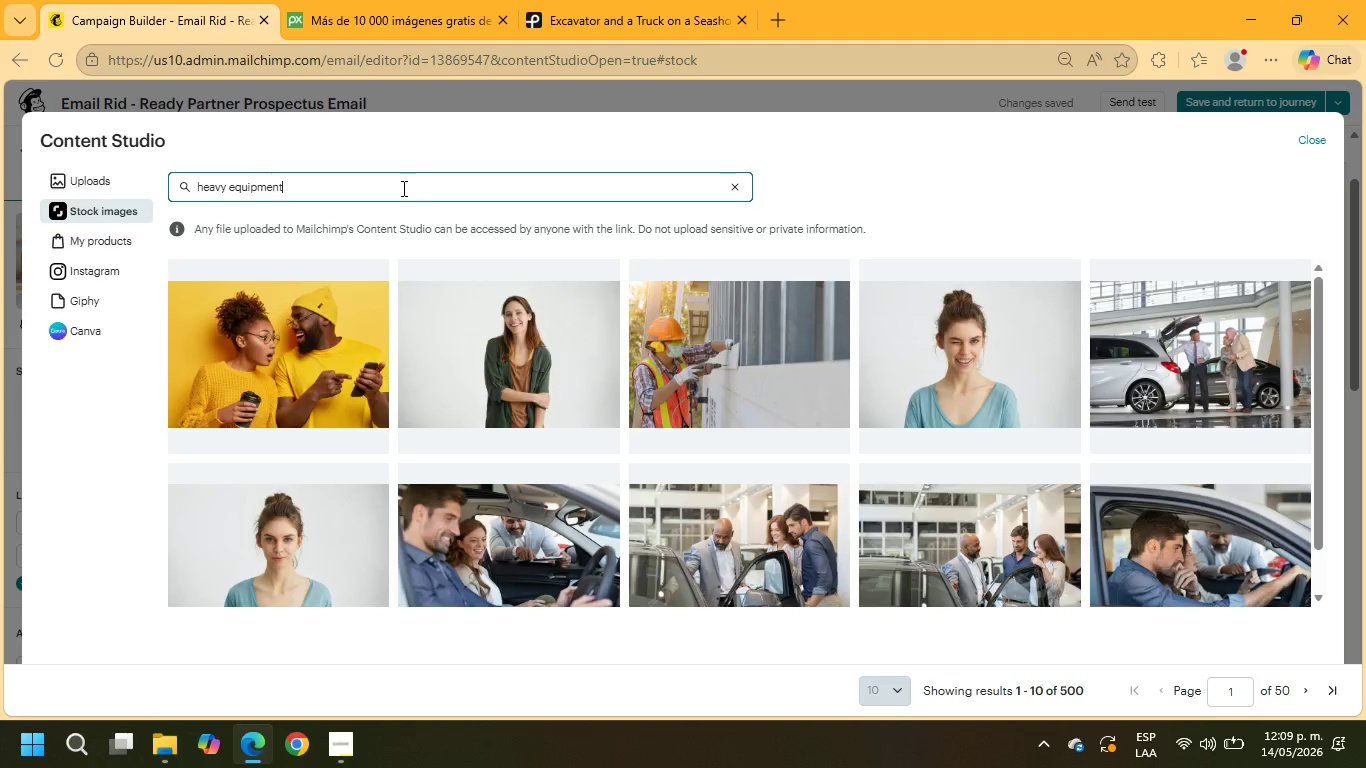 
key(Enter)
 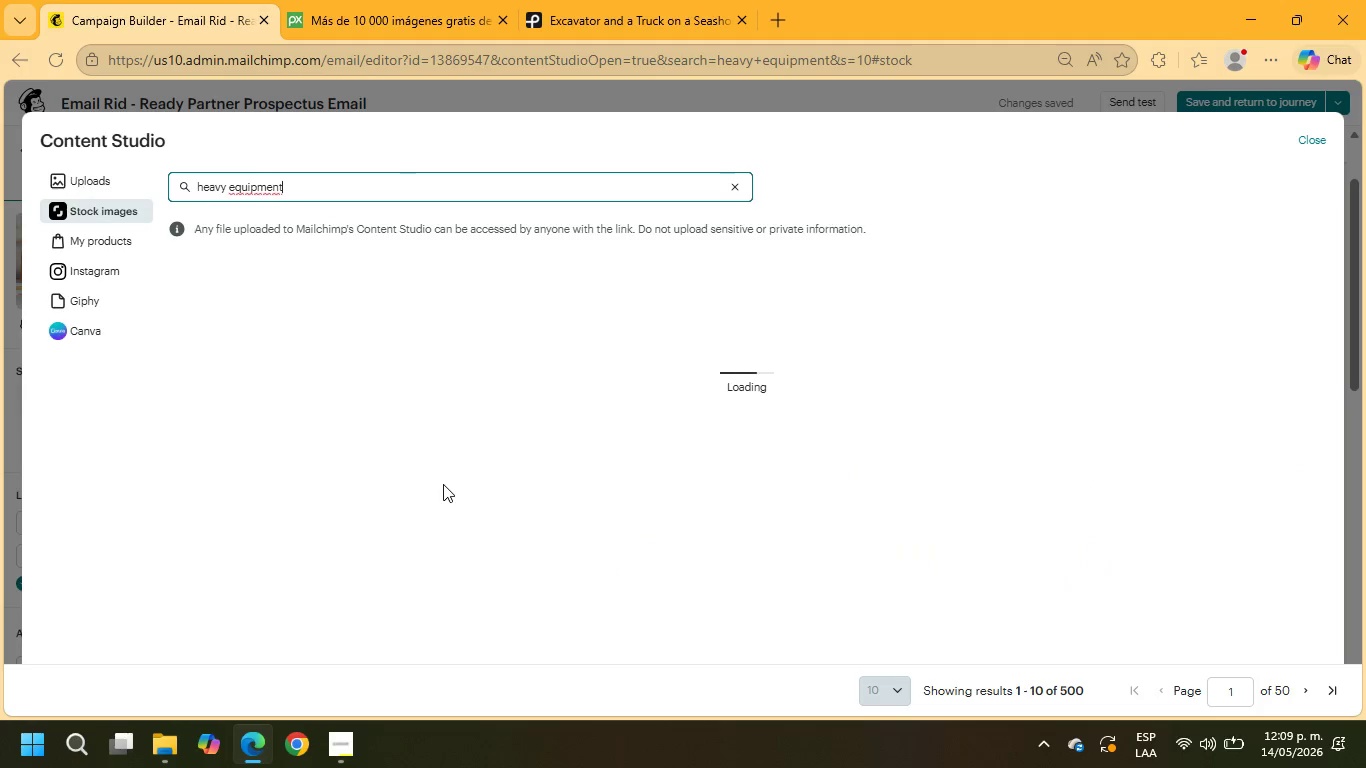 
wait(10.34)
 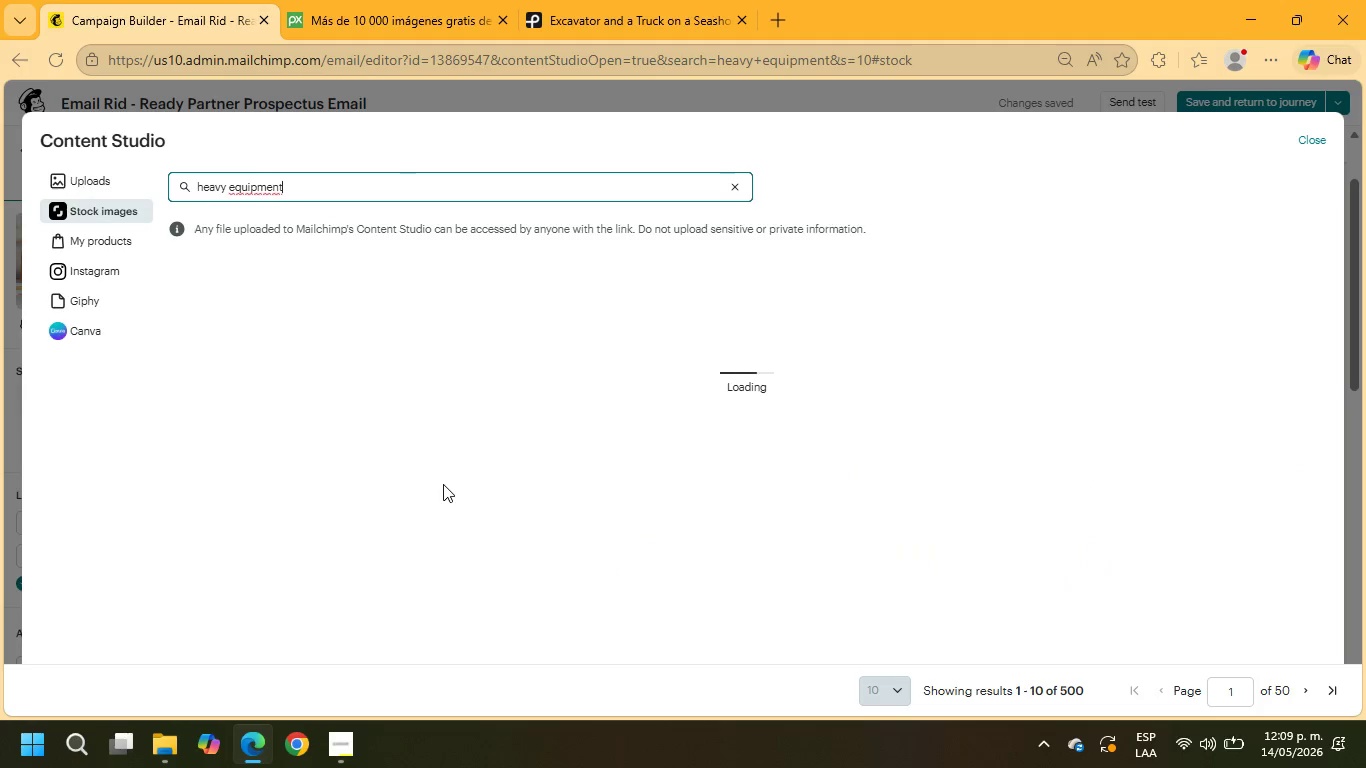 
scroll: coordinate [1088, 388], scroll_direction: down, amount: 4.0
 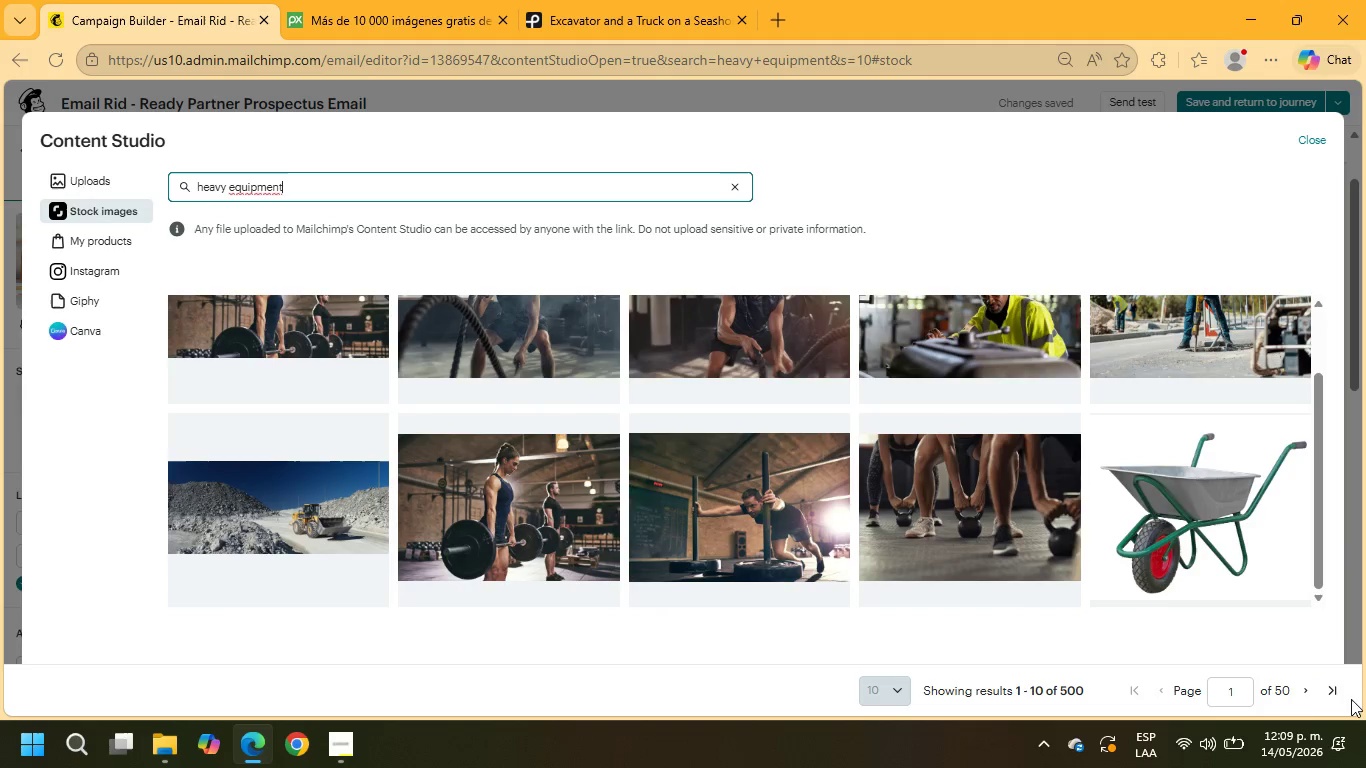 
left_click([1308, 689])
 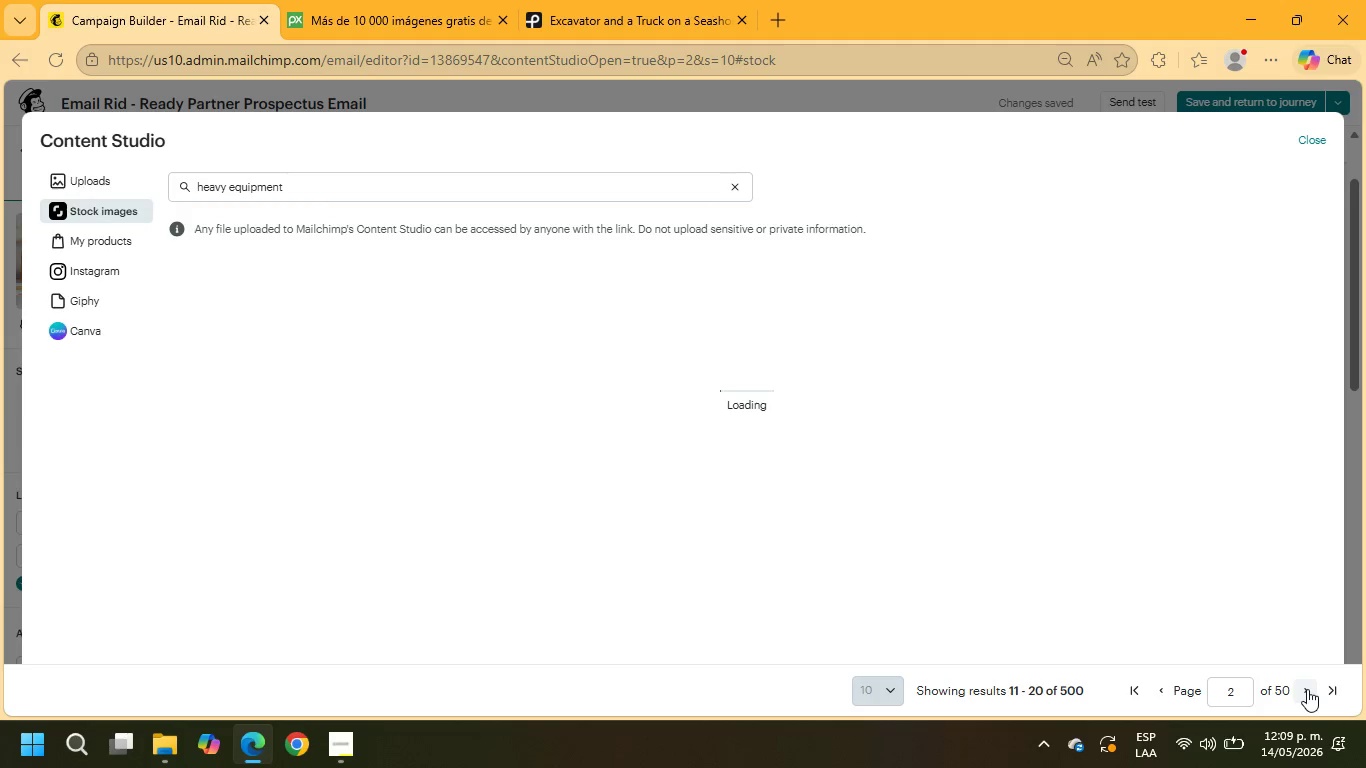 
mouse_move([1275, 693])
 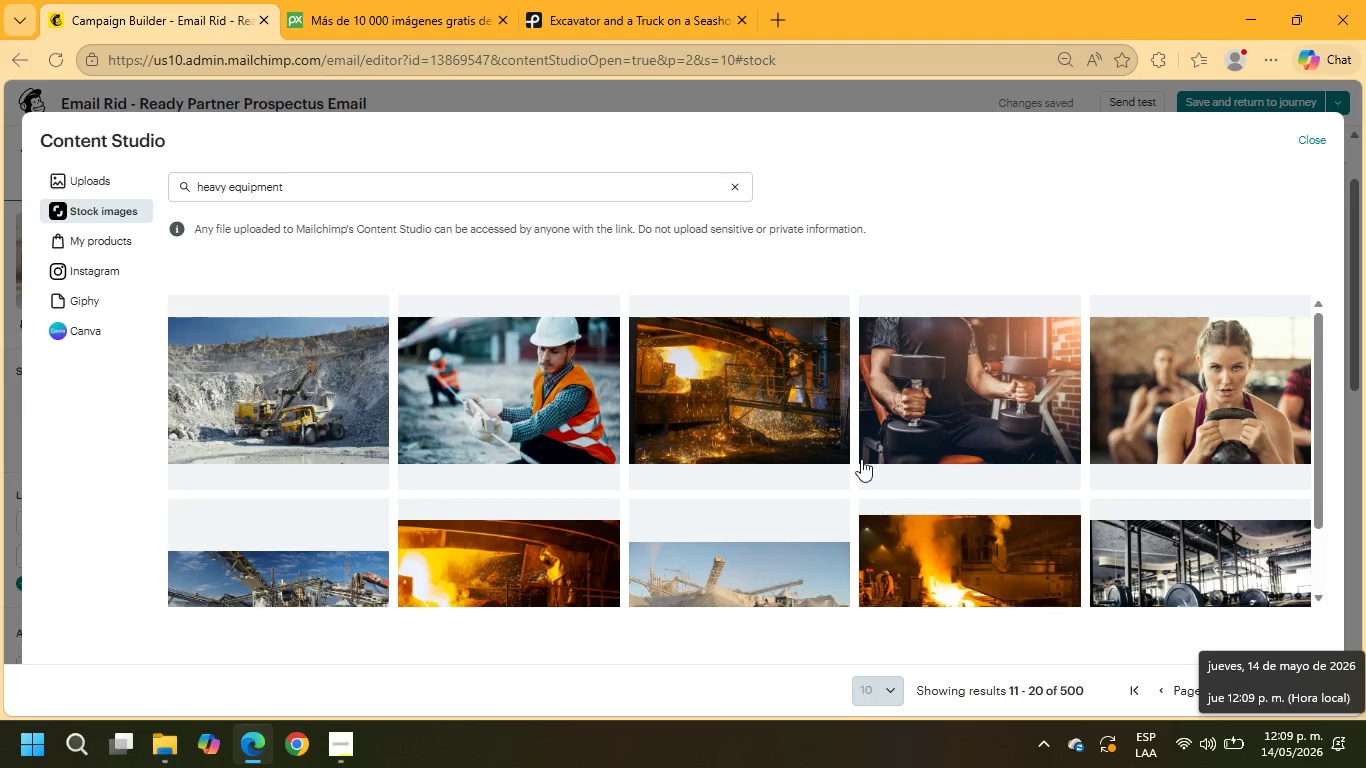 
scroll: coordinate [857, 456], scroll_direction: down, amount: 2.0
 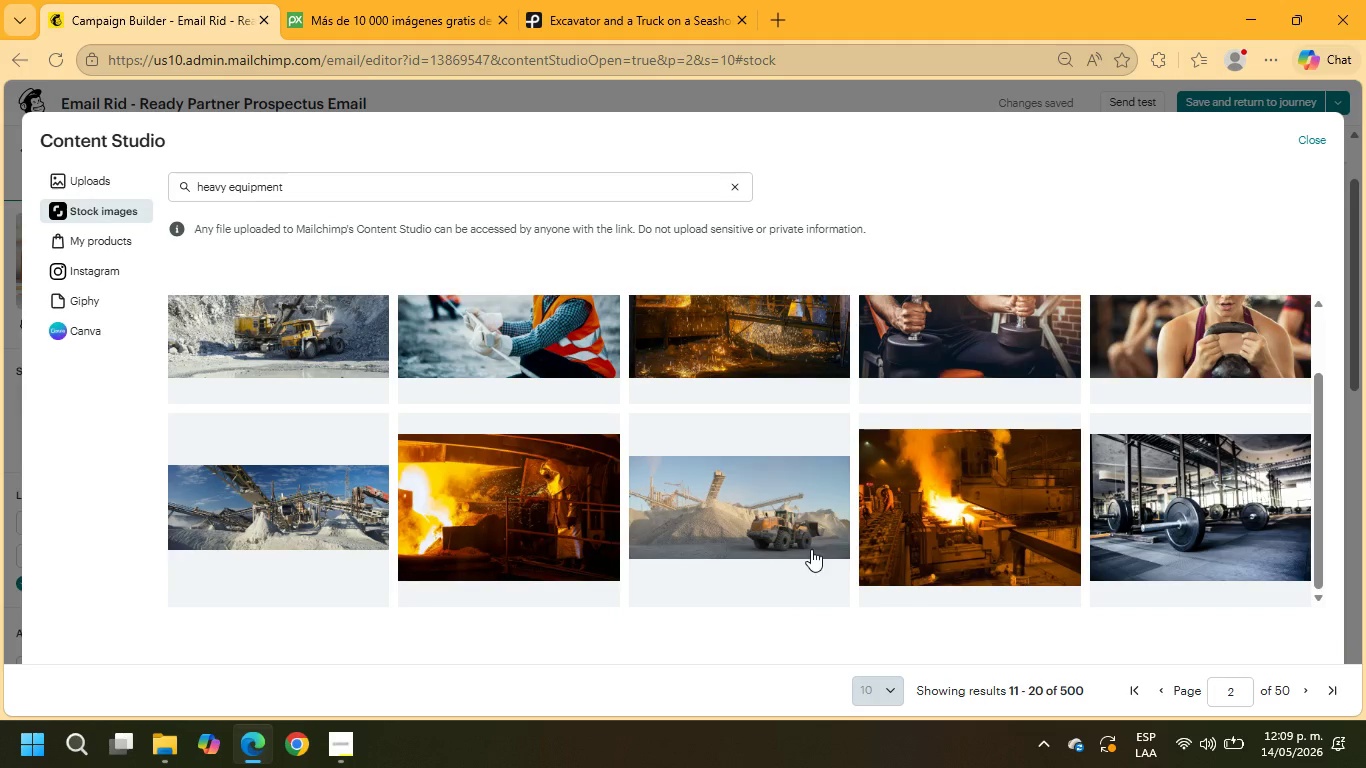 
left_click([797, 525])
 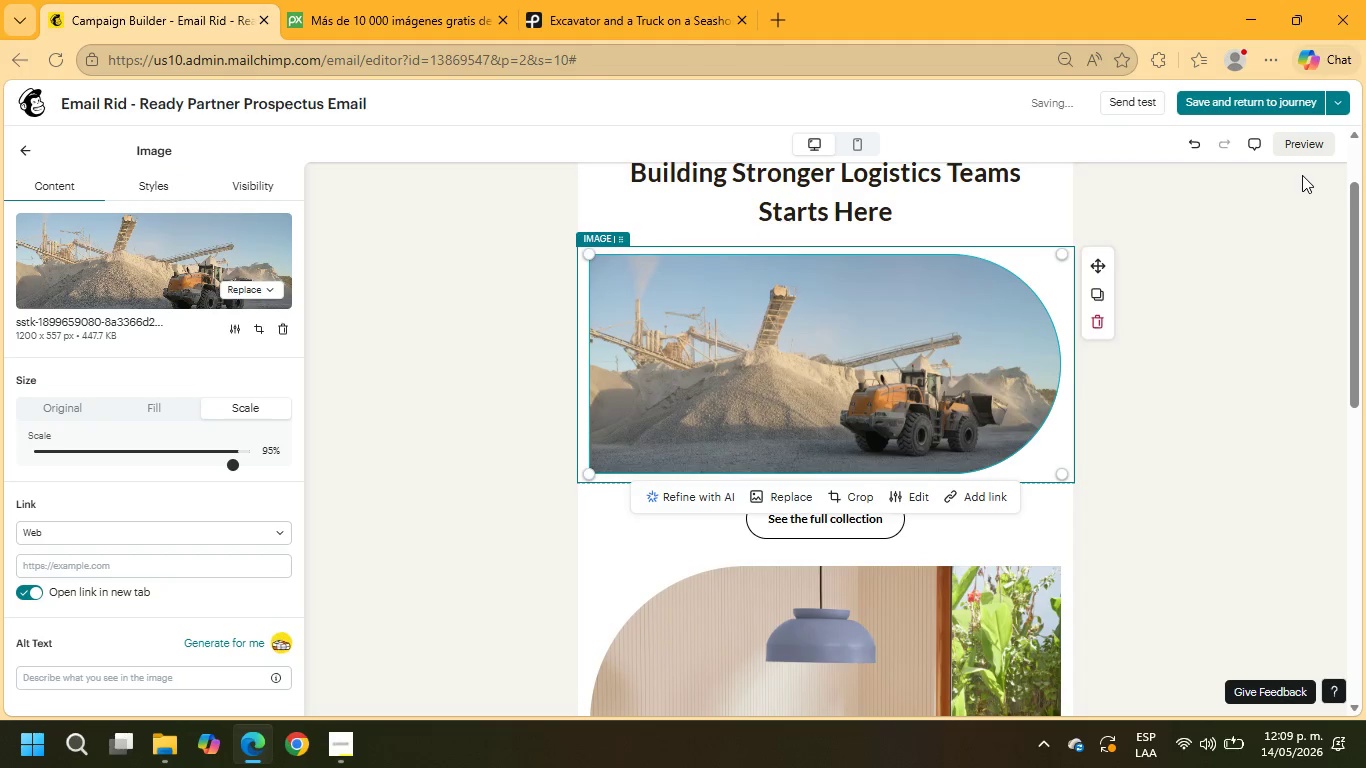 
wait(15.05)
 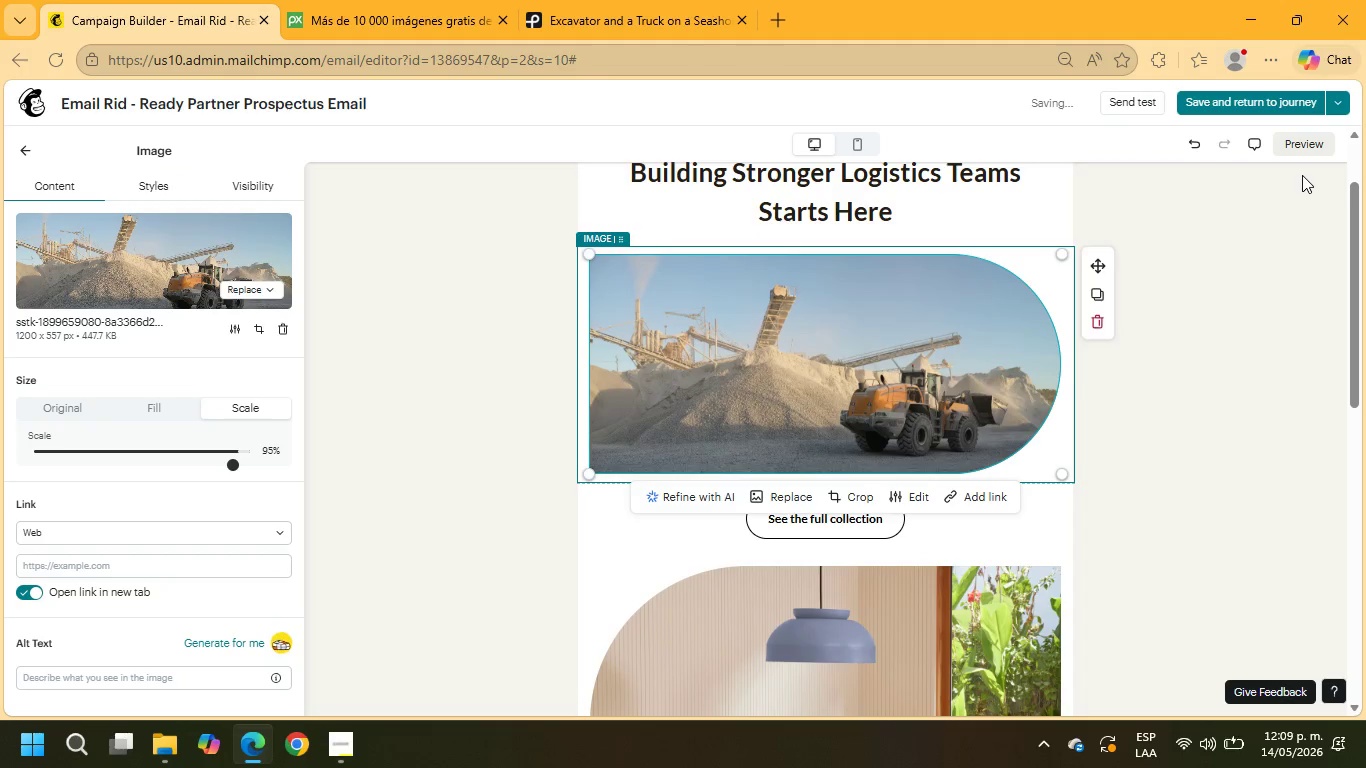 
scroll: coordinate [1269, 185], scroll_direction: down, amount: 3.0
 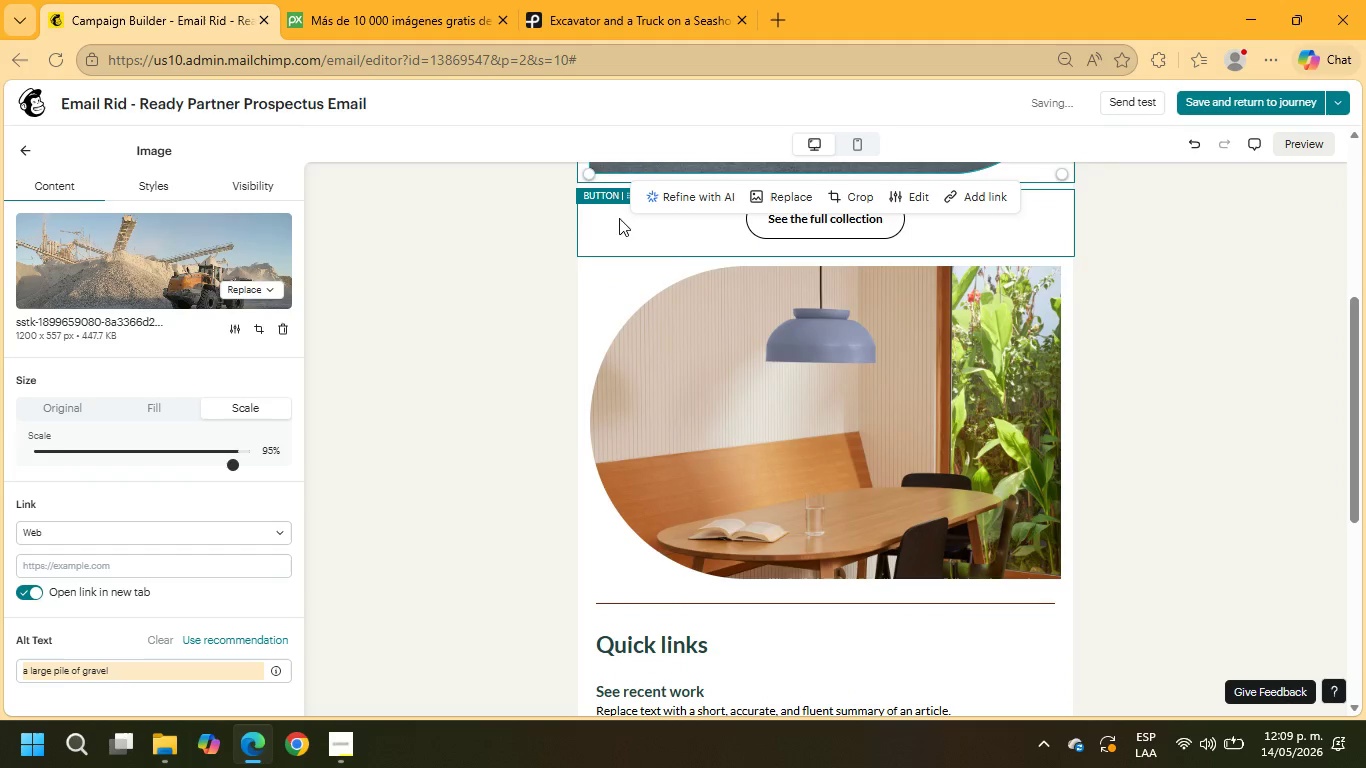 
scroll: coordinate [619, 218], scroll_direction: up, amount: 2.0
 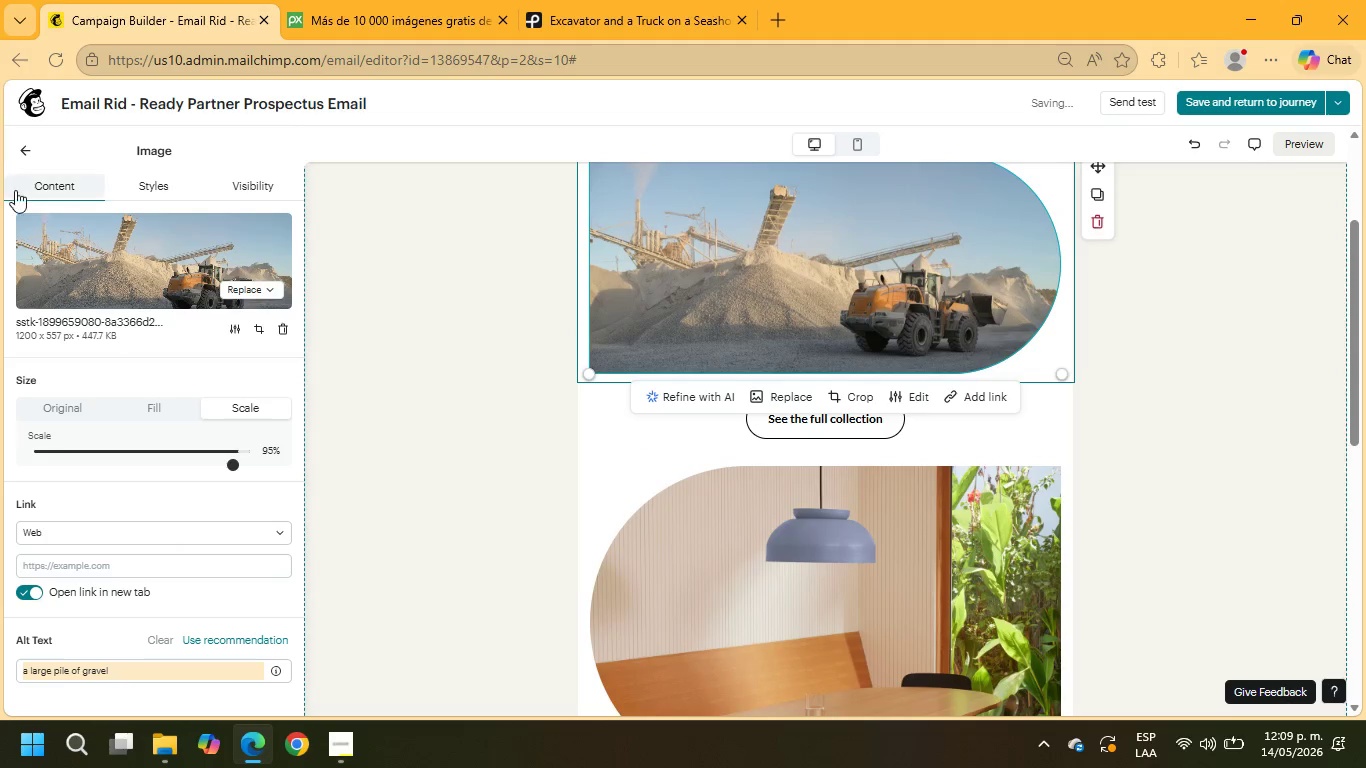 
left_click([26, 152])
 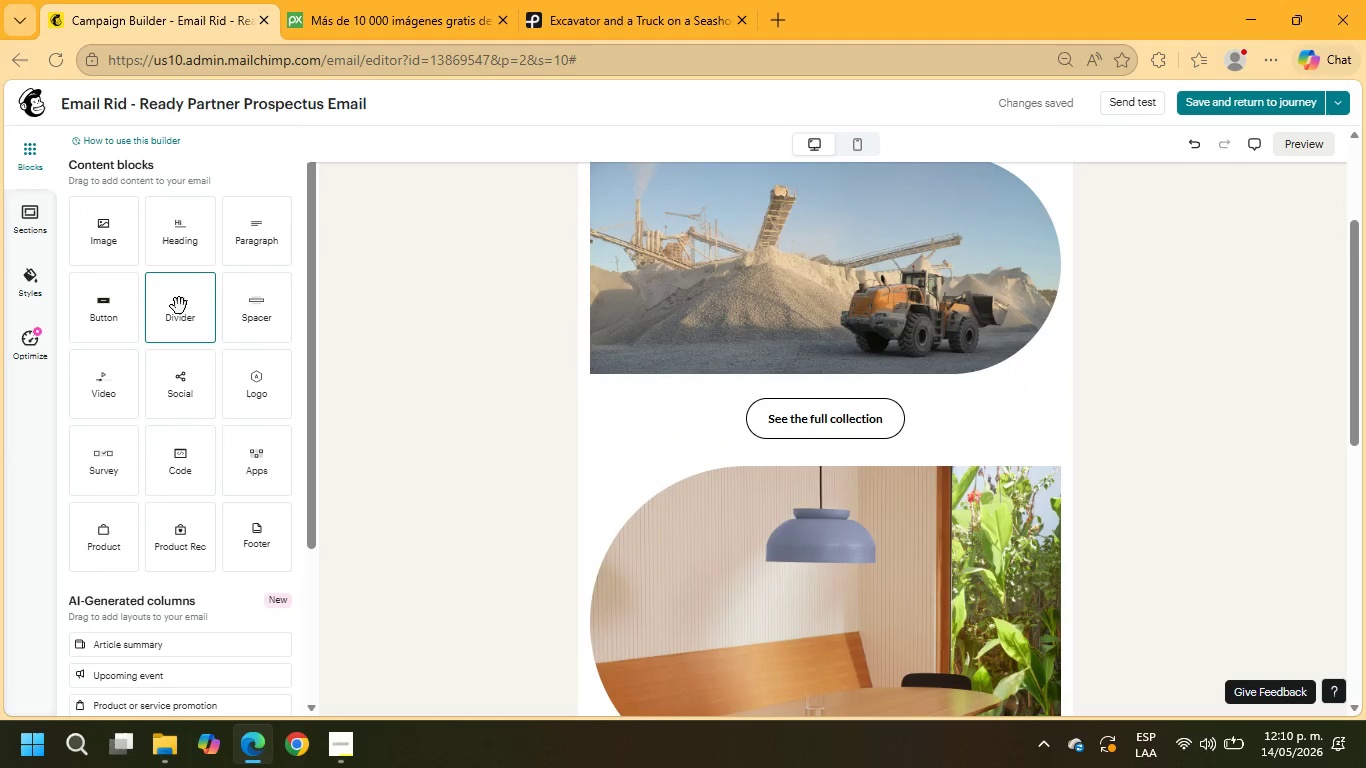 
wait(5.51)
 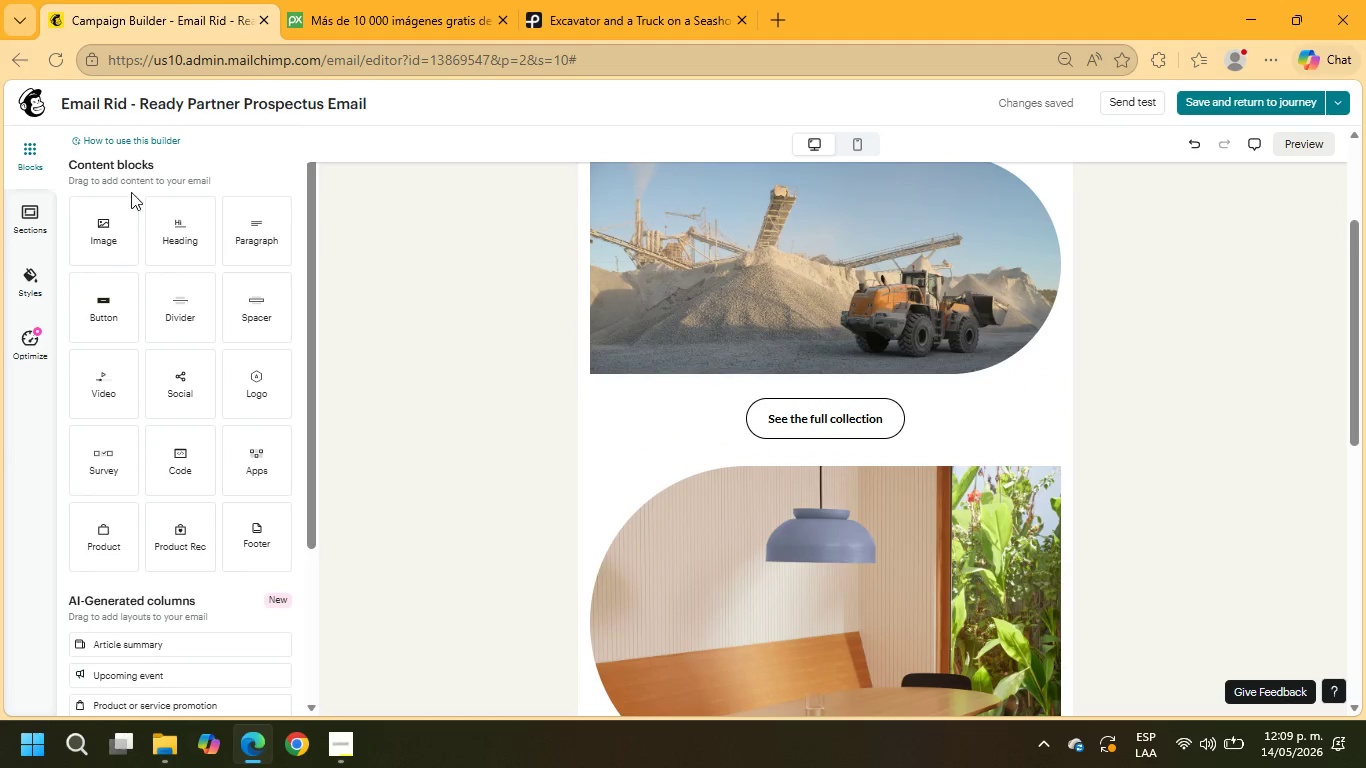 
left_click_drag(start_coordinate=[181, 244], to_coordinate=[810, 404])
 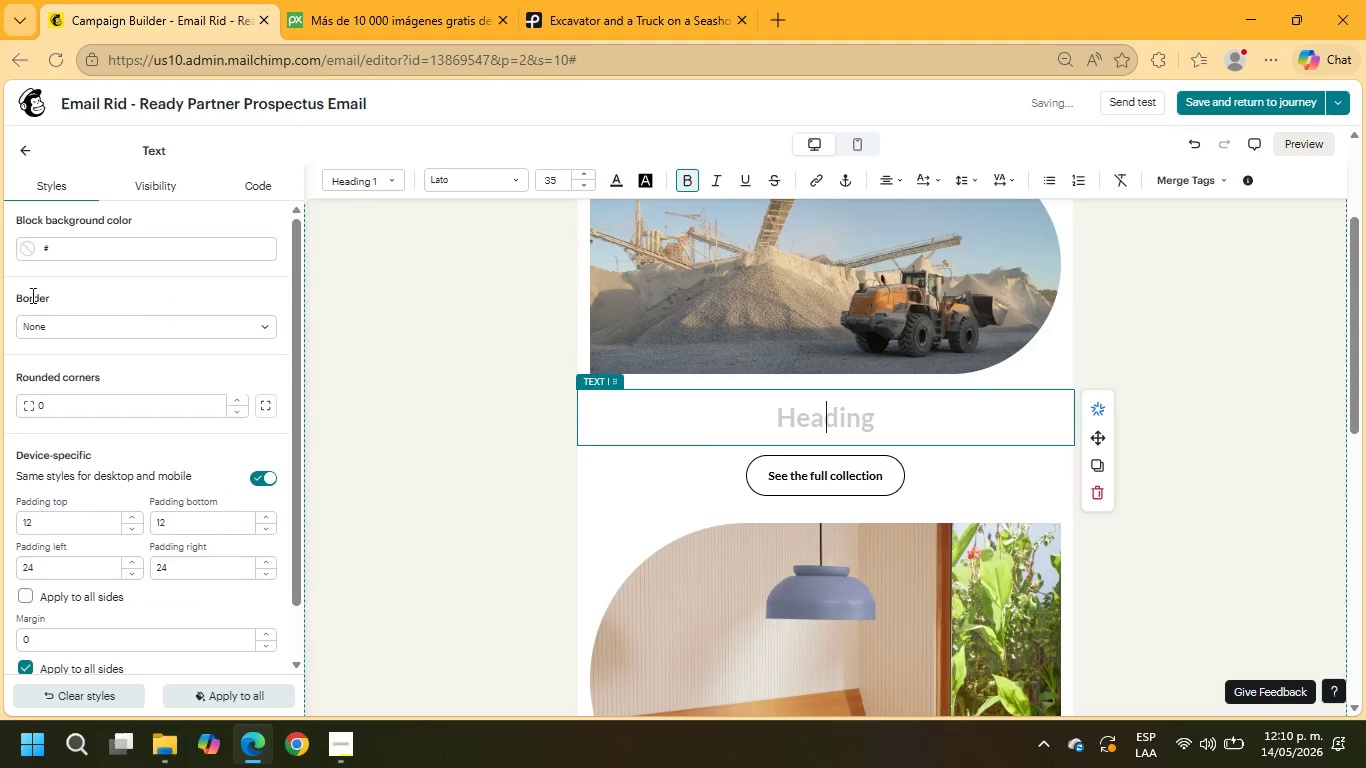 
wait(5.24)
 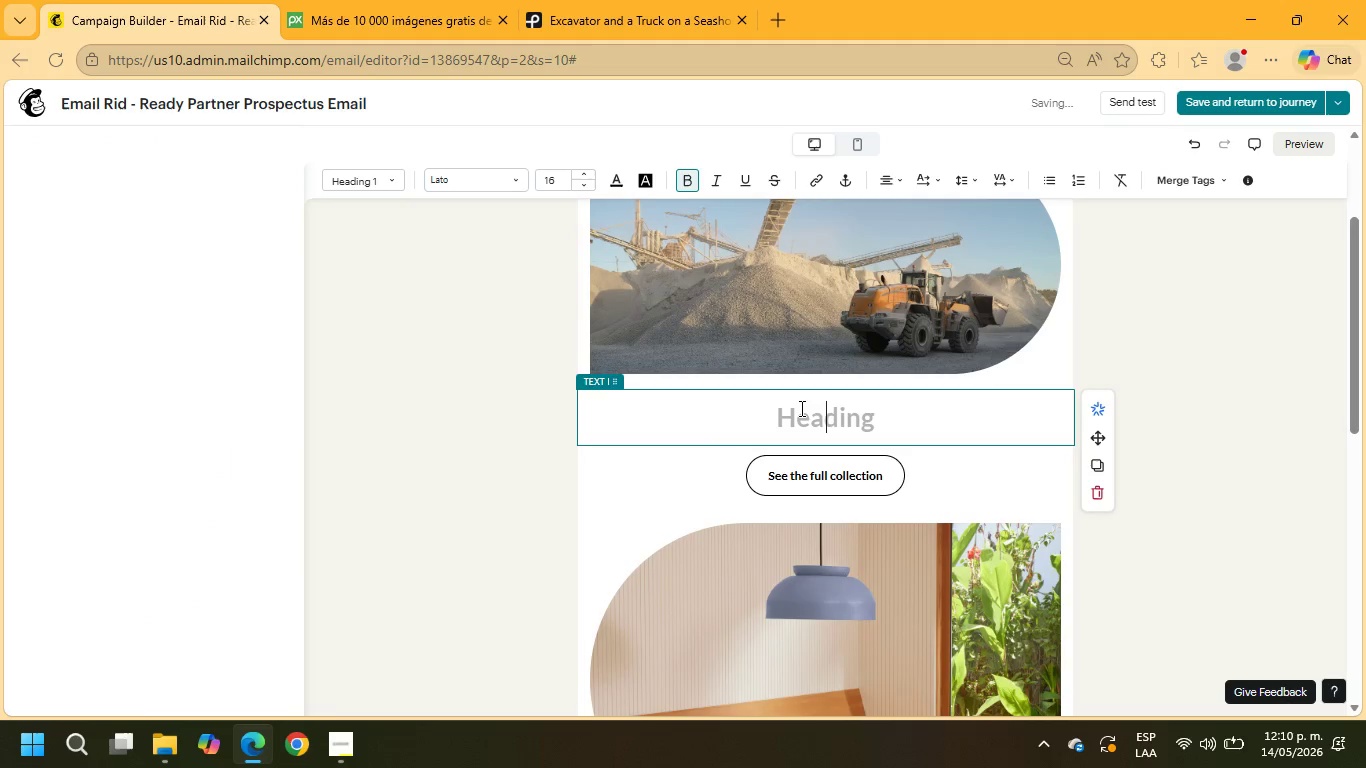 
type(hi )
key(Backspace)
key(Backspace)
key(Backspace)
type(HI)
key(Backspace)
type(i +)
key(Backspace)
 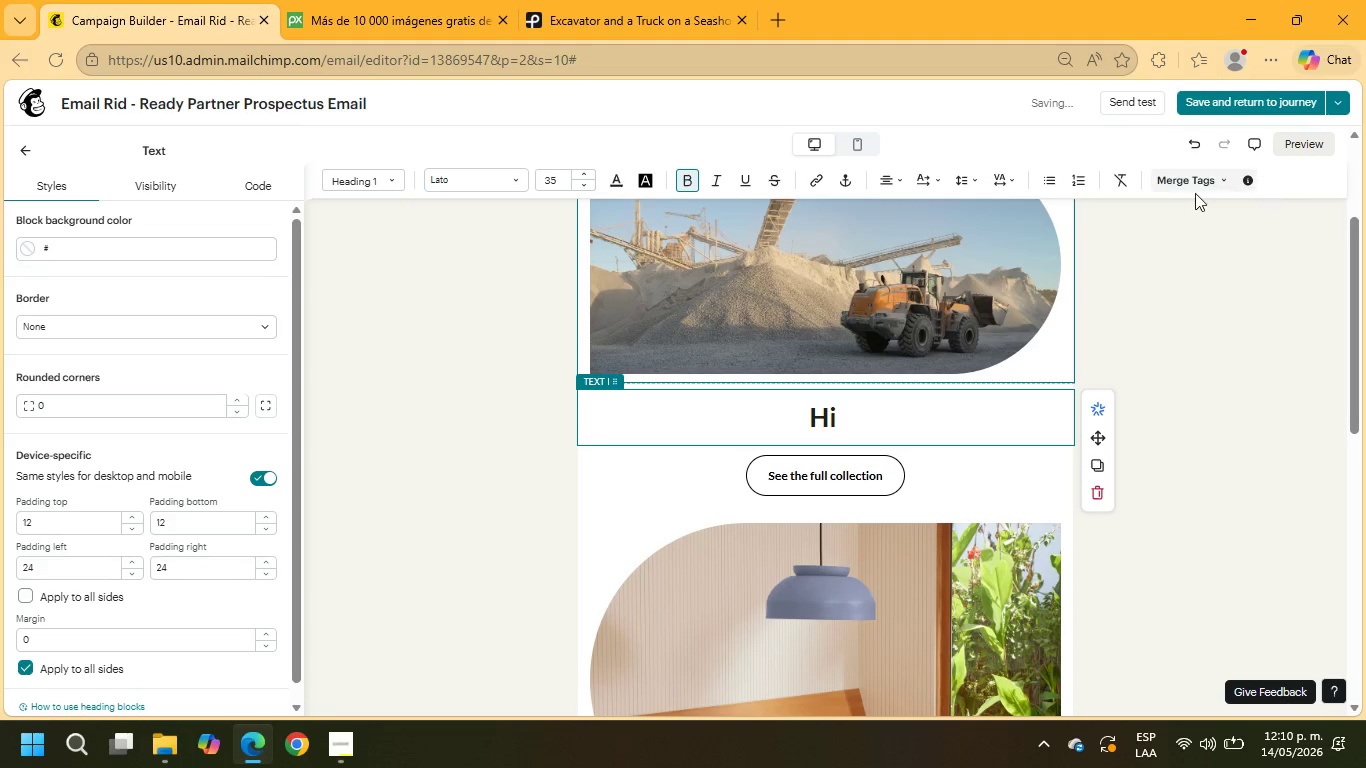 
double_click([1190, 171])
 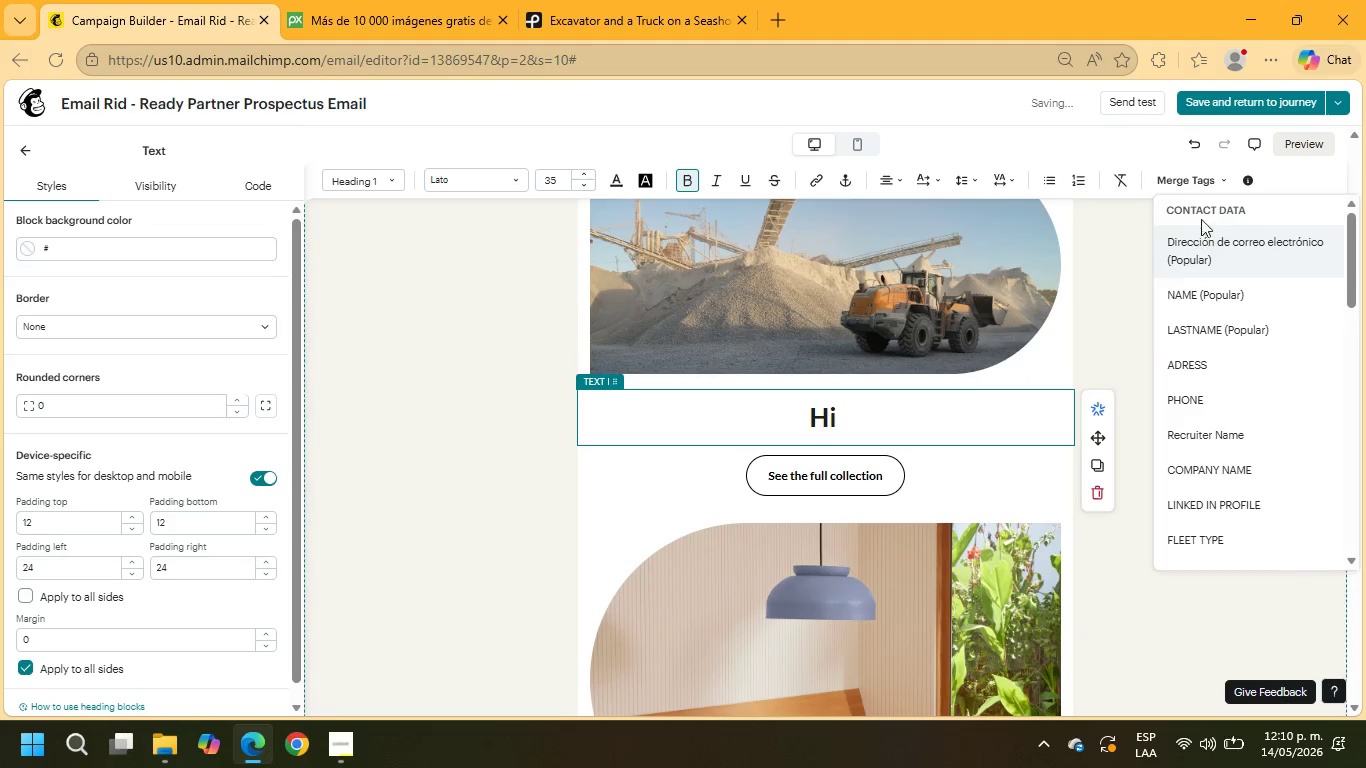 
scroll: coordinate [1203, 297], scroll_direction: down, amount: 13.0
 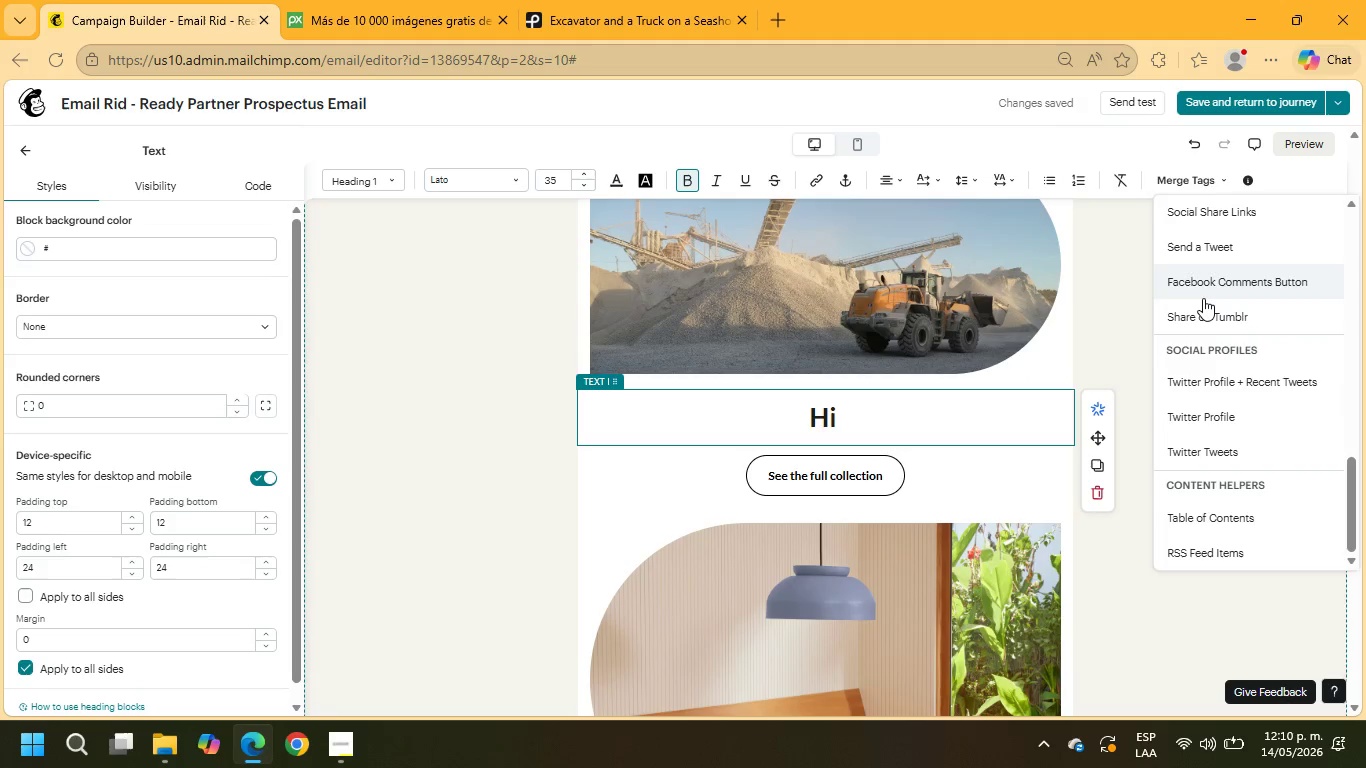 
scroll: coordinate [1245, 373], scroll_direction: up, amount: 6.0
 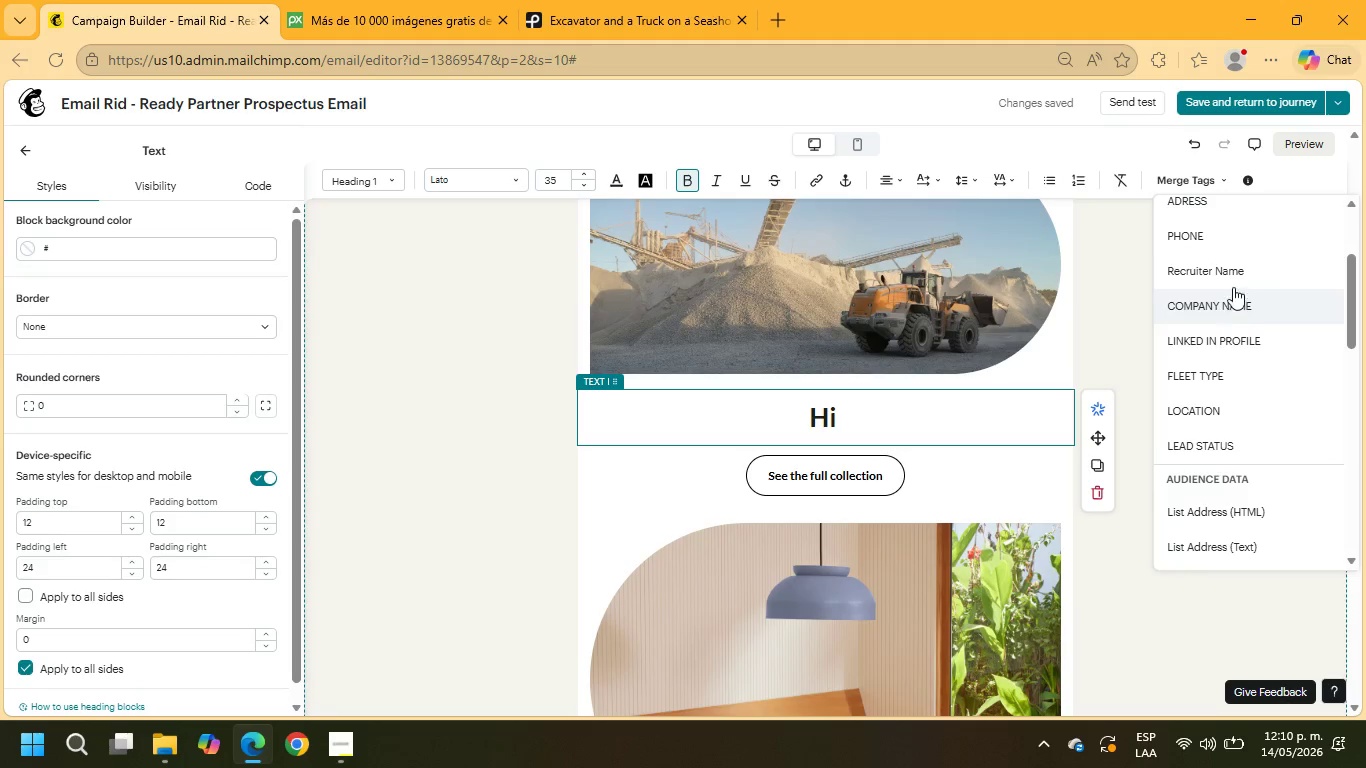 
left_click([1231, 273])
 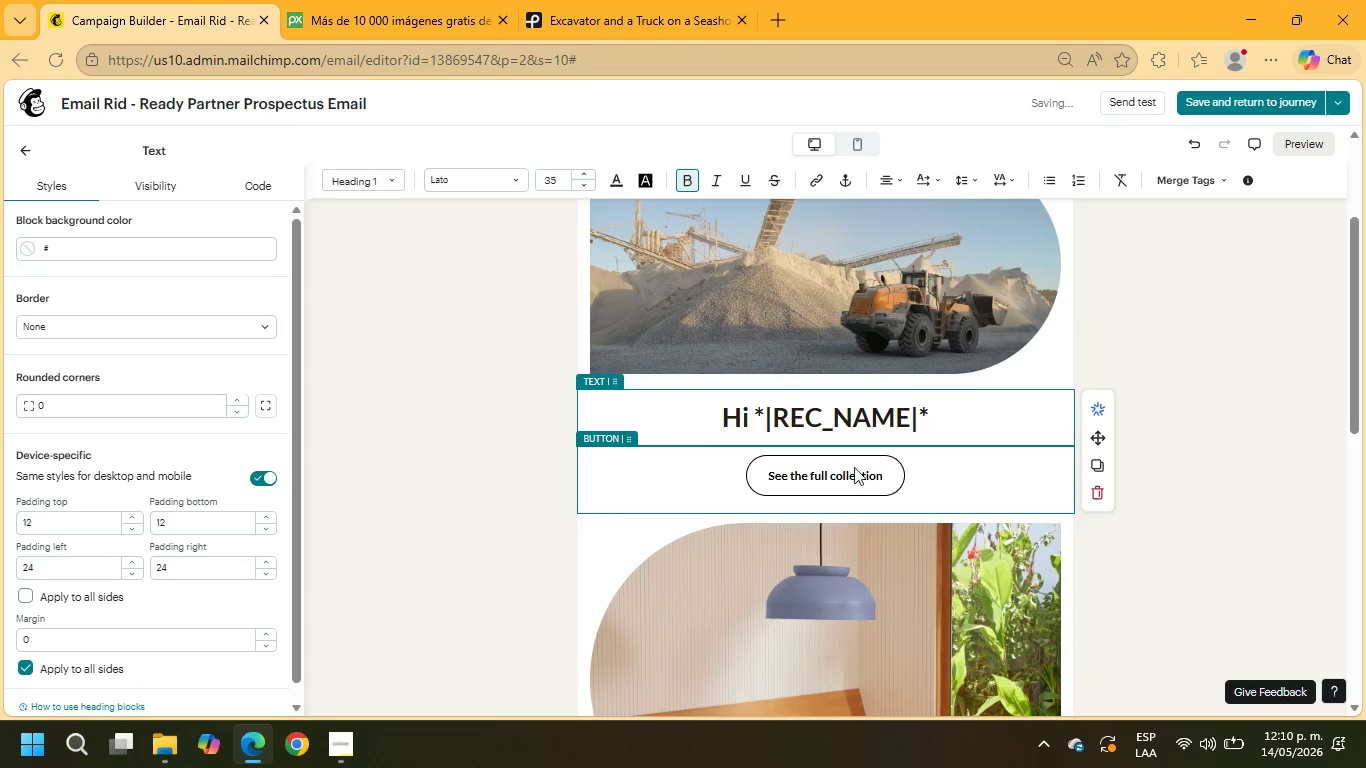 
left_click([22, 145])
 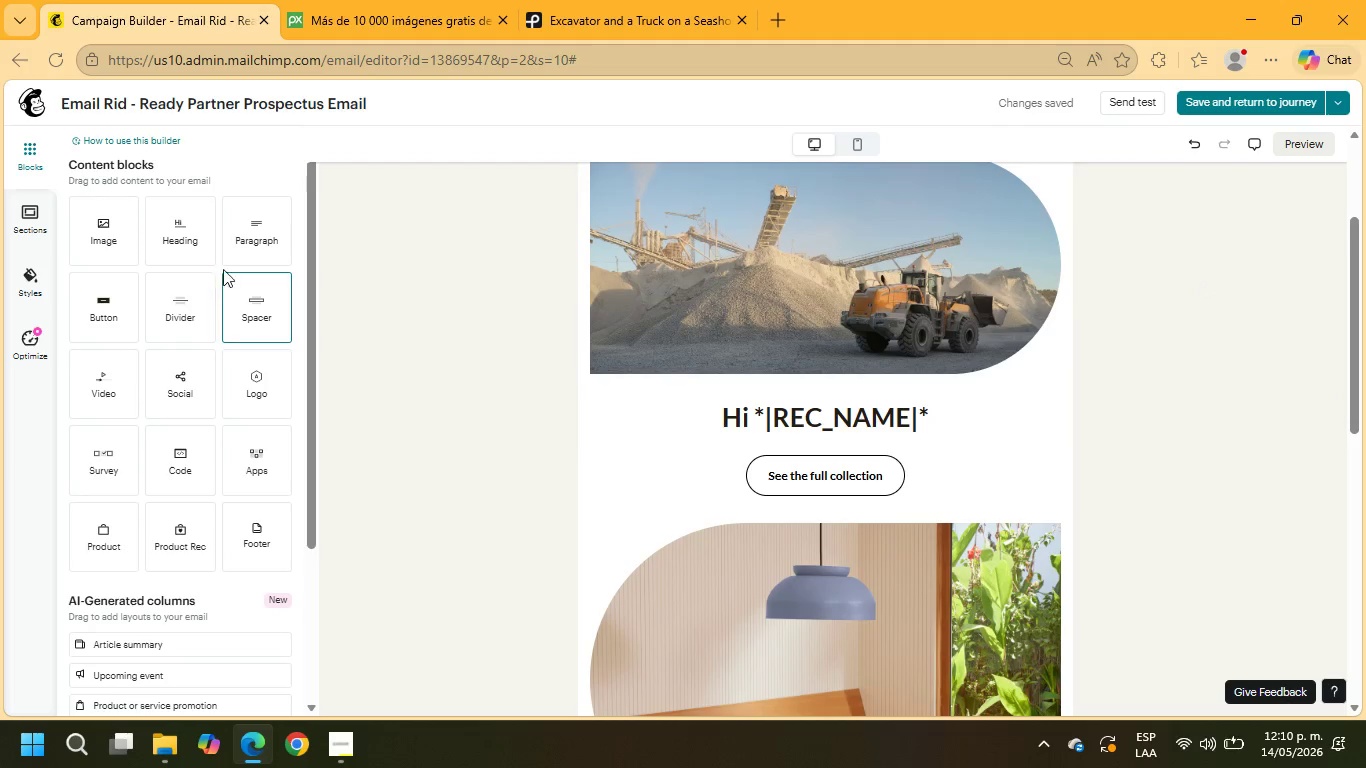 
left_click_drag(start_coordinate=[253, 236], to_coordinate=[780, 459])
 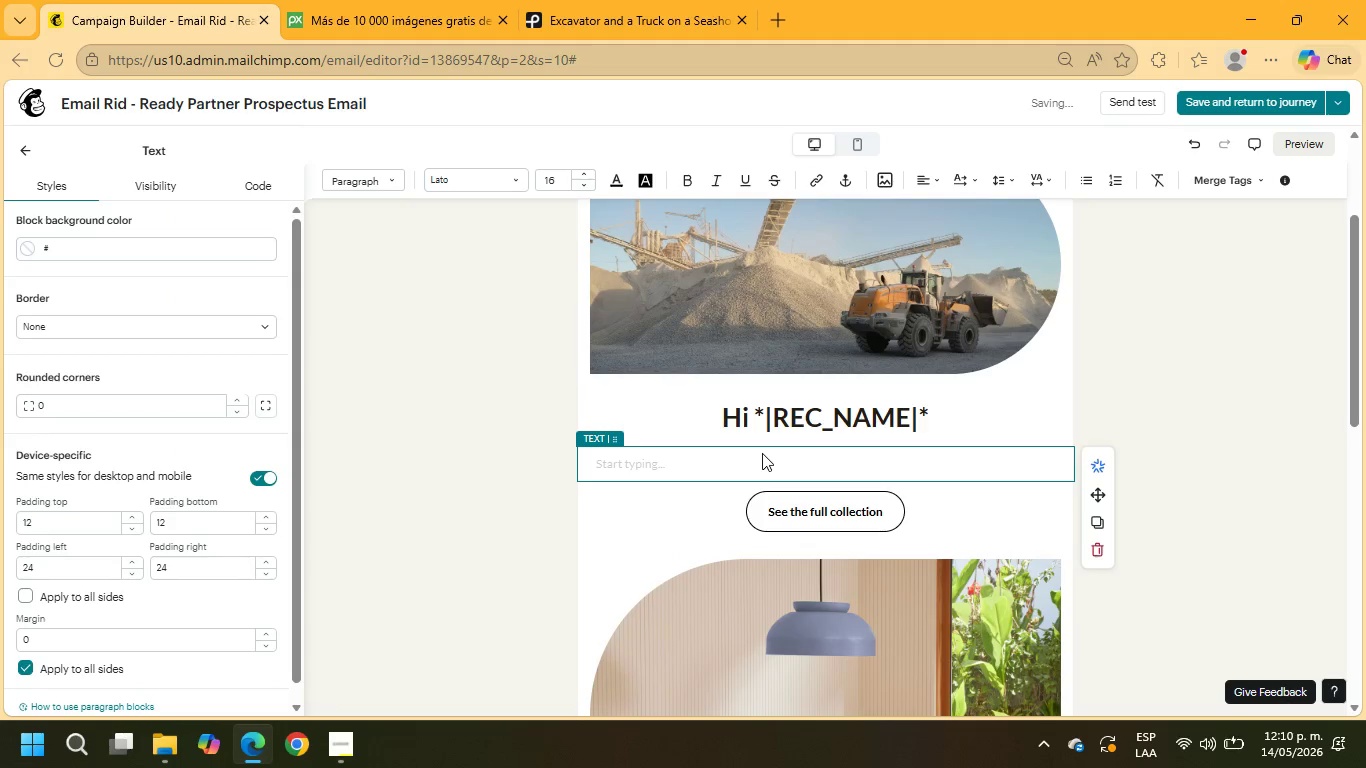 
type(Thank you for your interest in partner)
 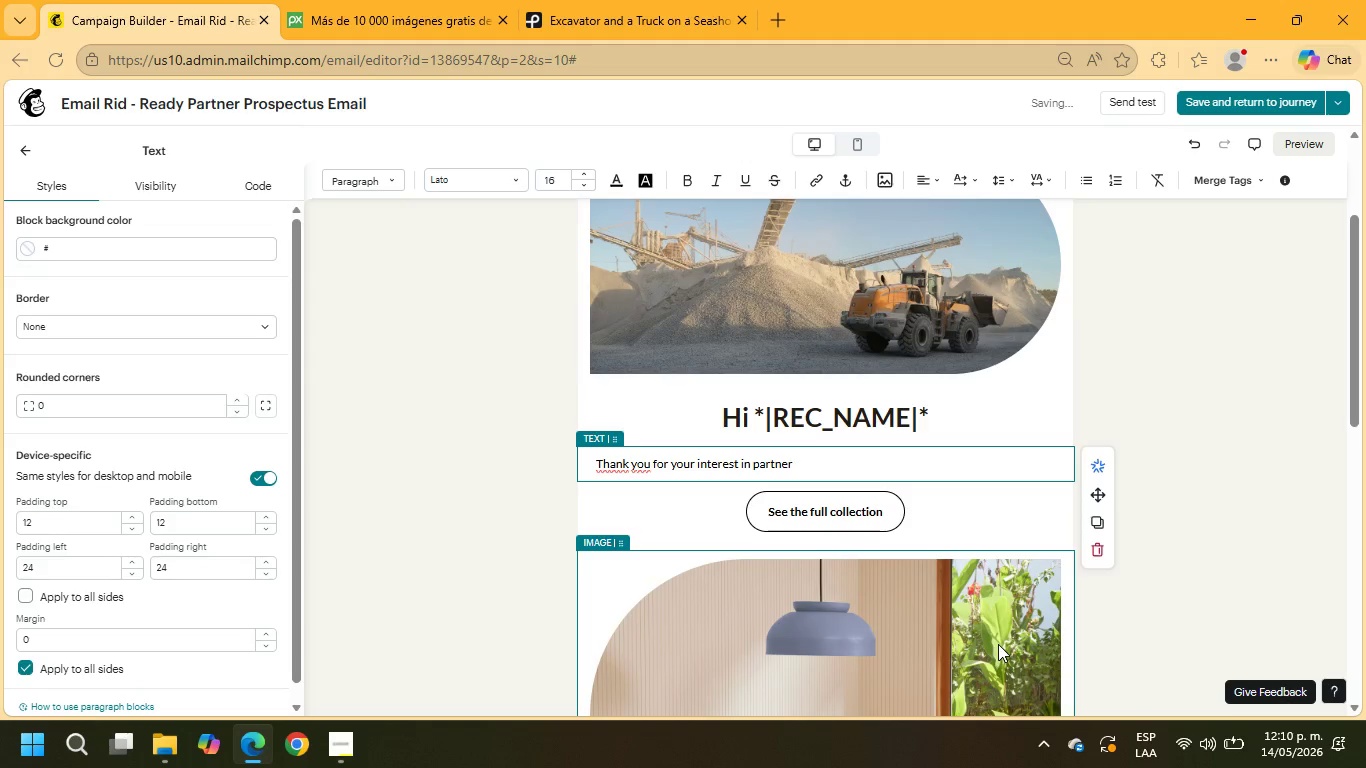 
type(ing with rig-Ready Academy.)
 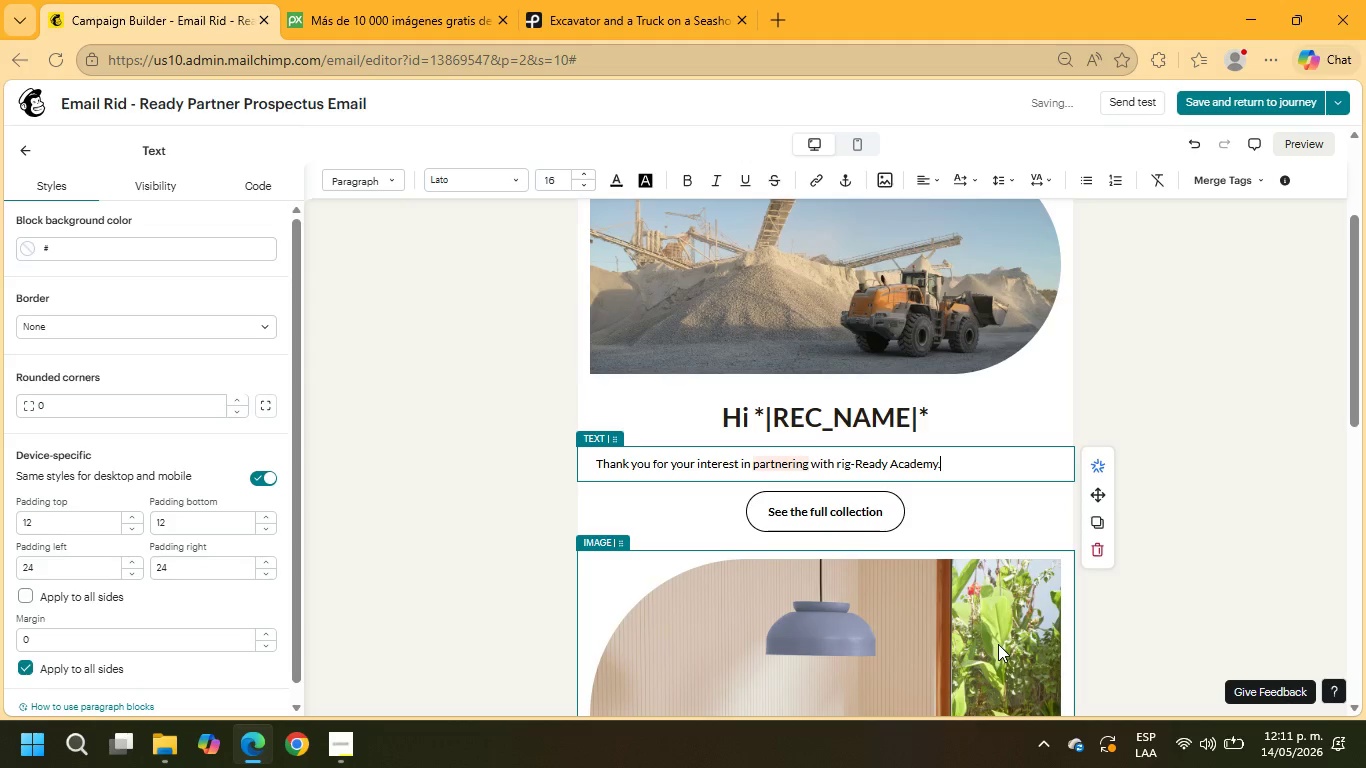 
key(Enter)
 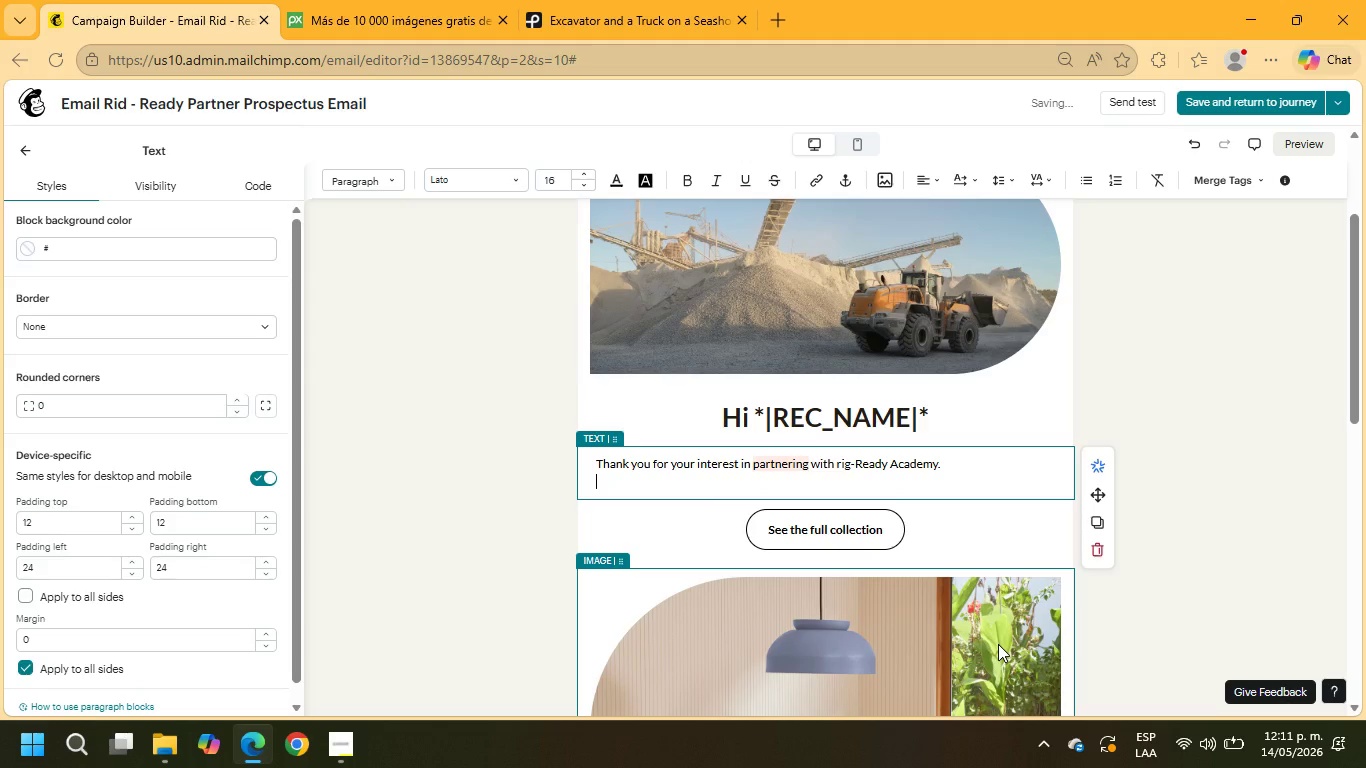 
key(Enter)
 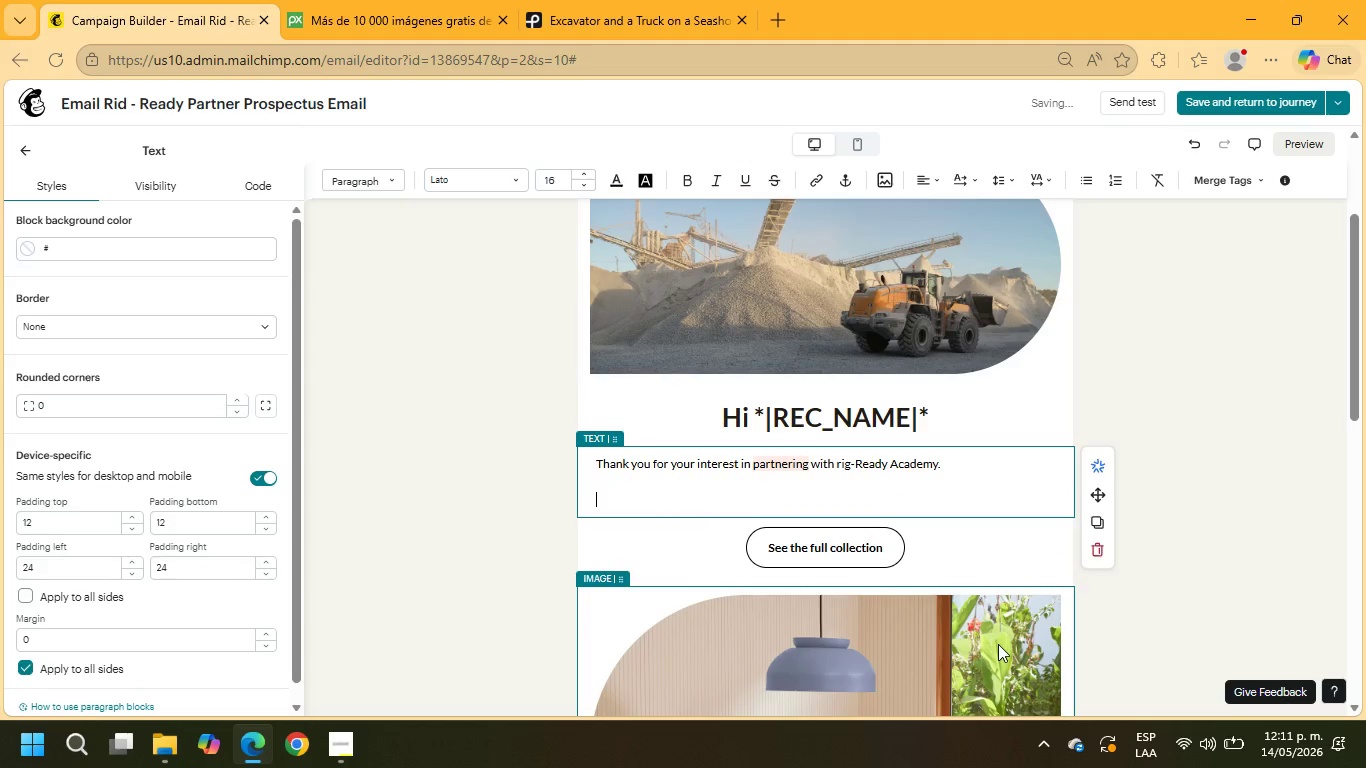 
type(We work closely with logistics)
 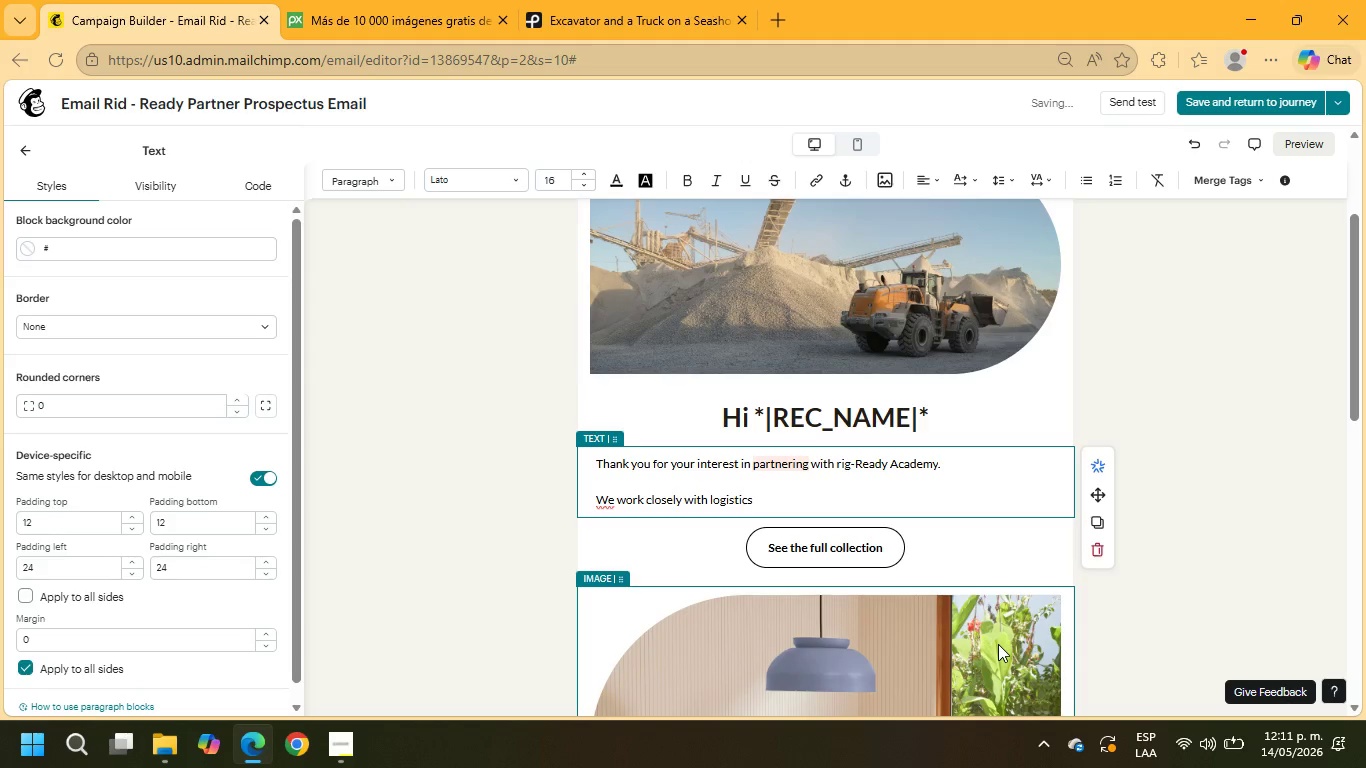 
wait(8.3)
 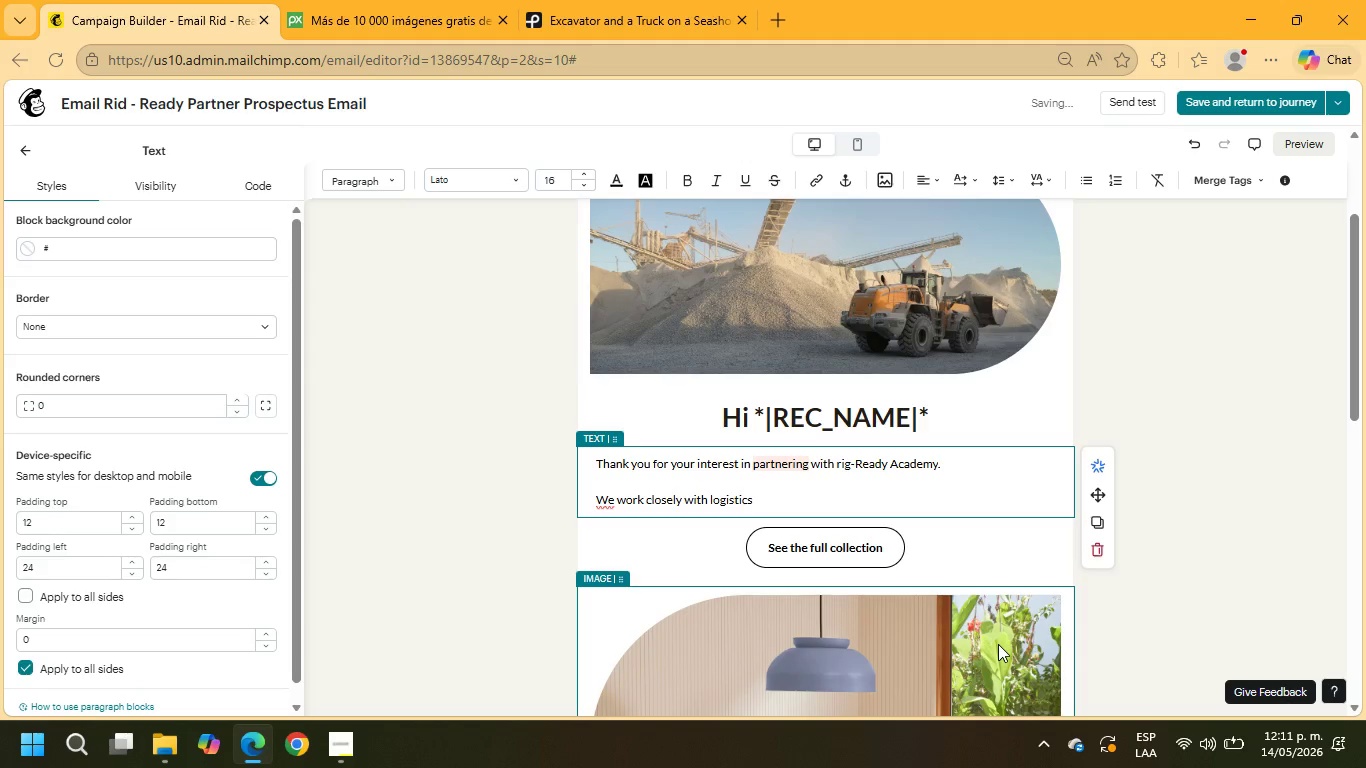 
type( organization, transportation operators, and fleet recruiters to connect them with CDL- trined graduates prepared for real -world commercial driving enviorn)
key(Backspace)
key(Backspace)
key(Backspace)
type(ronments.)
 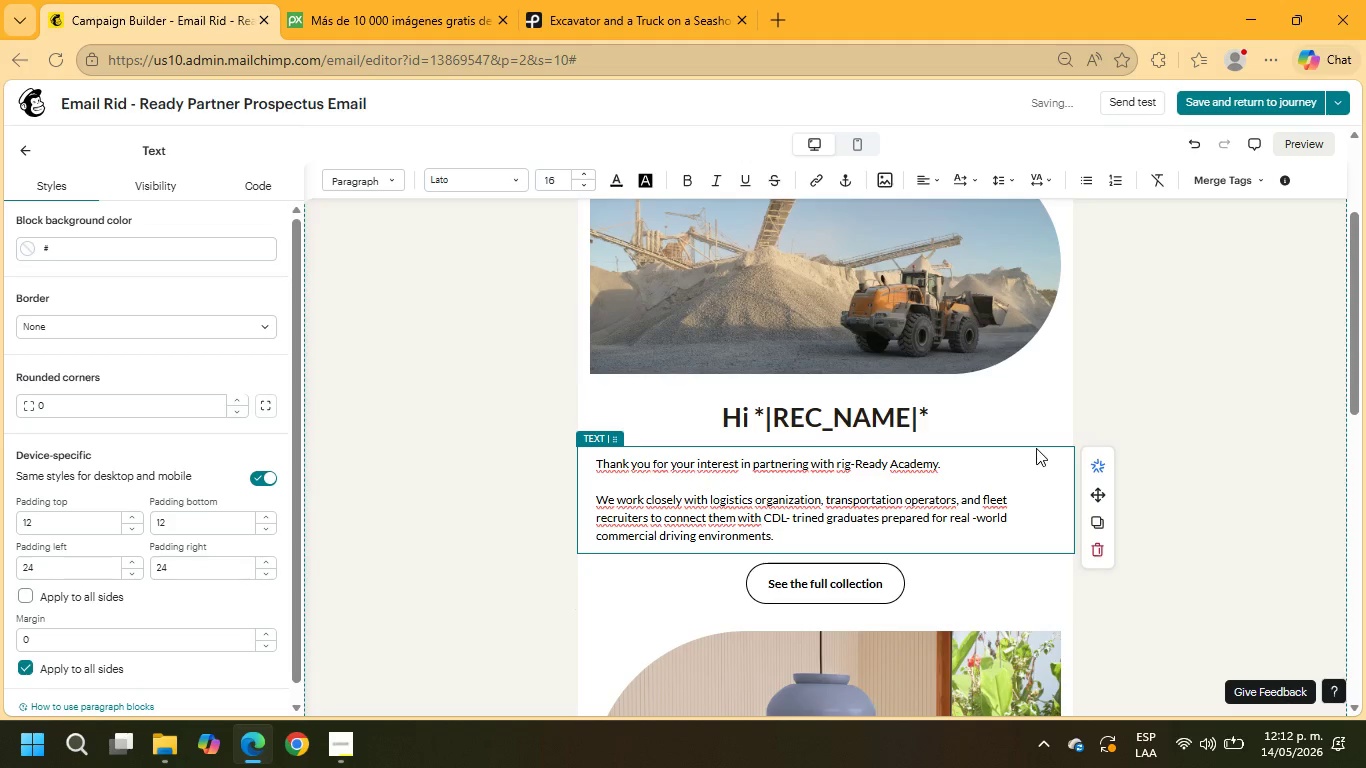 
left_click_drag(start_coordinate=[796, 542], to_coordinate=[574, 452])
 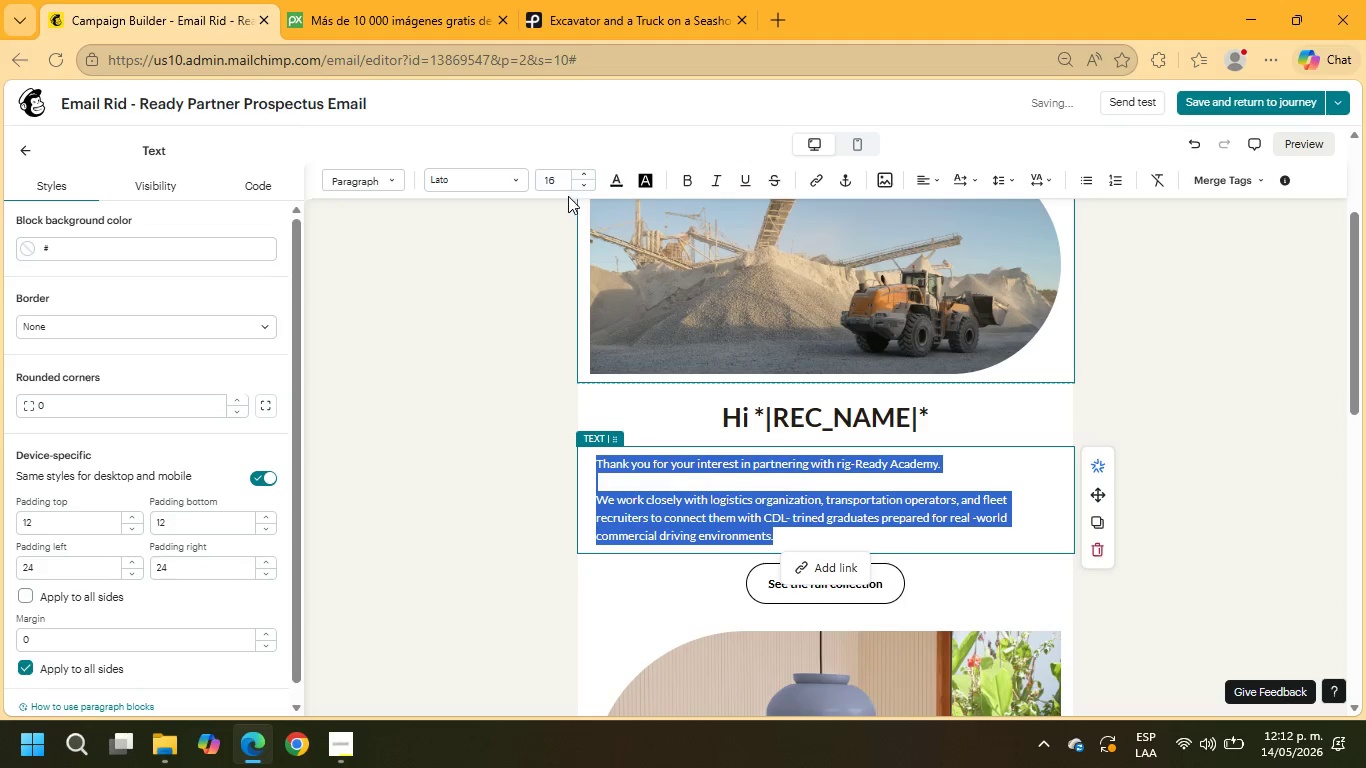 
left_click_drag(start_coordinate=[566, 185], to_coordinate=[514, 179])
 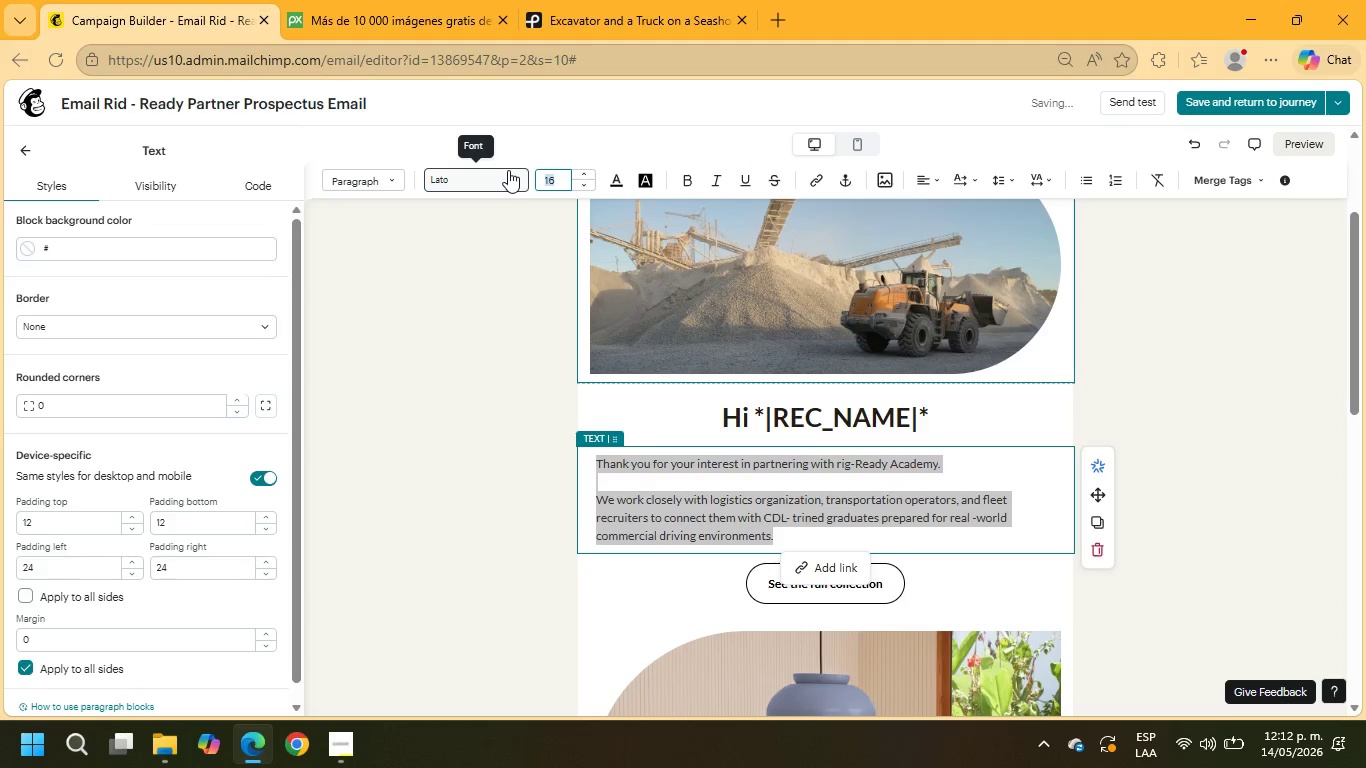 
key(Numpad2)
 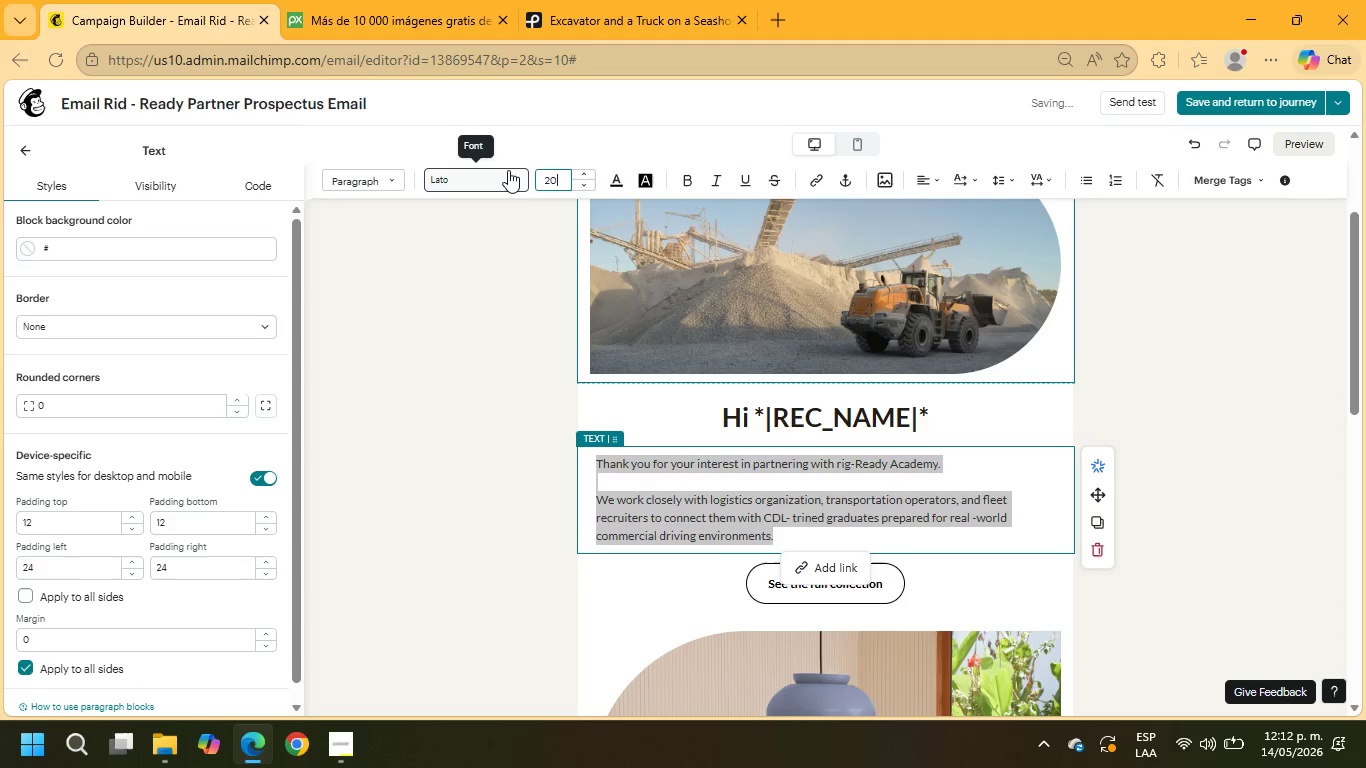 
key(Numpad0)
 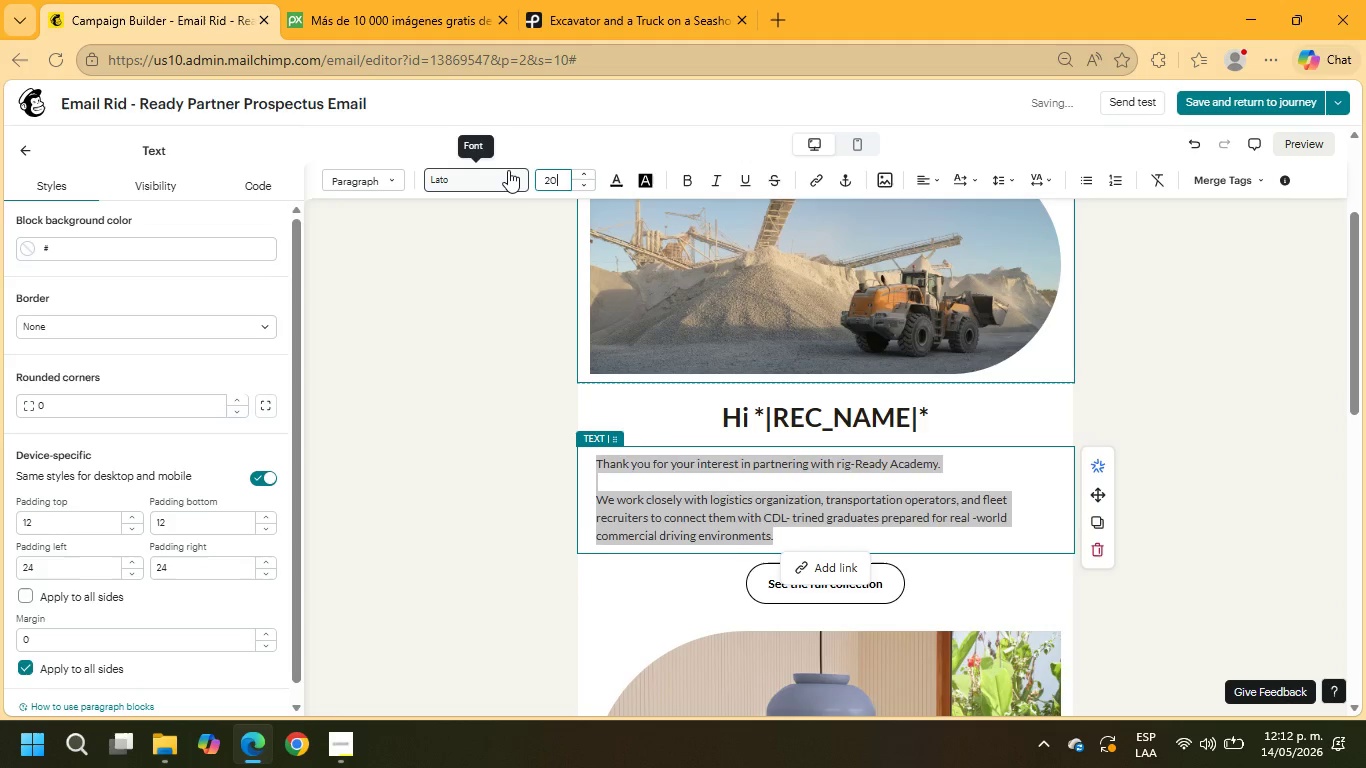 
key(NumpadEnter)
 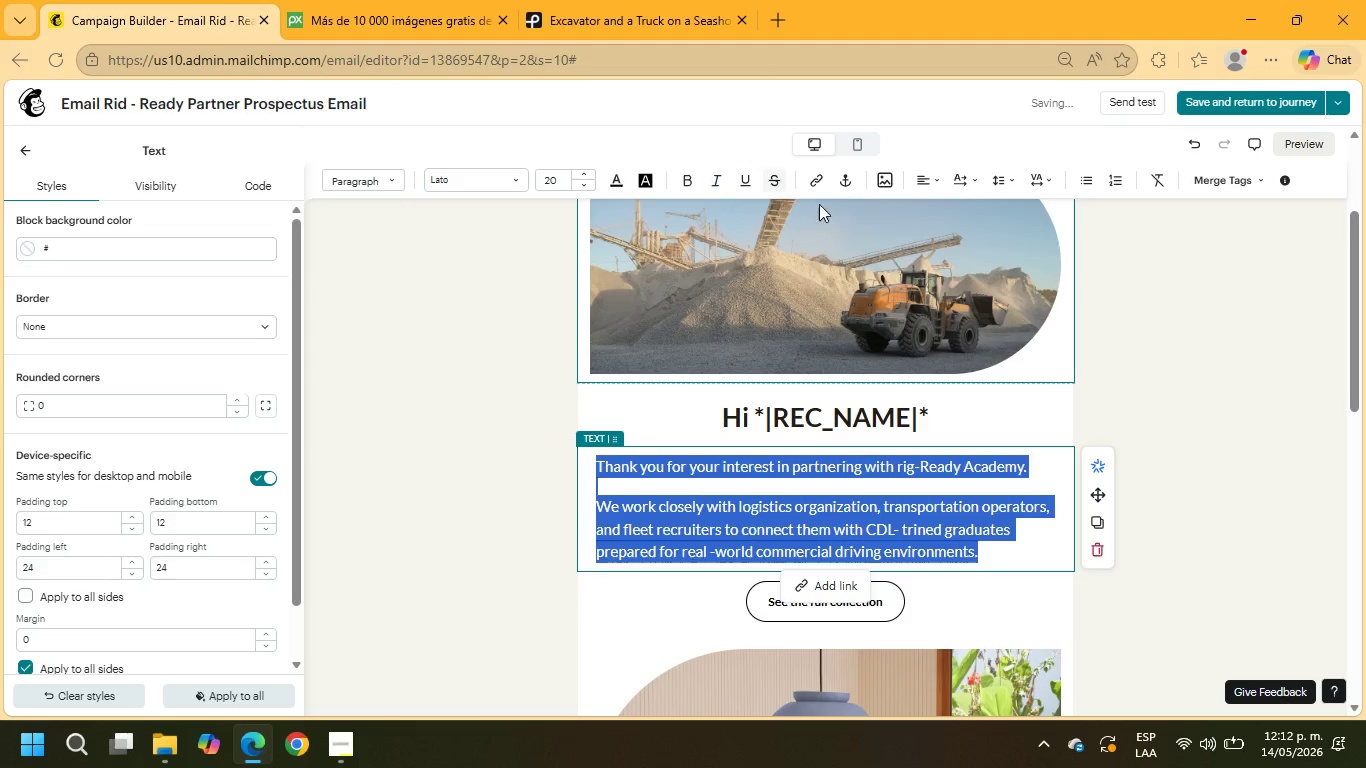 
left_click([926, 182])
 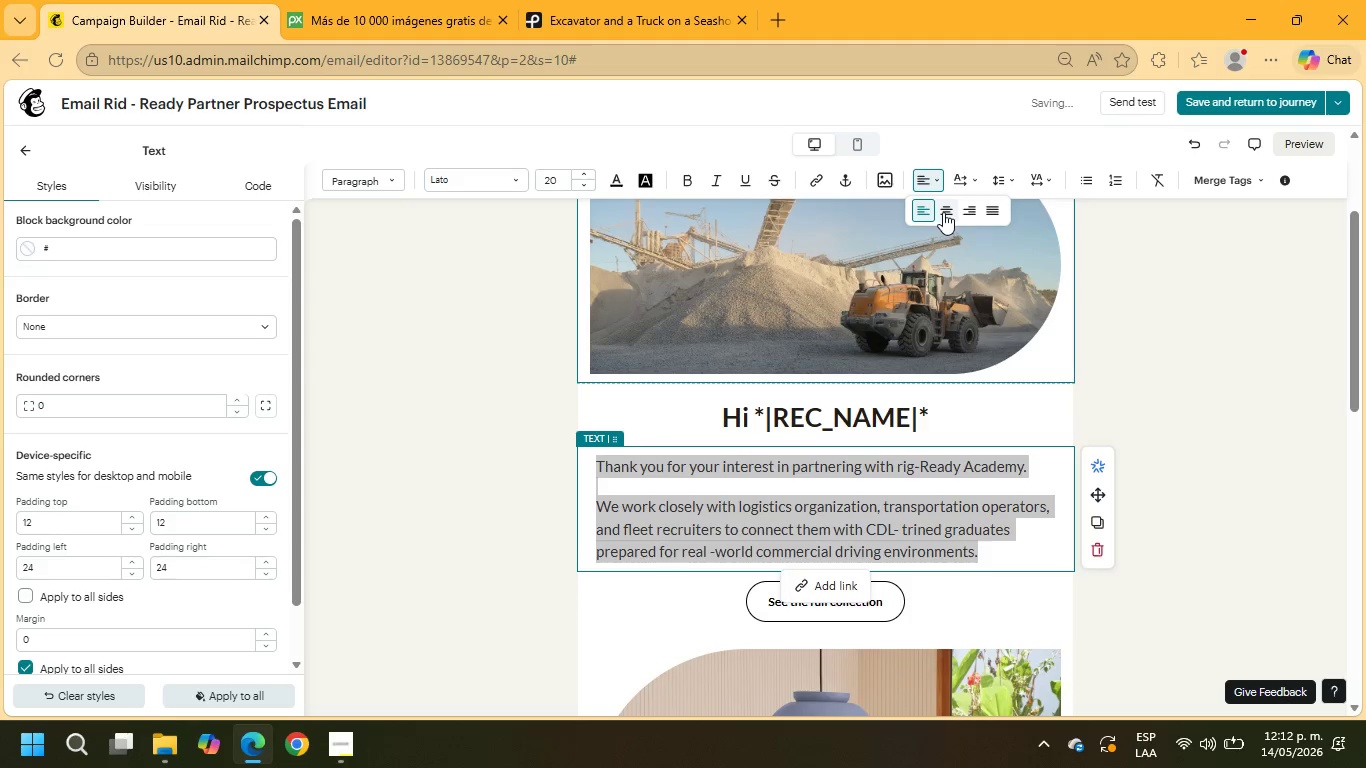 
left_click([943, 212])
 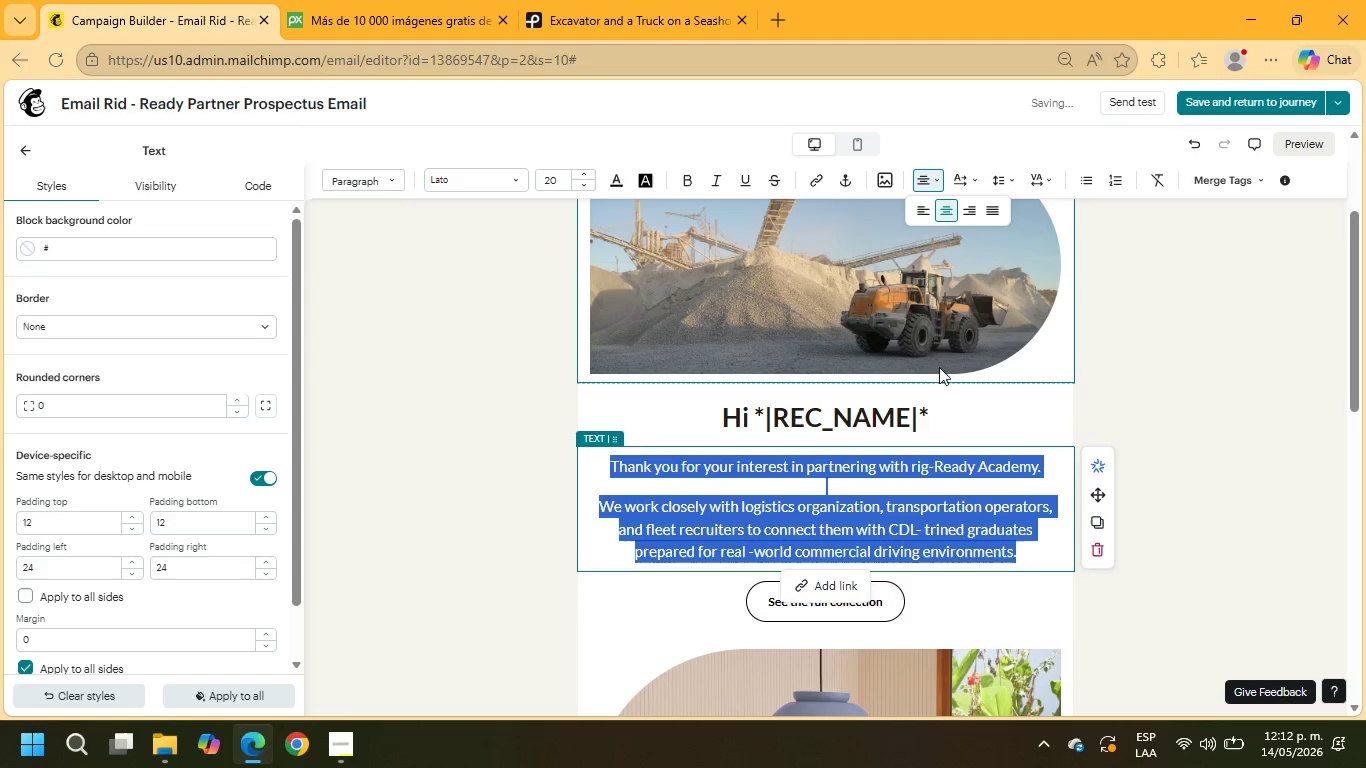 
left_click([1014, 475])
 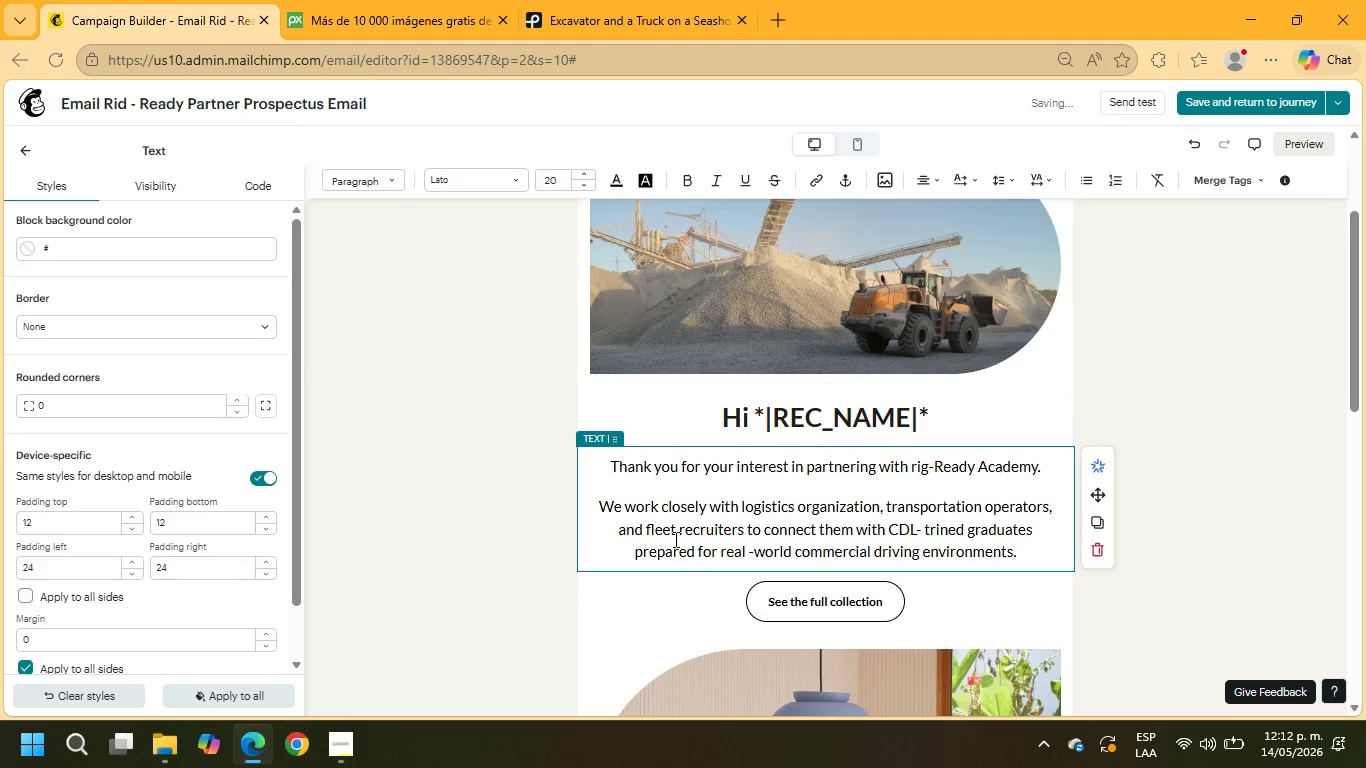 
scroll: coordinate [724, 486], scroll_direction: up, amount: 2.0
 